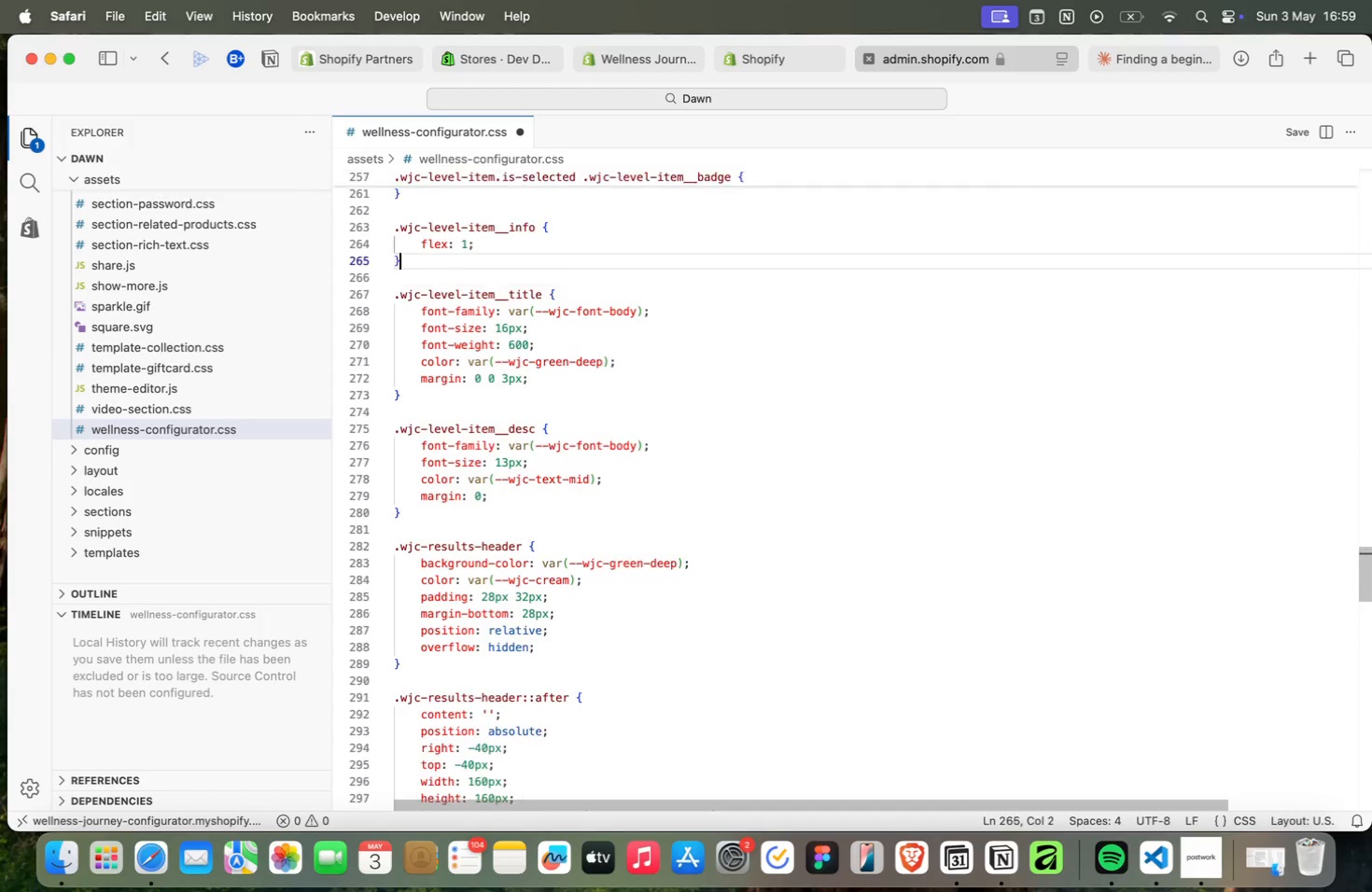 
key(ArrowUp)
 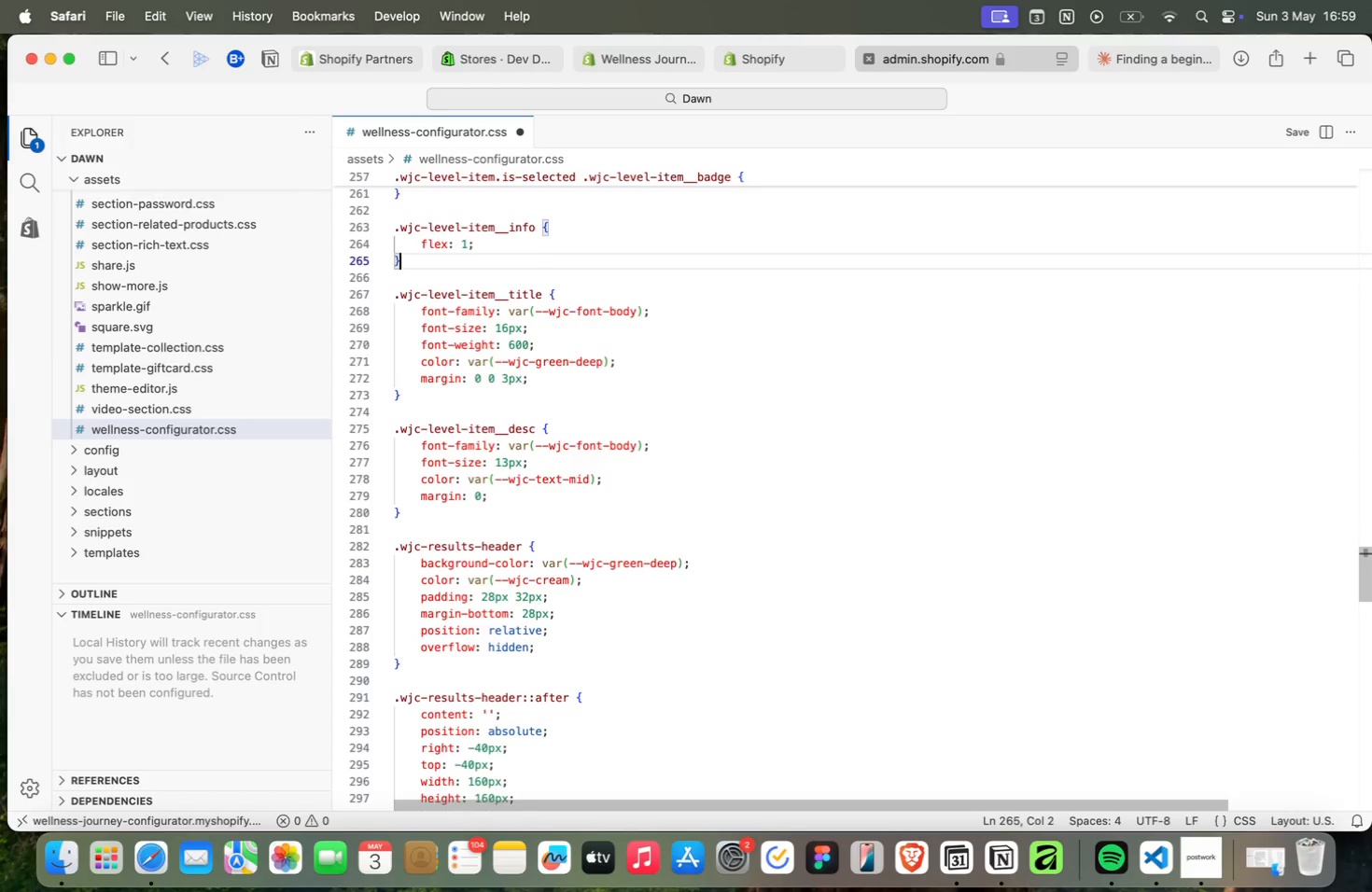 
key(ArrowUp)
 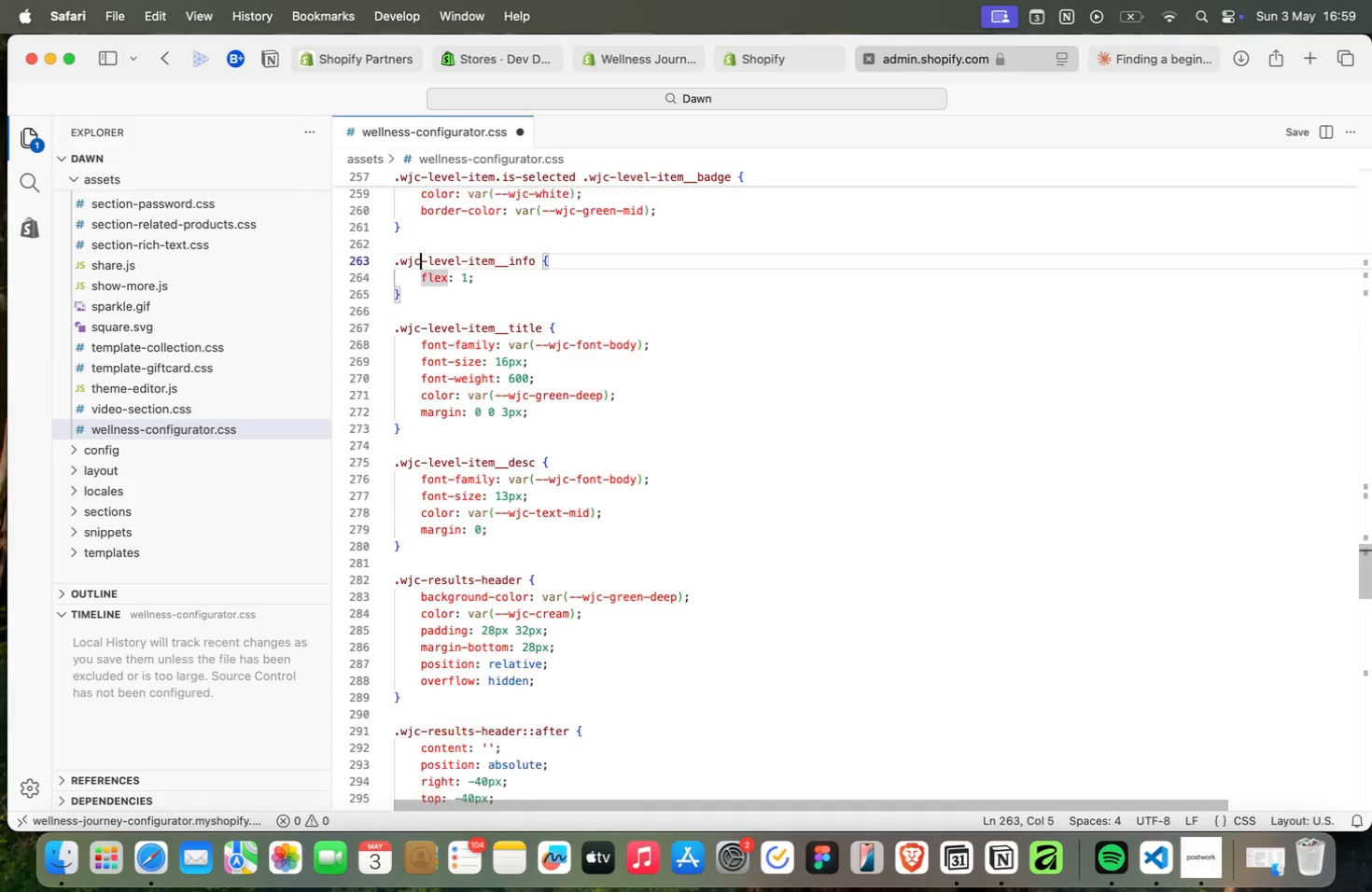 
key(ArrowUp)
 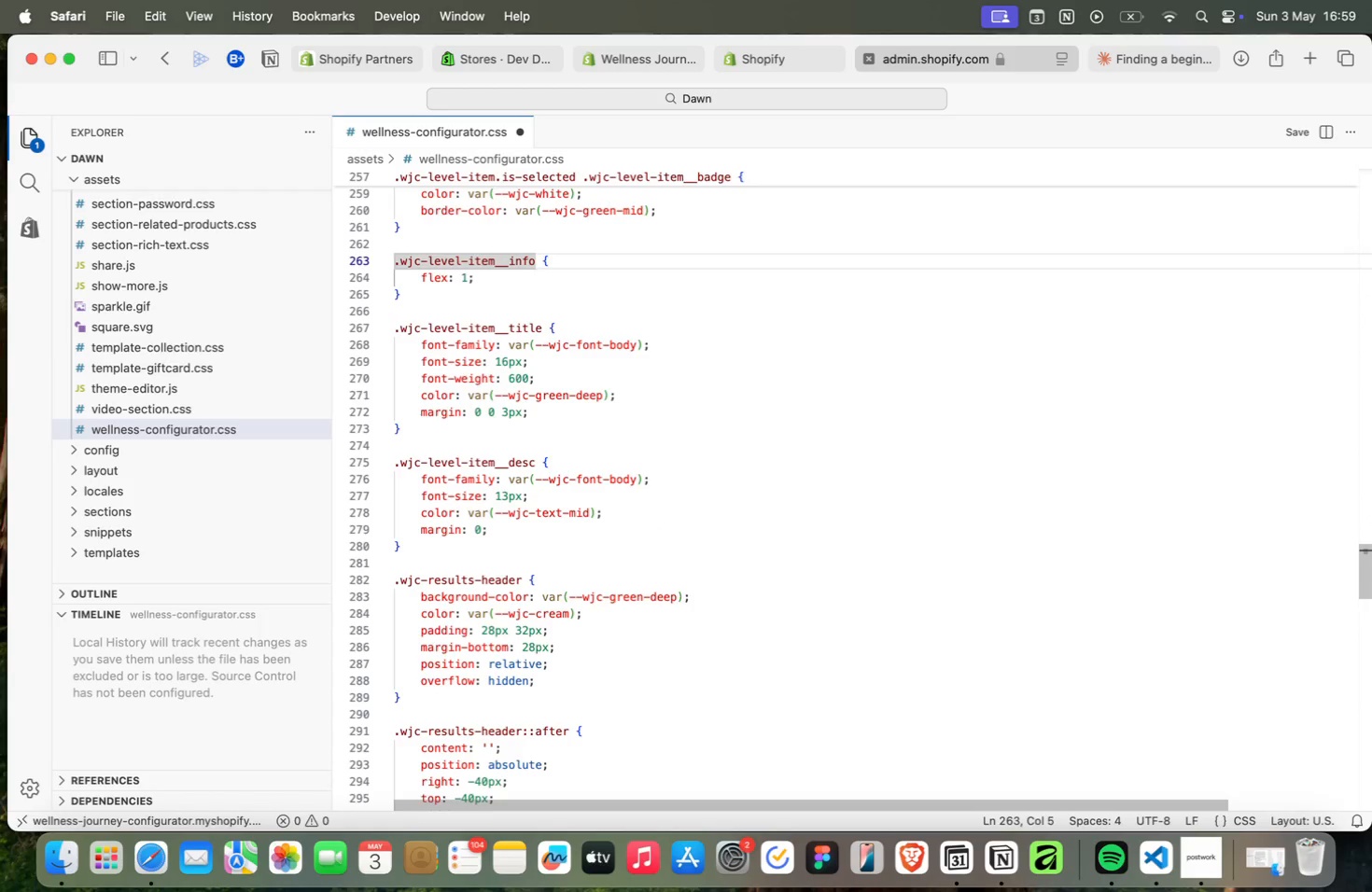 
key(ArrowUp)
 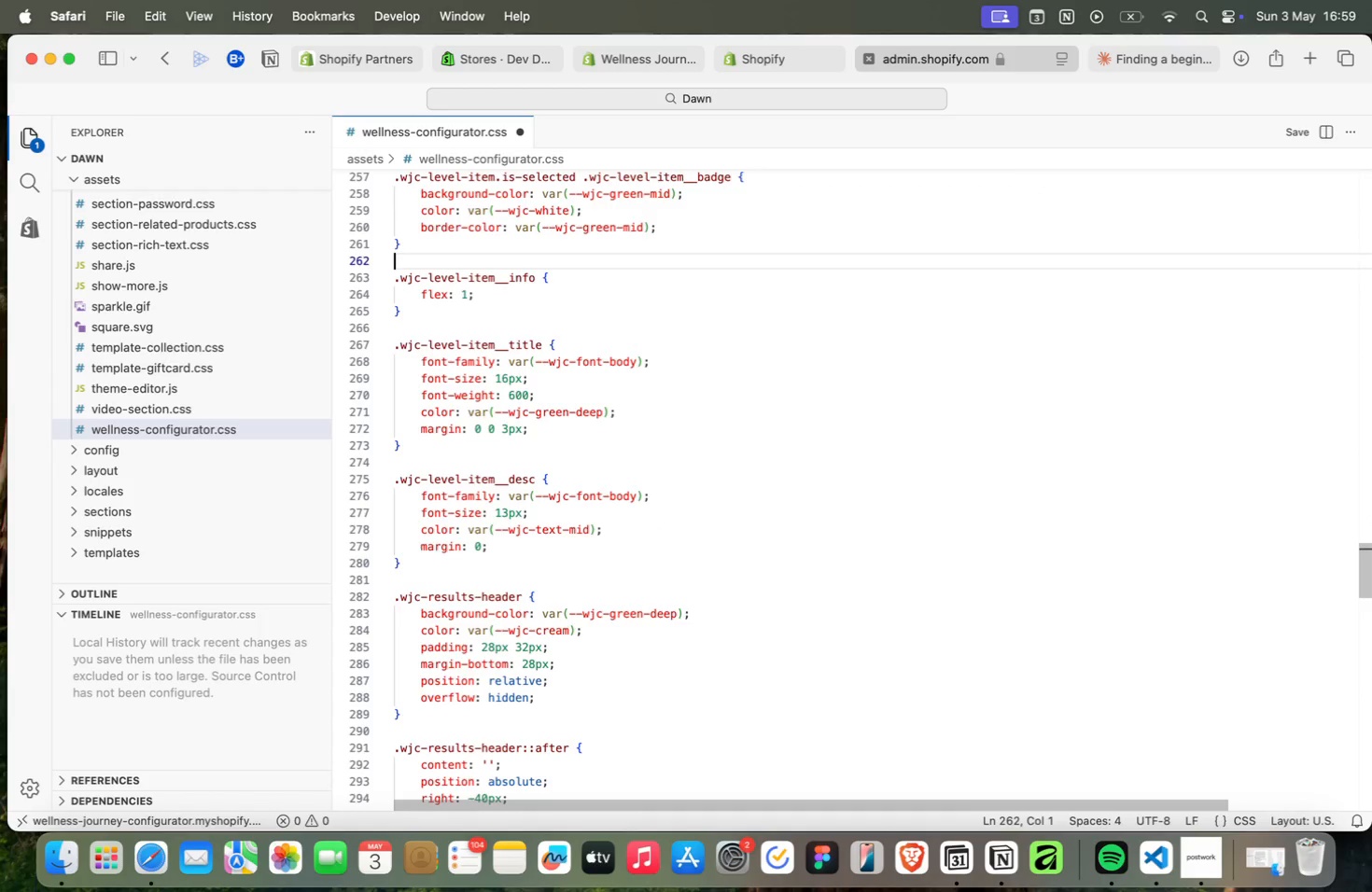 
key(ArrowUp)
 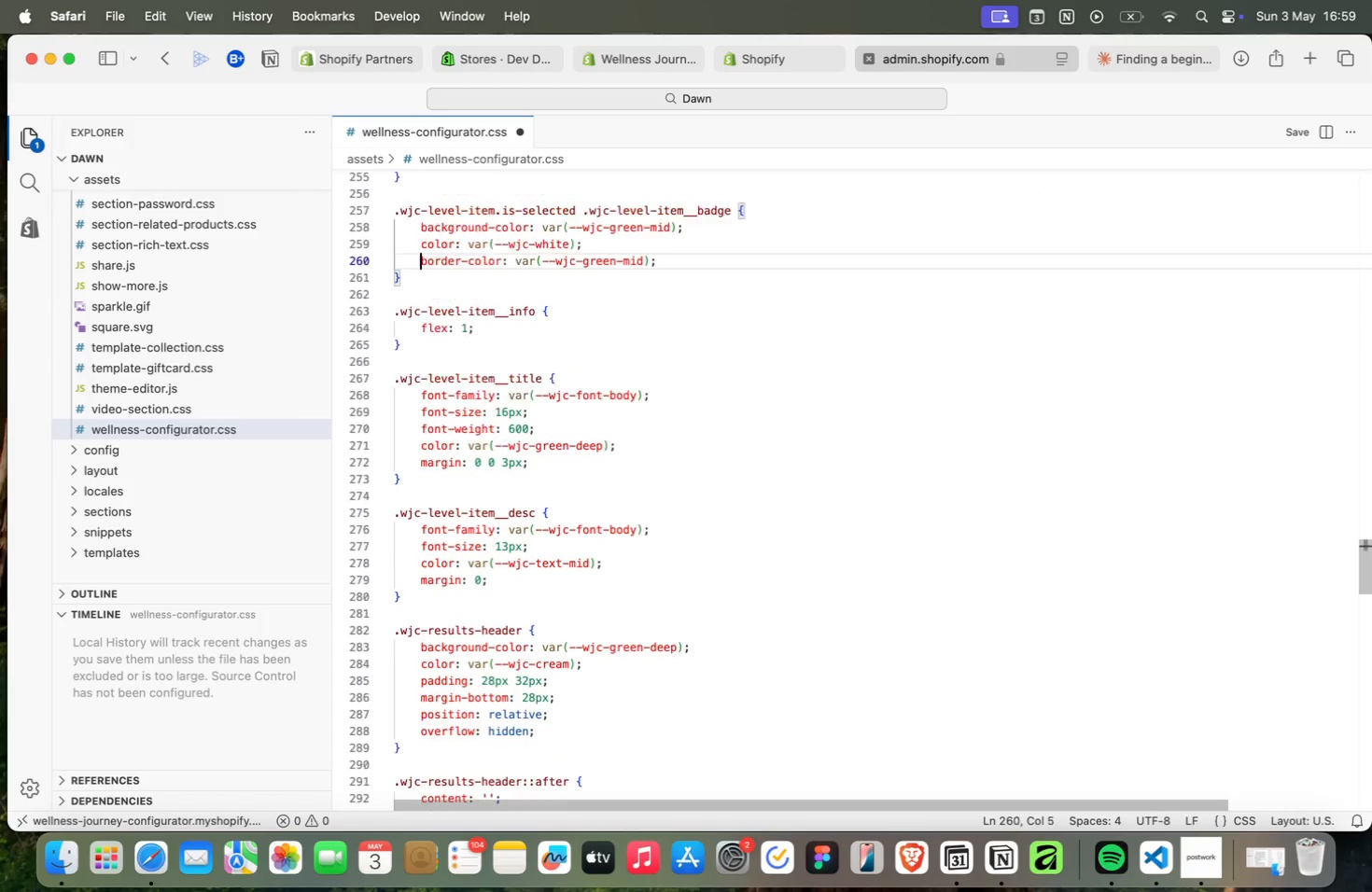 
key(ArrowUp)
 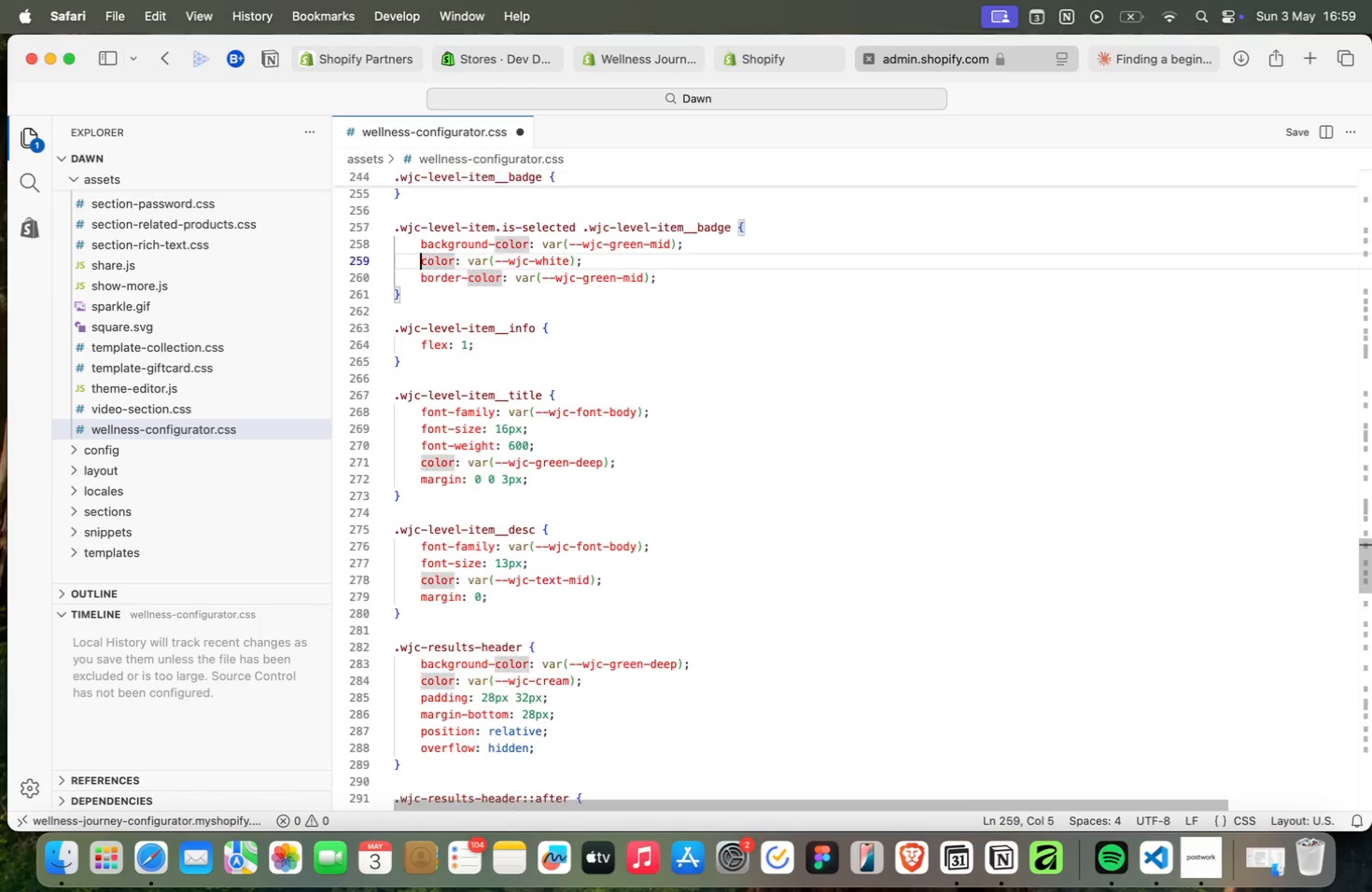 
key(ArrowUp)
 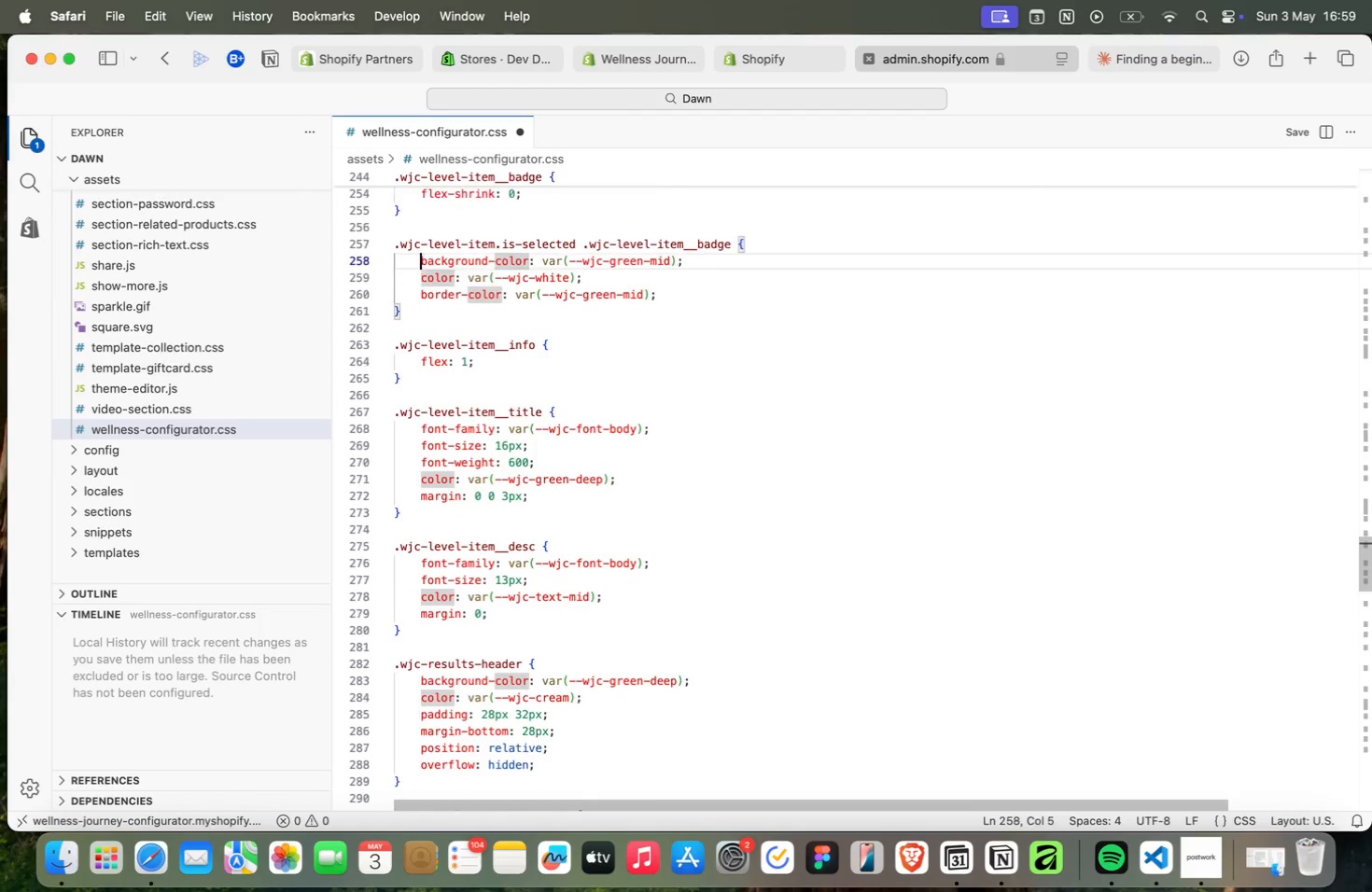 
key(ArrowUp)
 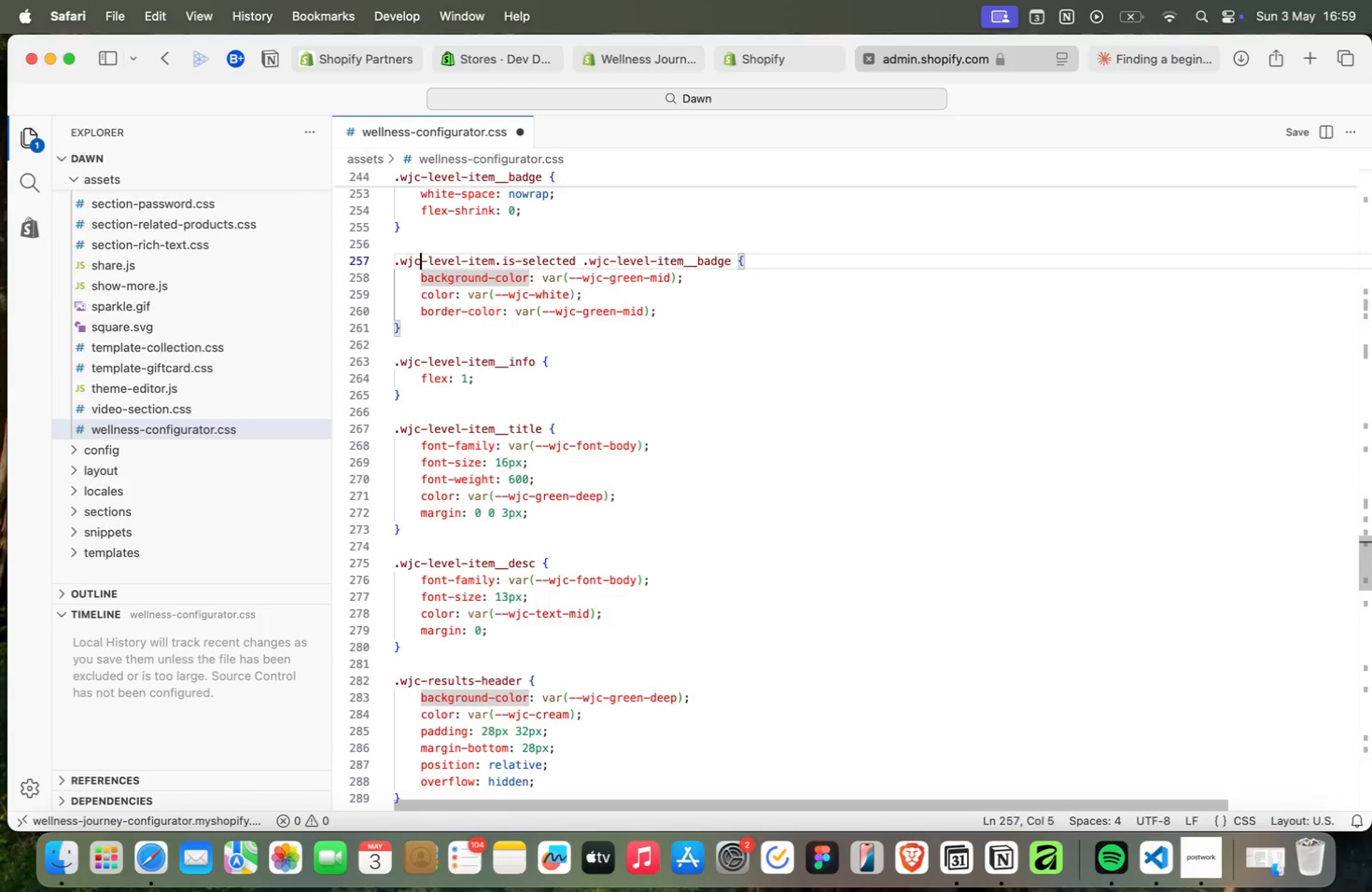 
key(ArrowUp)
 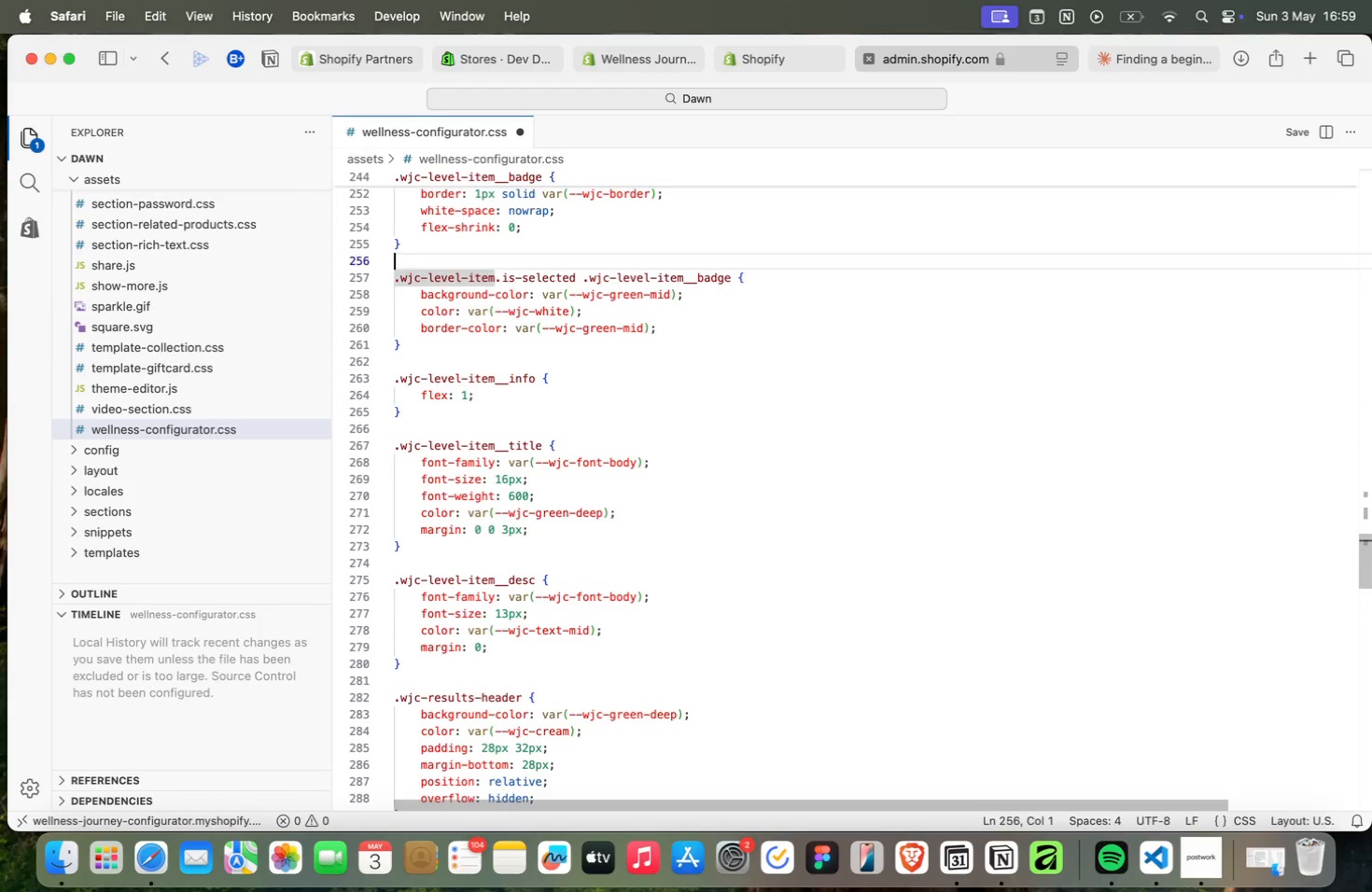 
key(ArrowUp)
 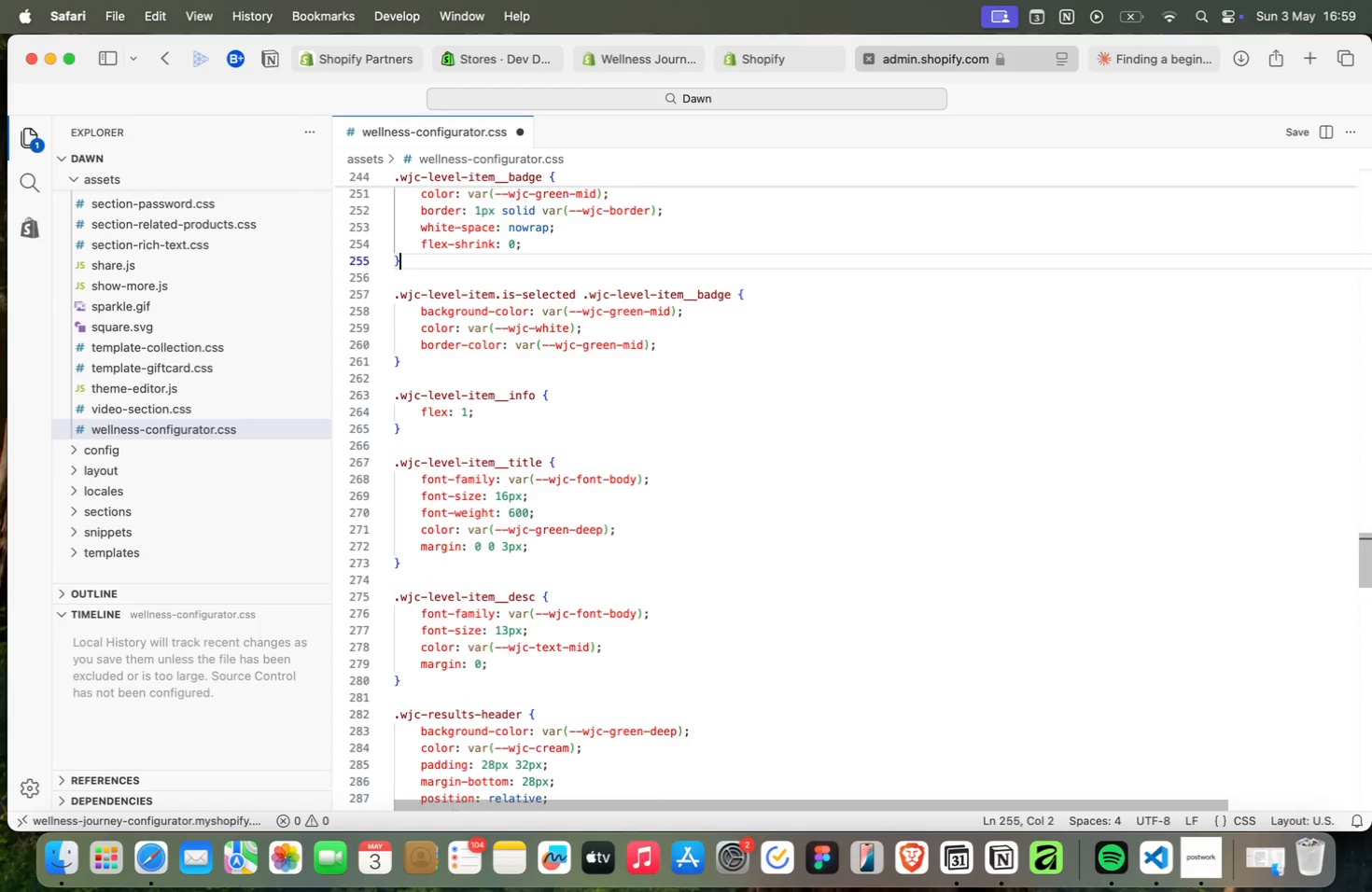 
key(ArrowUp)
 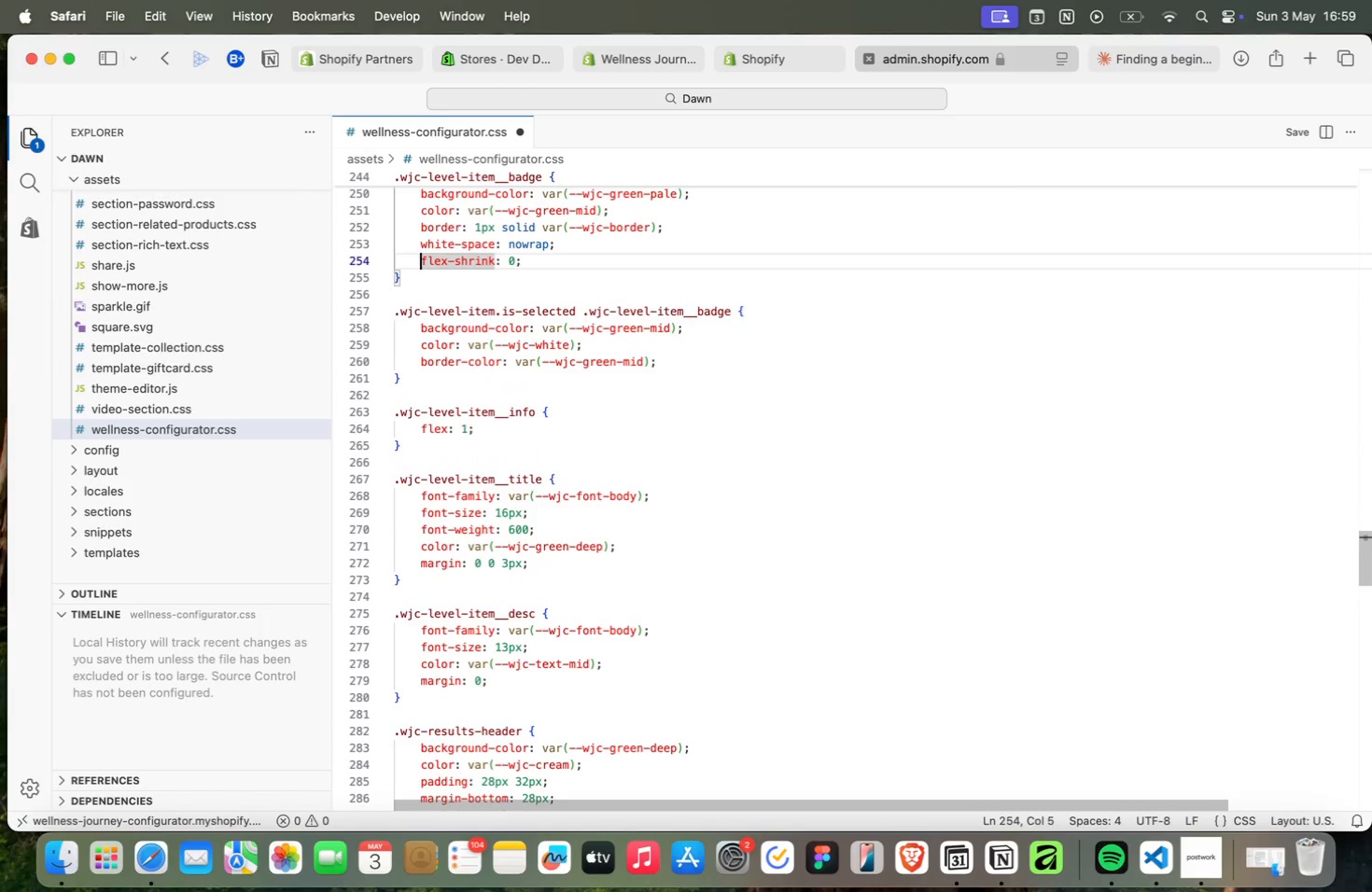 
key(ArrowUp)
 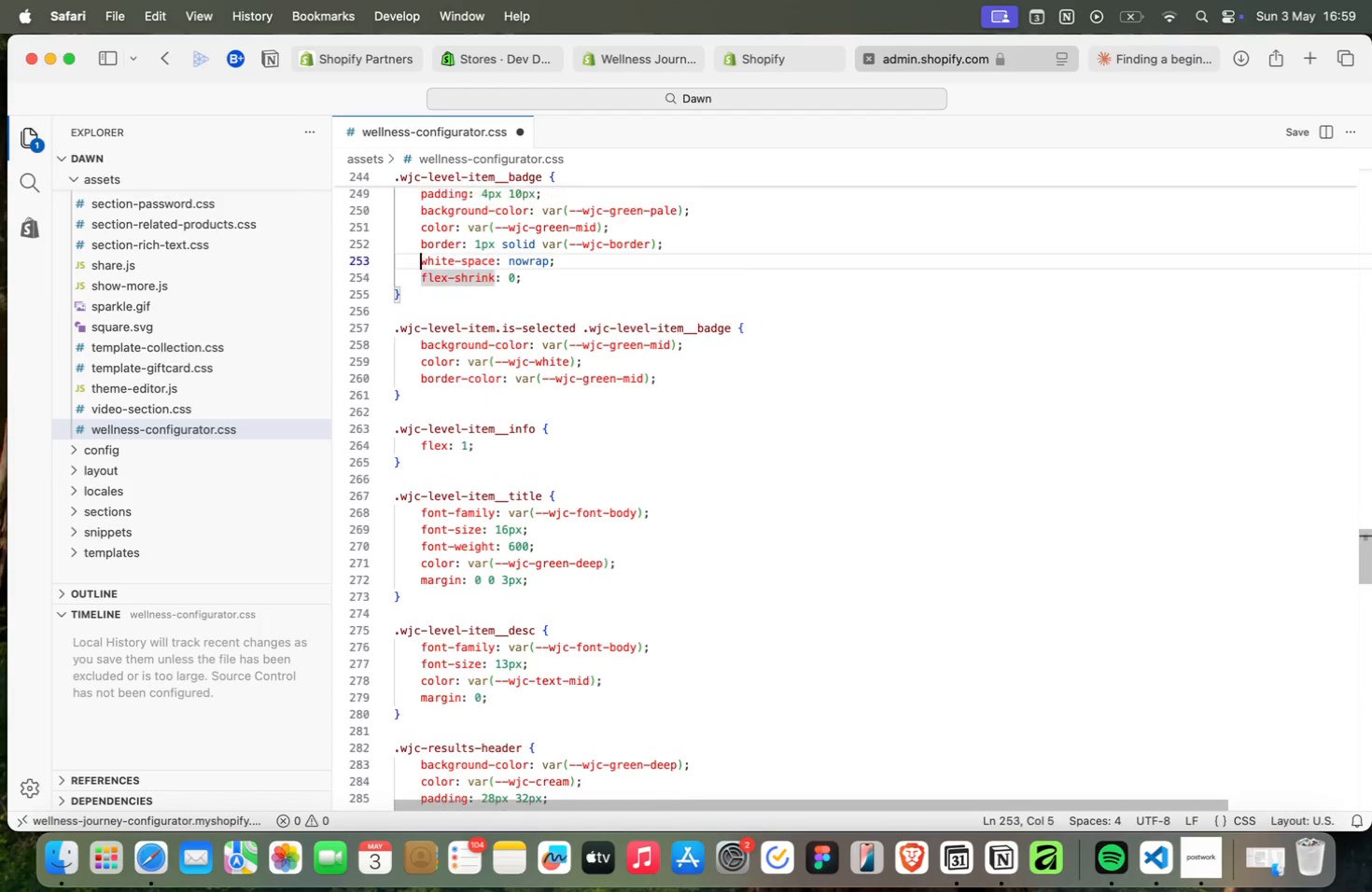 
key(ArrowUp)
 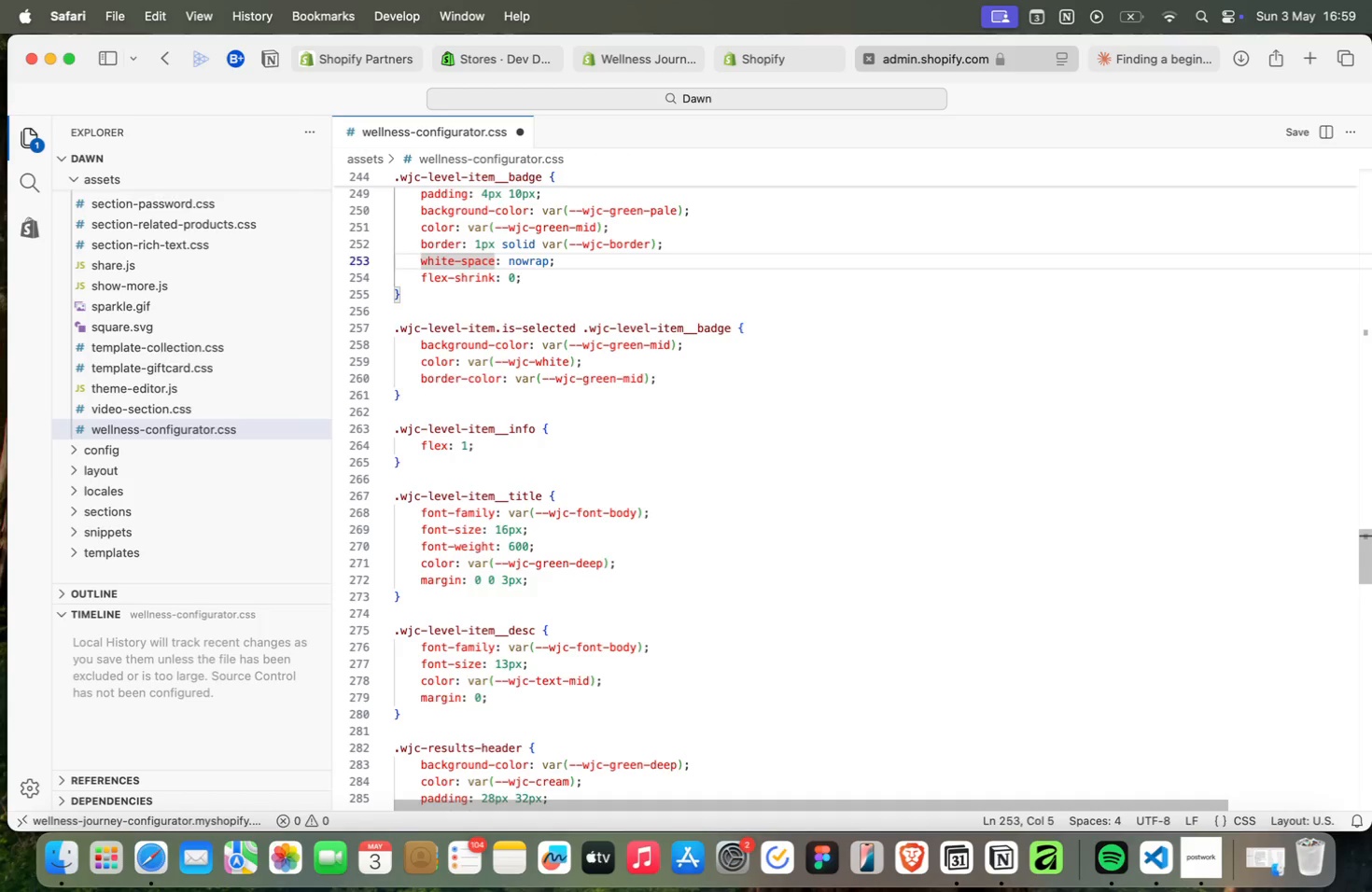 
key(ArrowUp)
 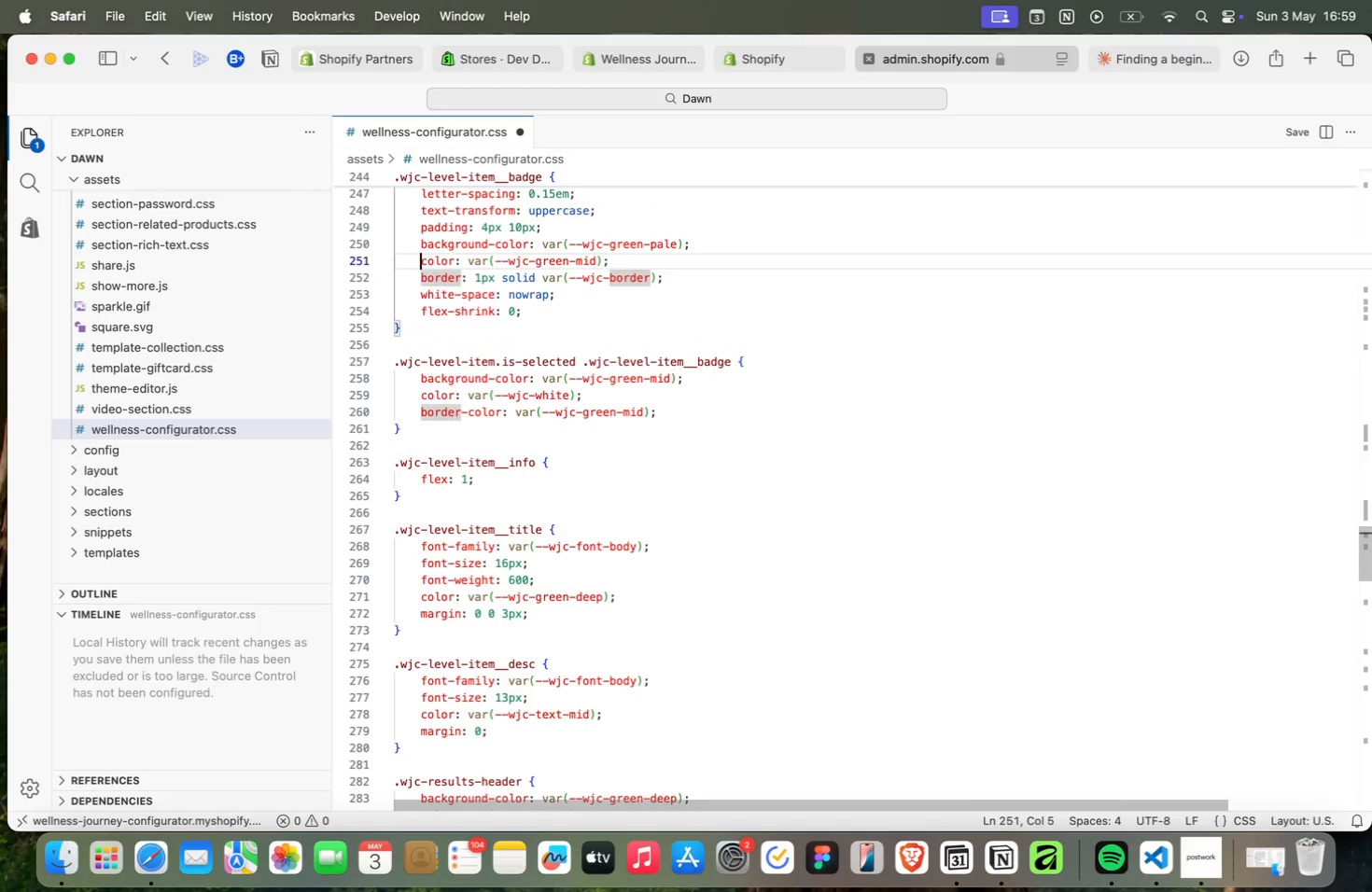 
key(ArrowUp)
 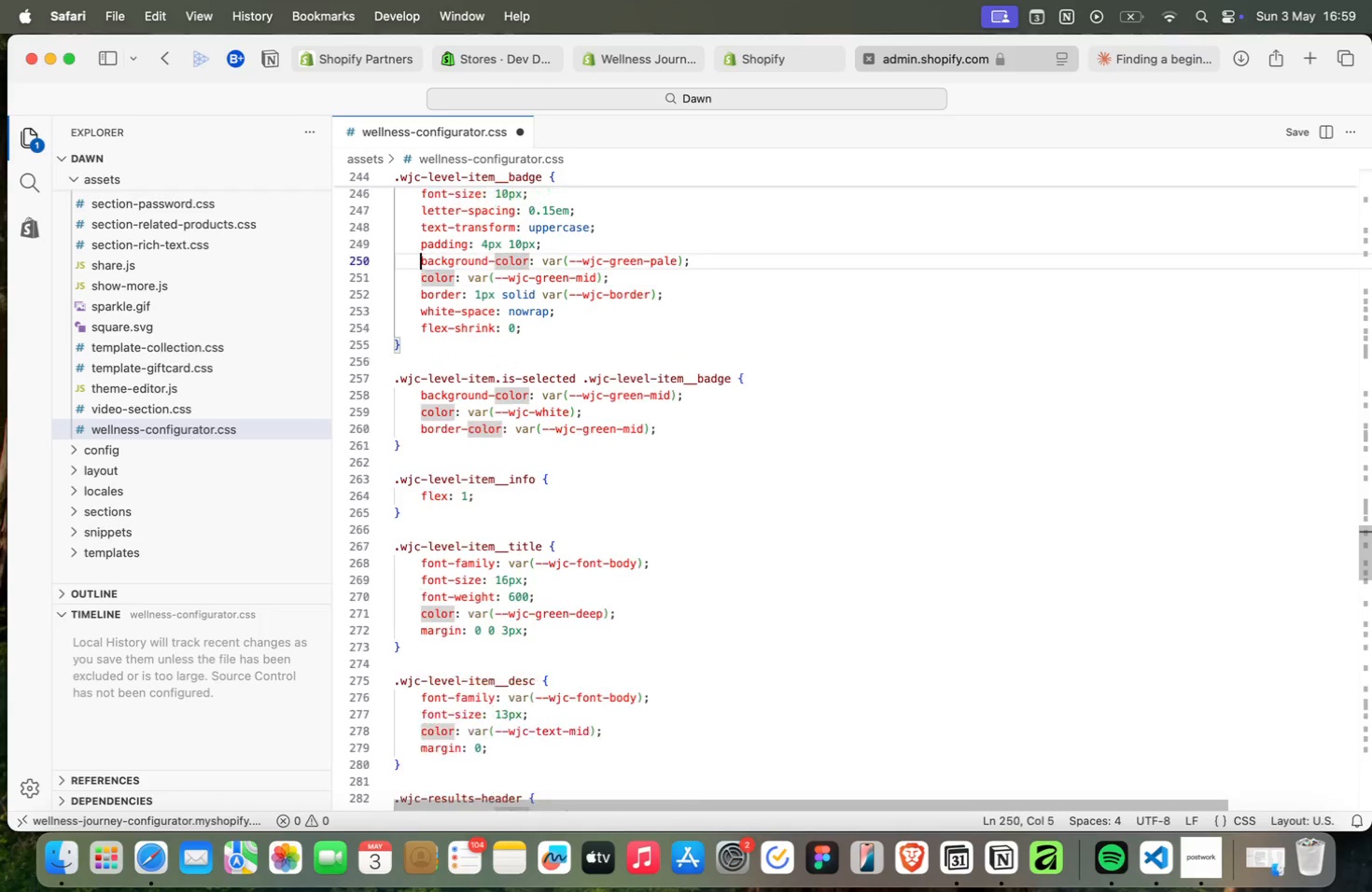 
key(ArrowUp)
 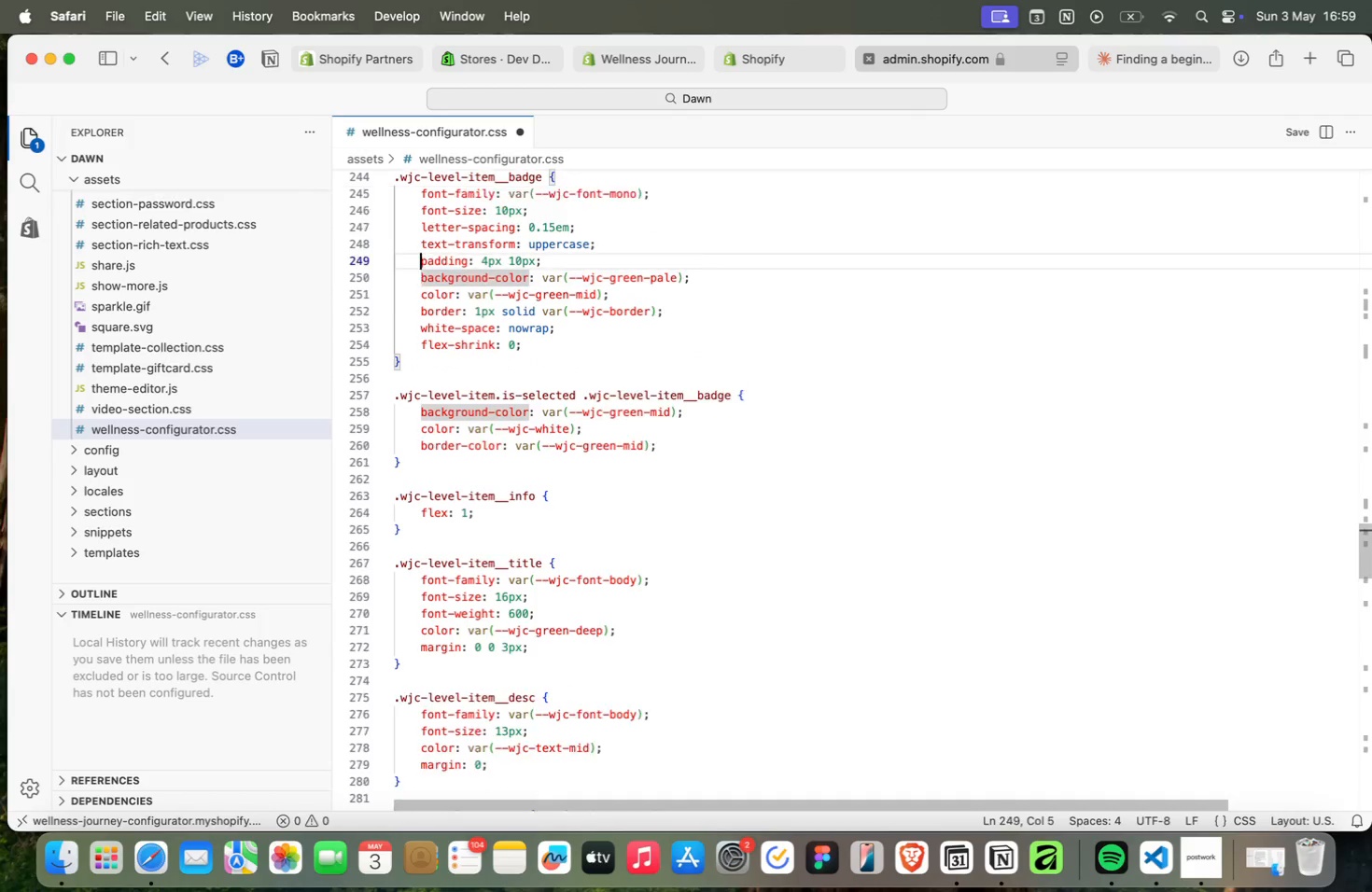 
key(ArrowUp)
 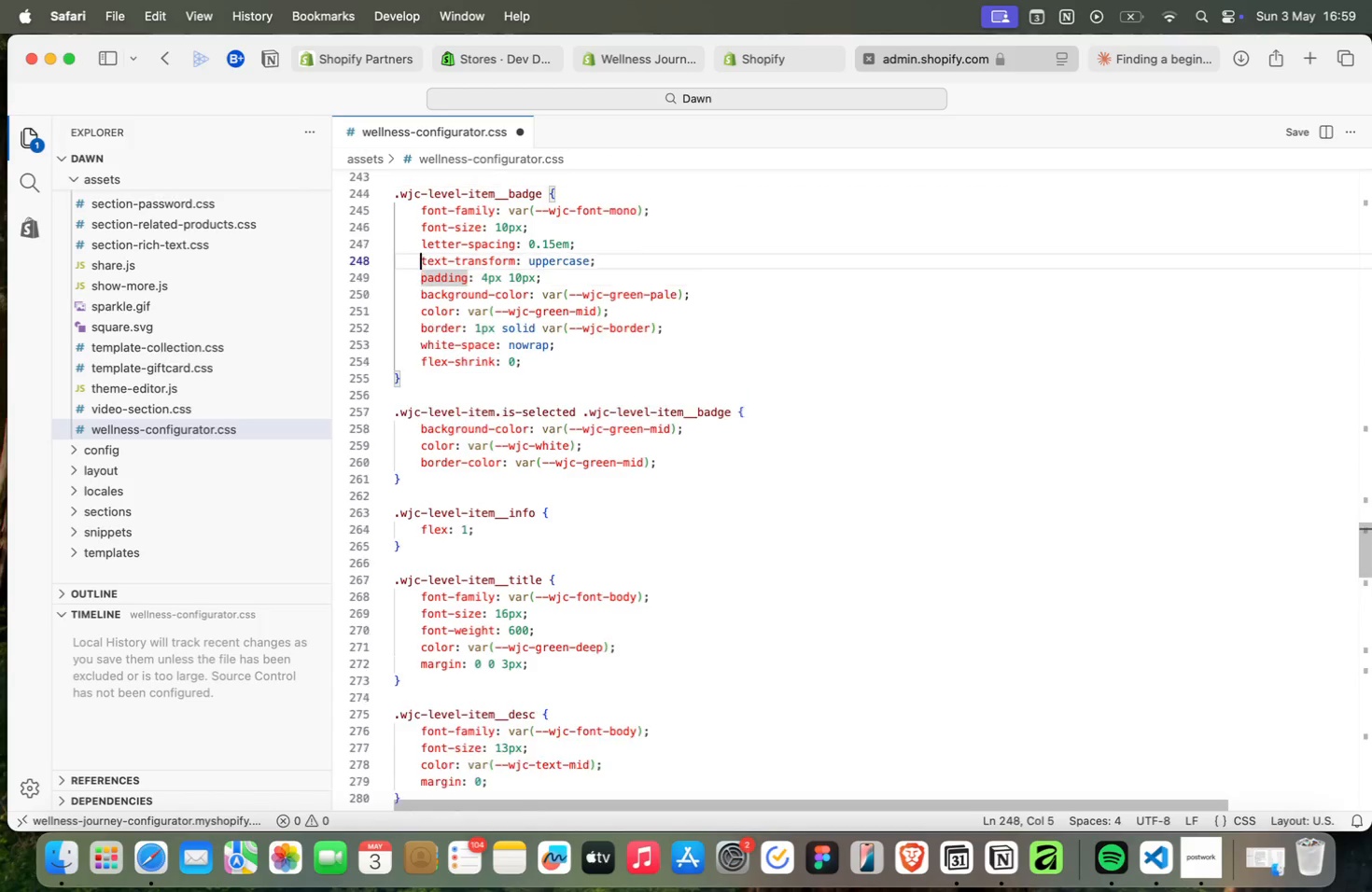 
key(ArrowUp)
 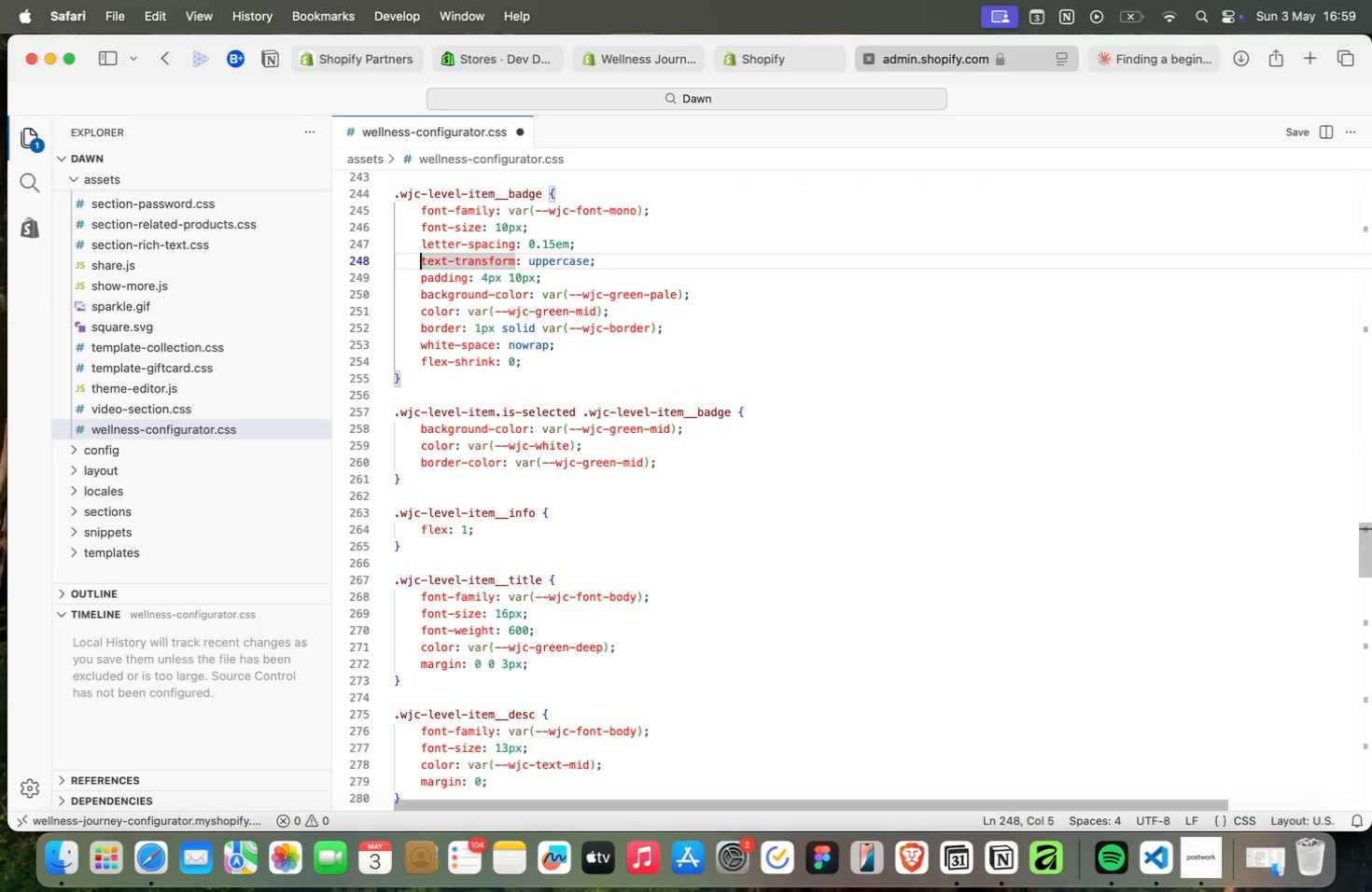 
key(ArrowUp)
 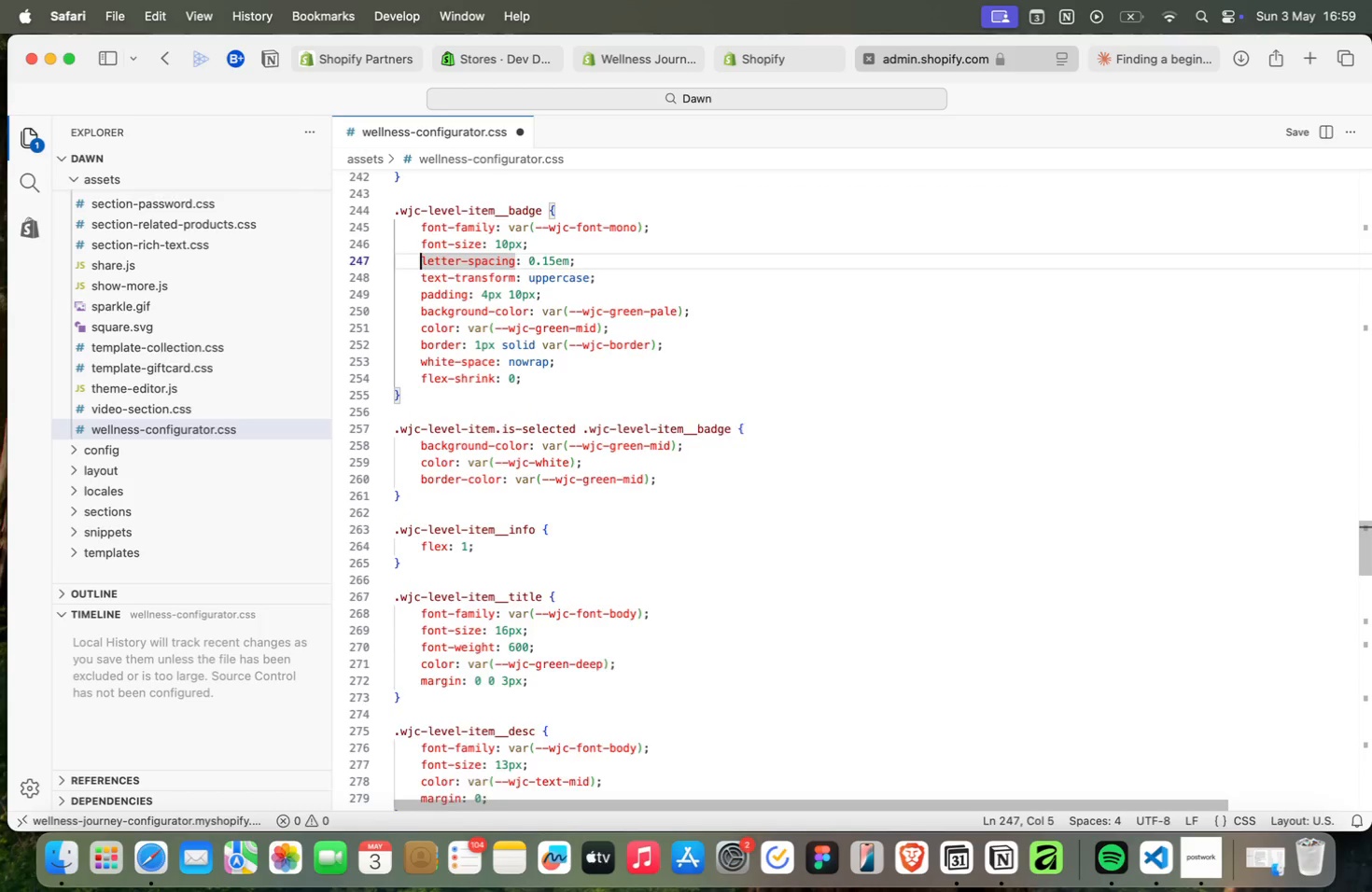 
key(ArrowUp)
 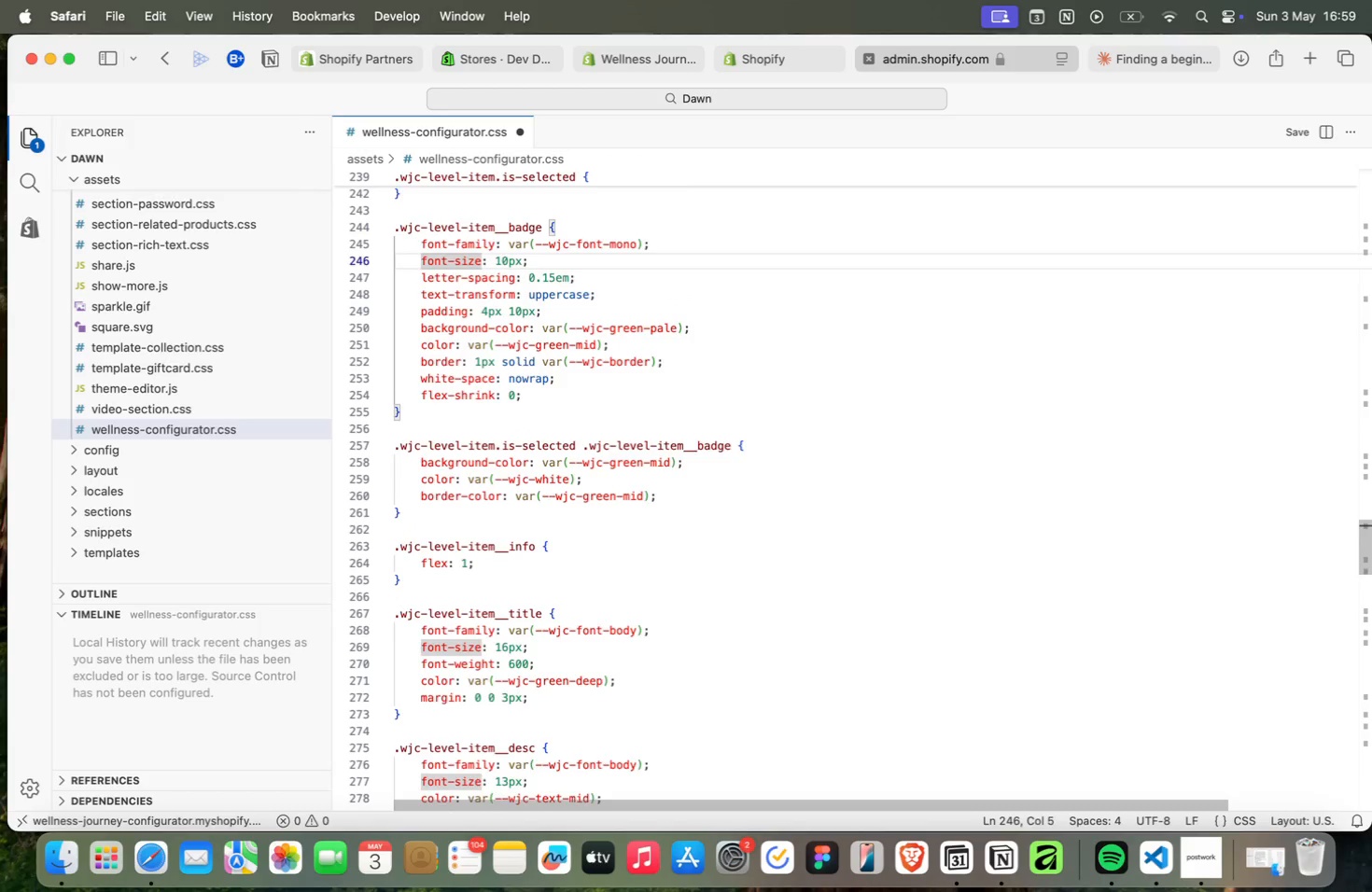 
key(ArrowUp)
 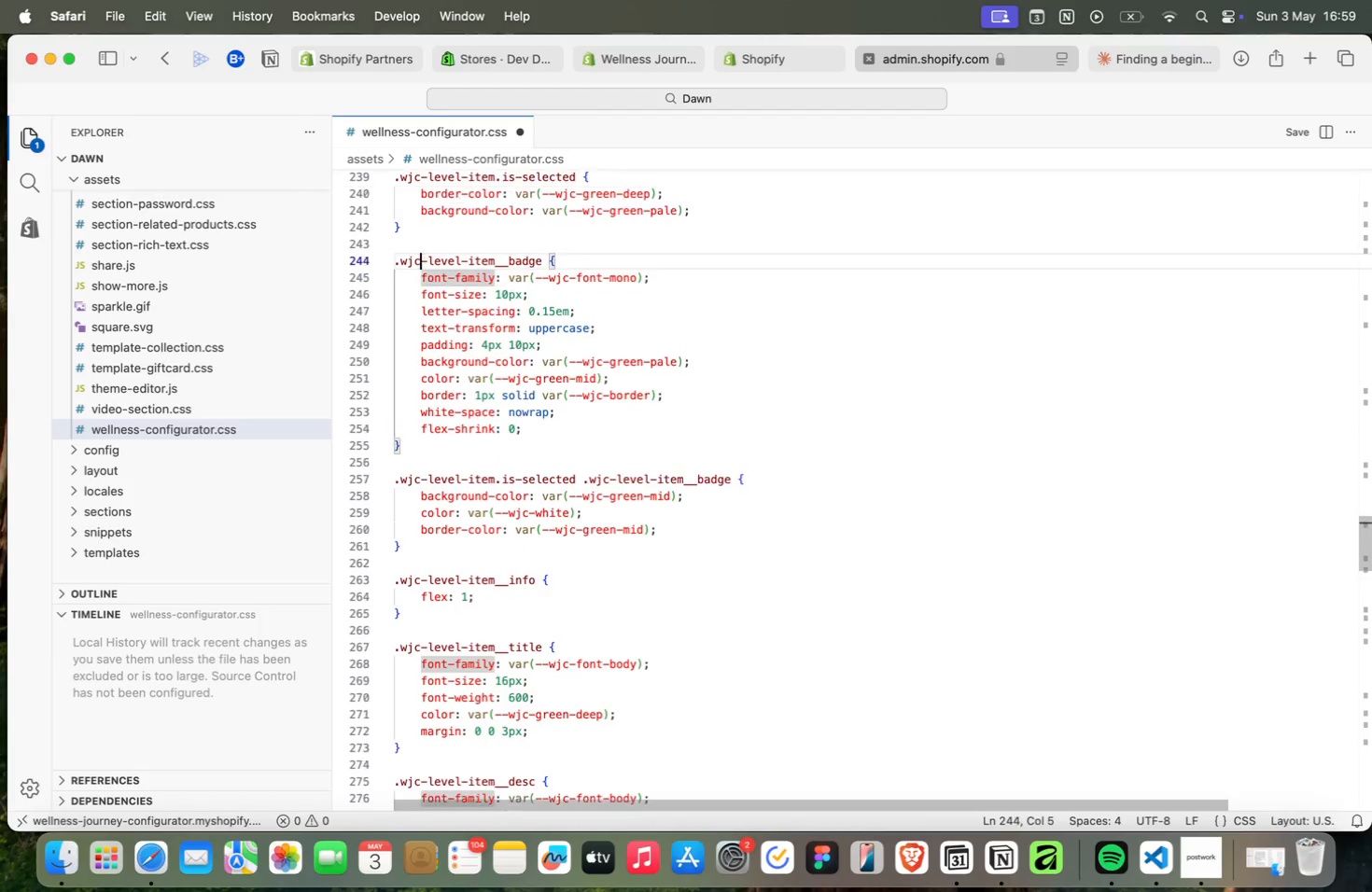 
key(ArrowUp)
 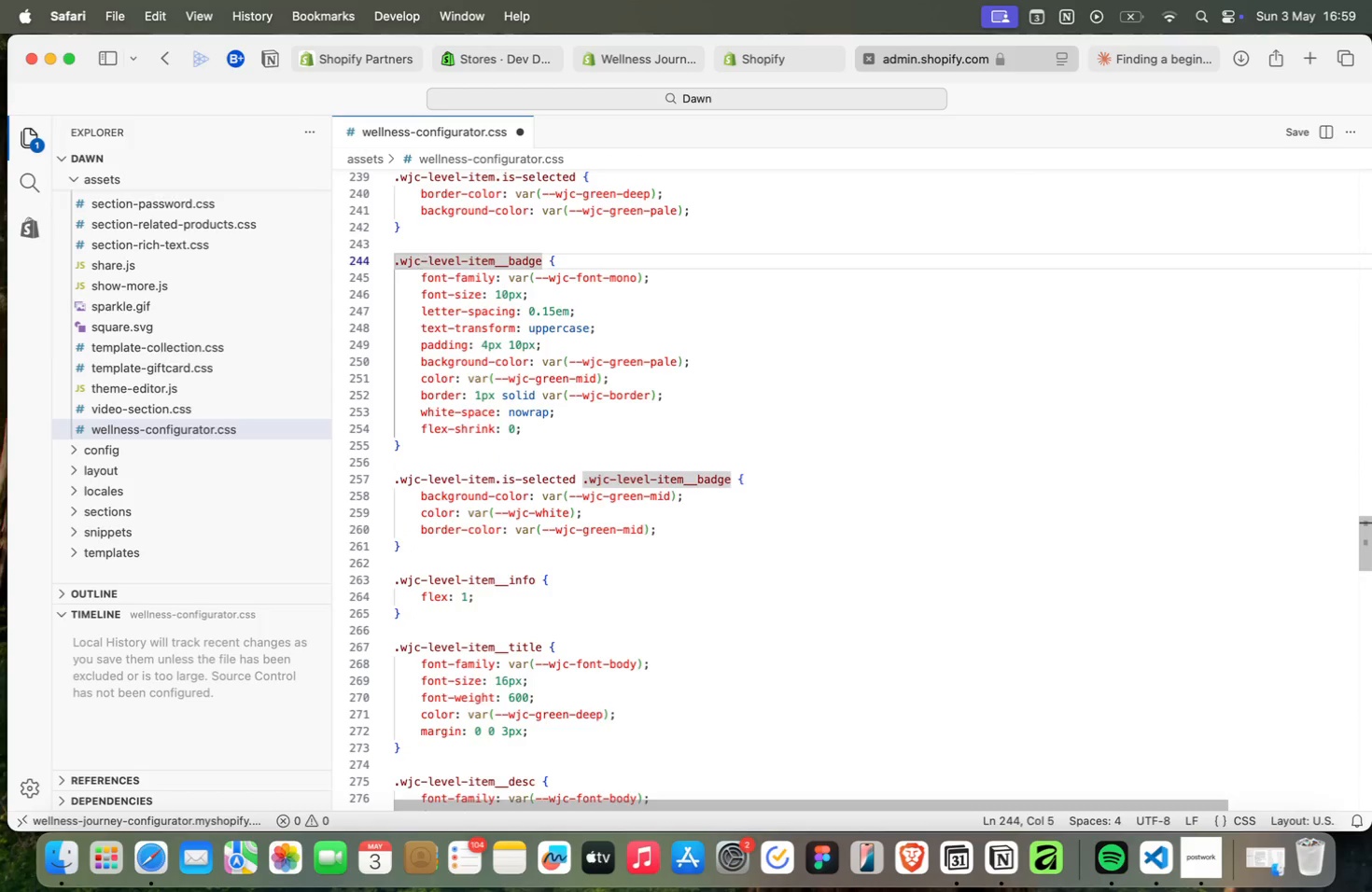 
key(ArrowUp)
 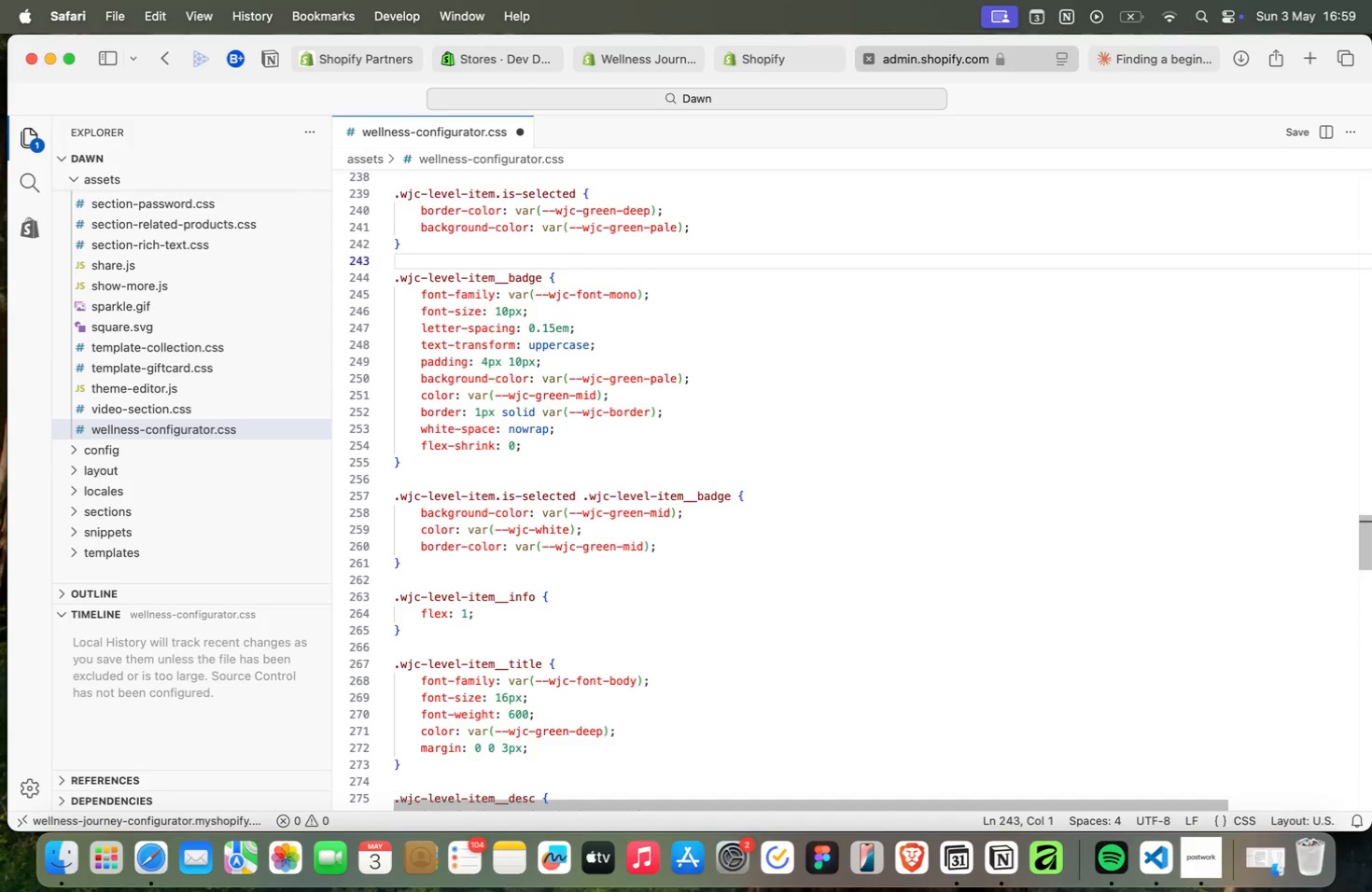 
key(ArrowUp)
 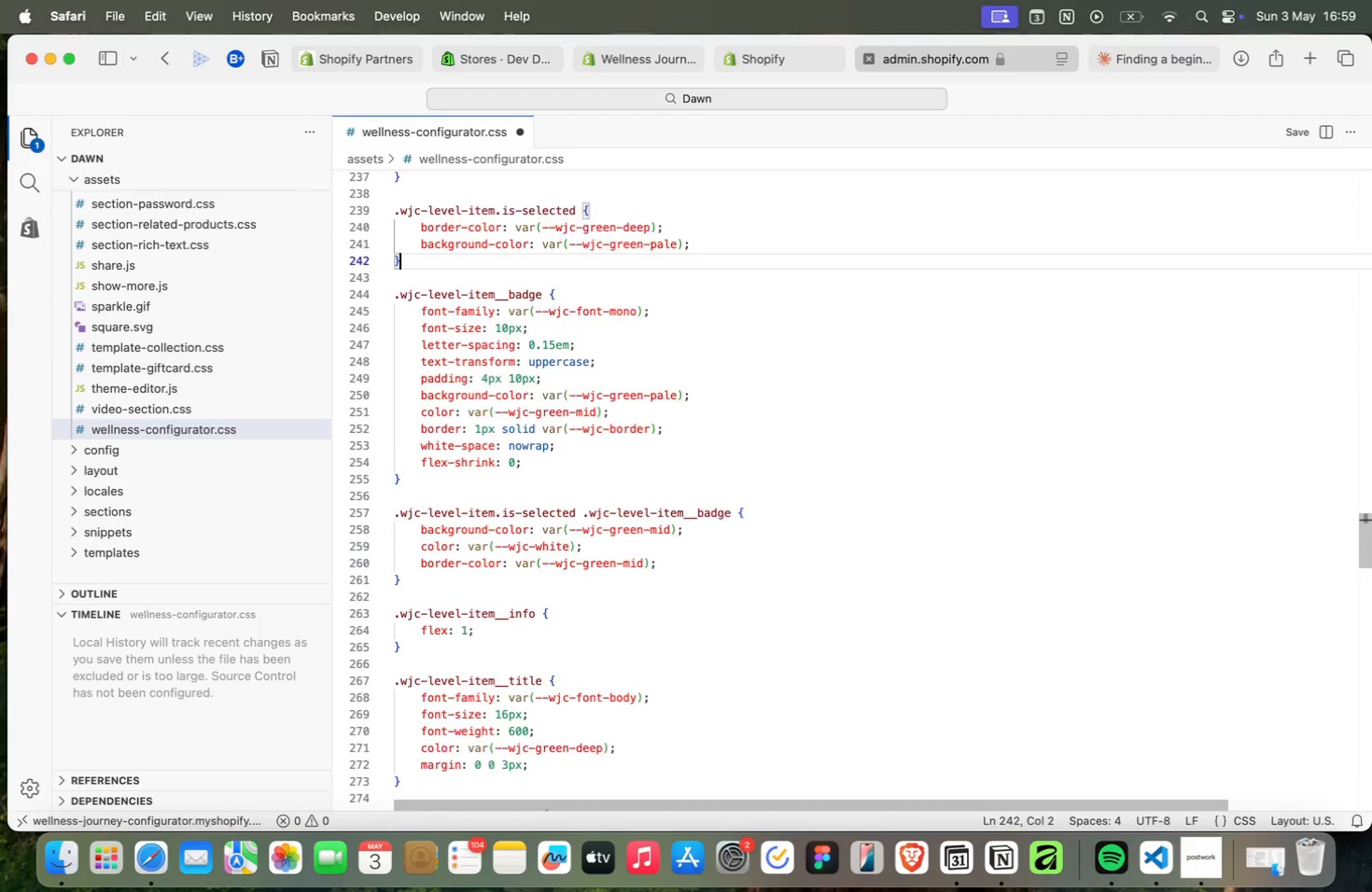 
key(ArrowUp)
 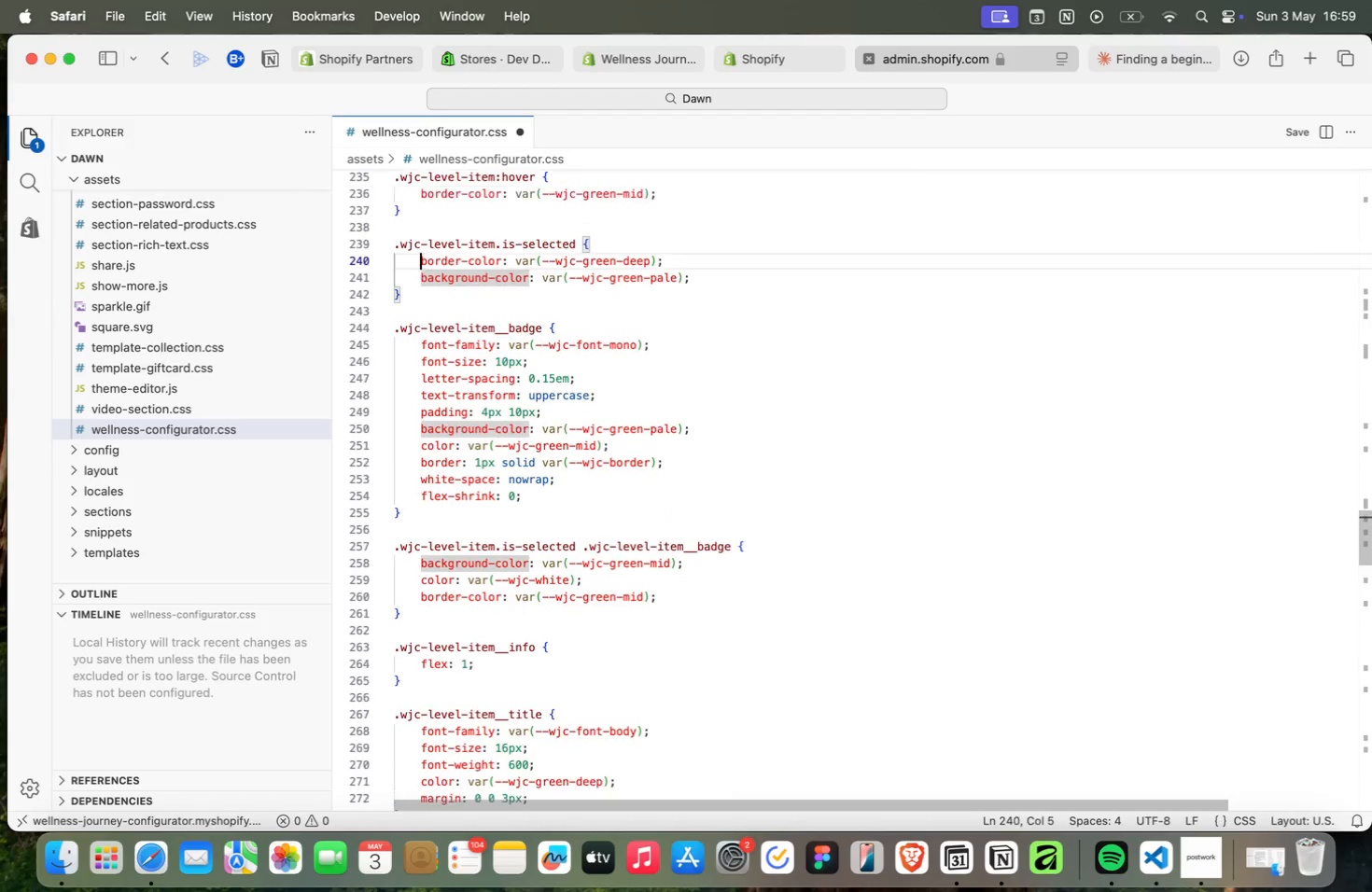 
key(ArrowUp)
 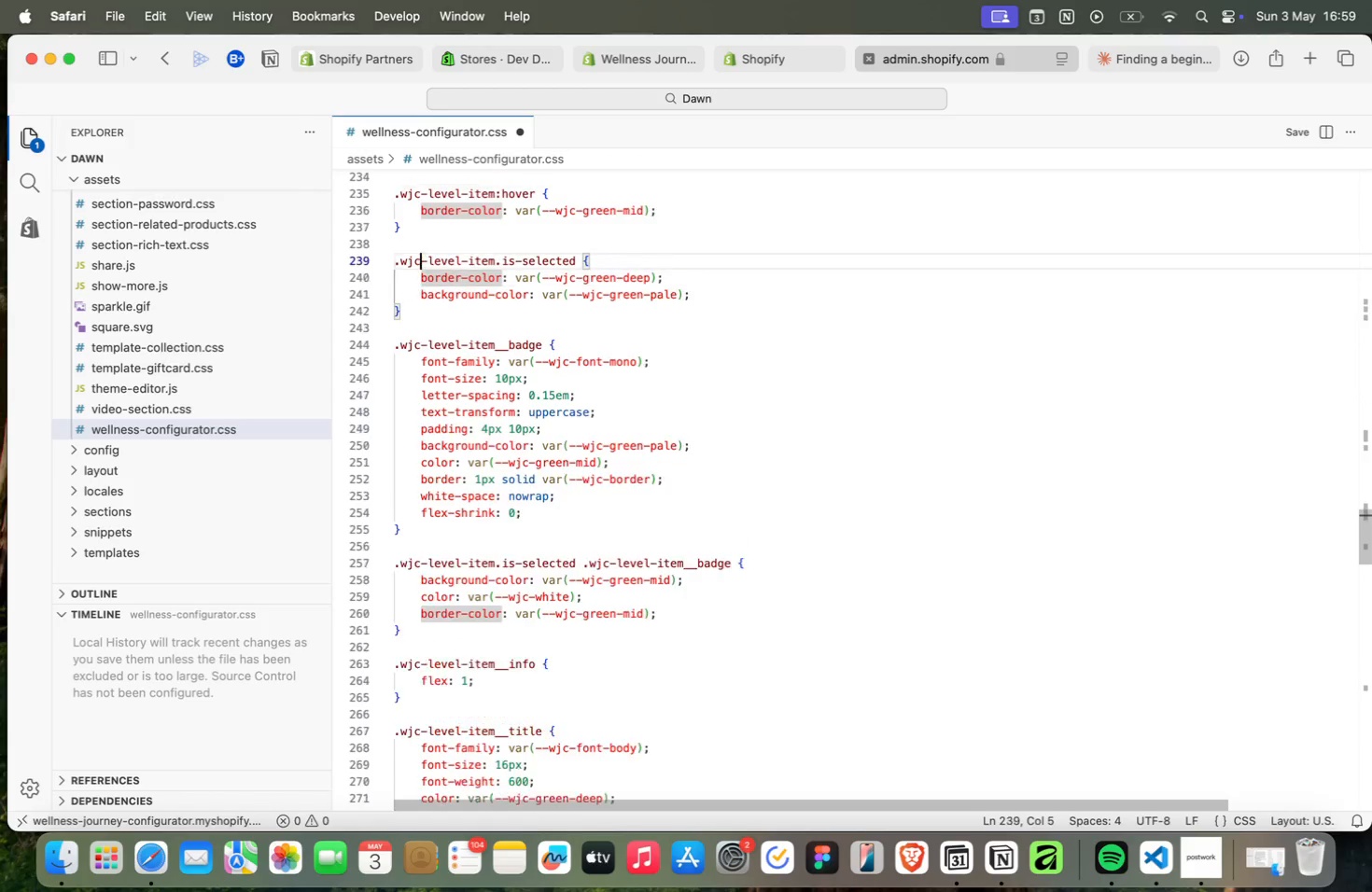 
key(ArrowUp)
 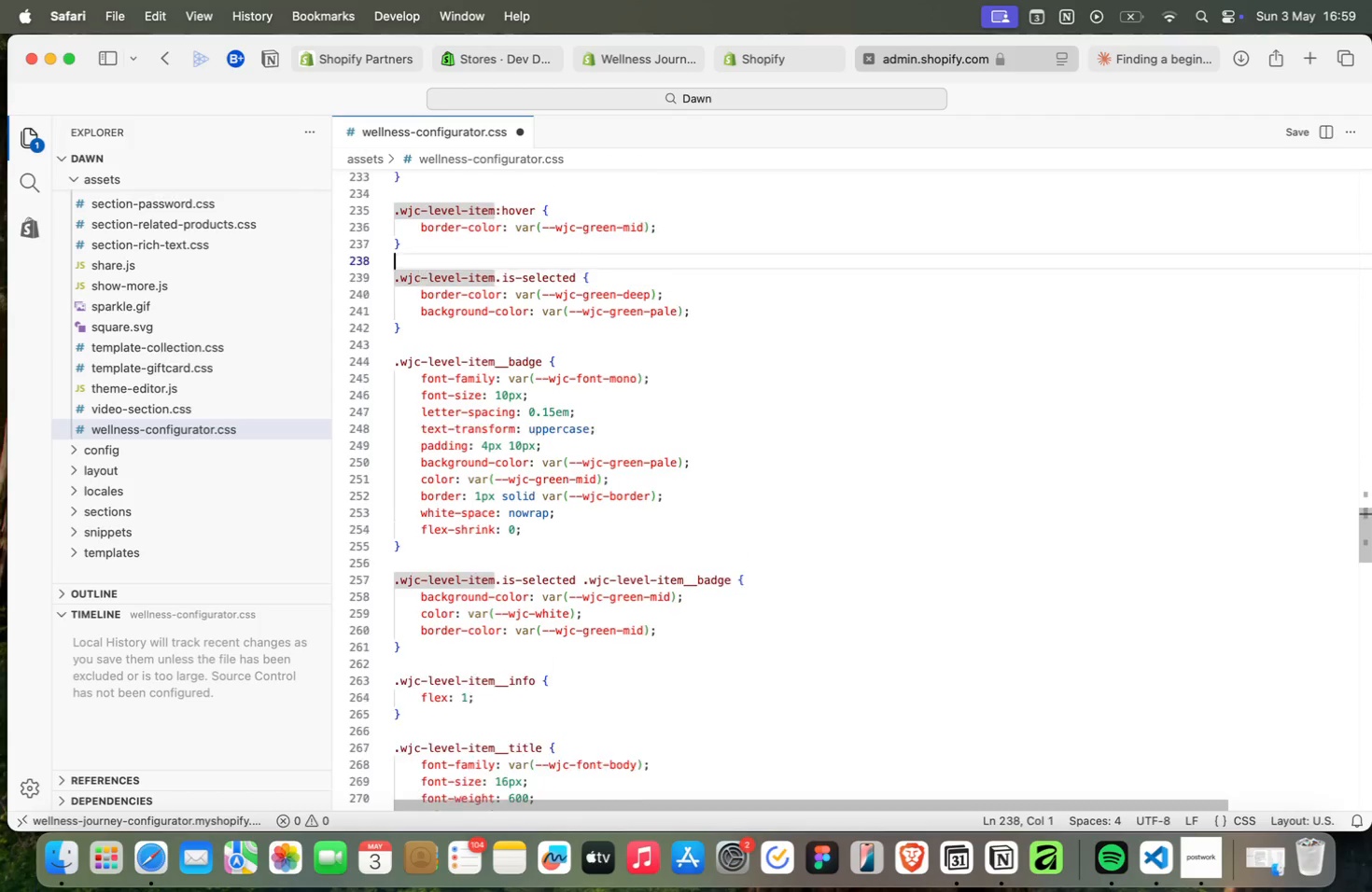 
key(ArrowUp)
 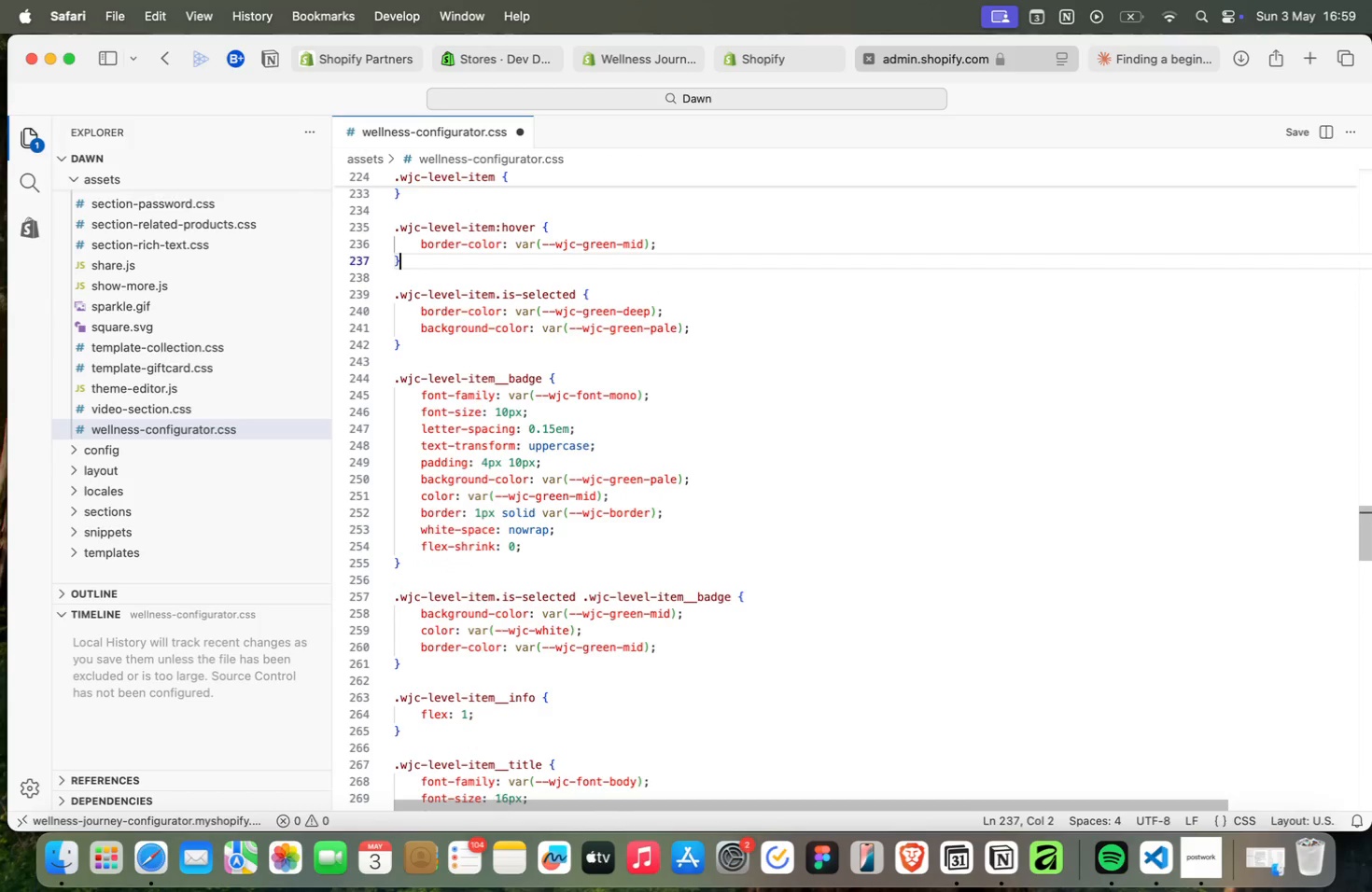 
key(ArrowUp)
 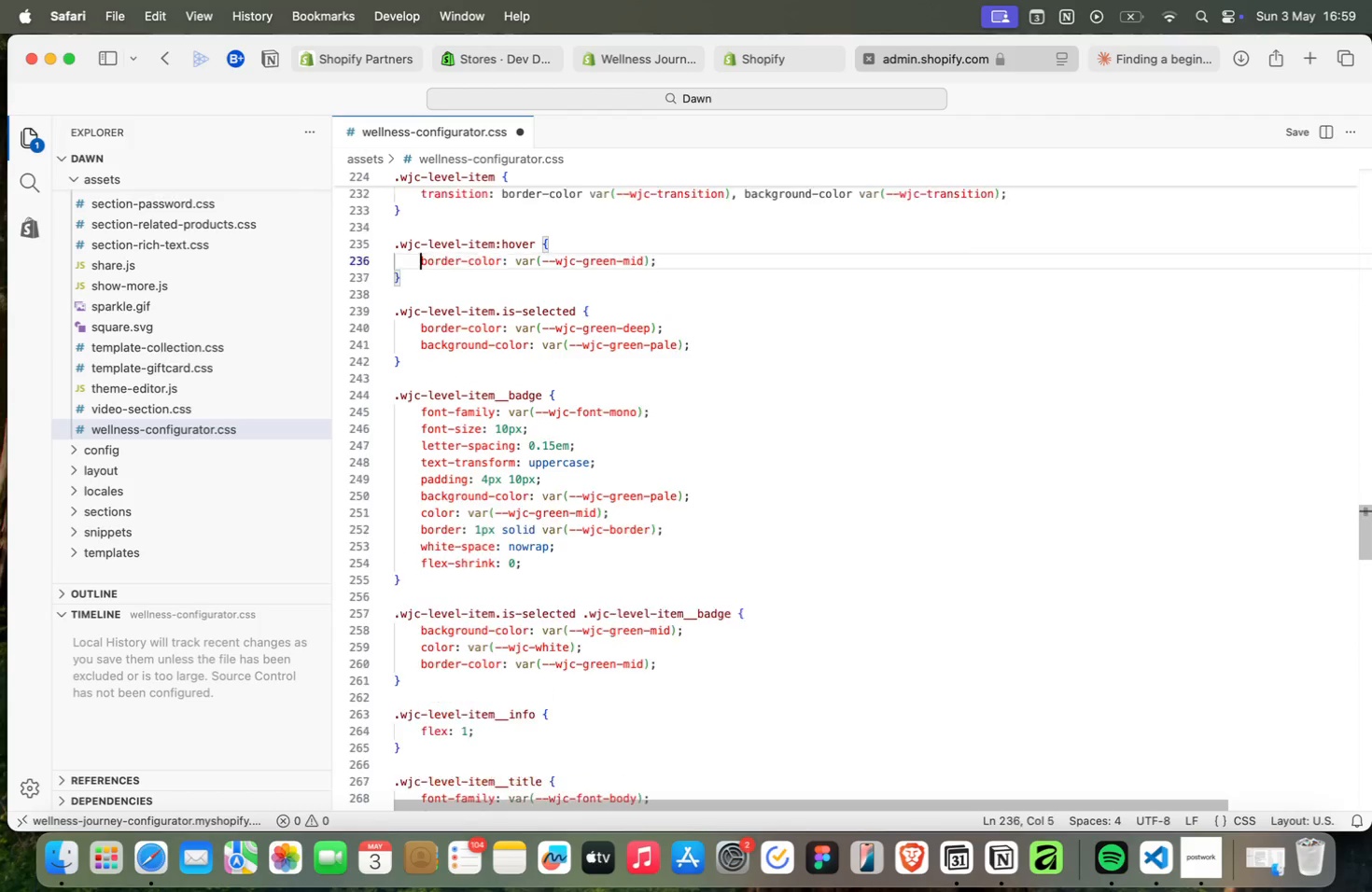 
key(ArrowUp)
 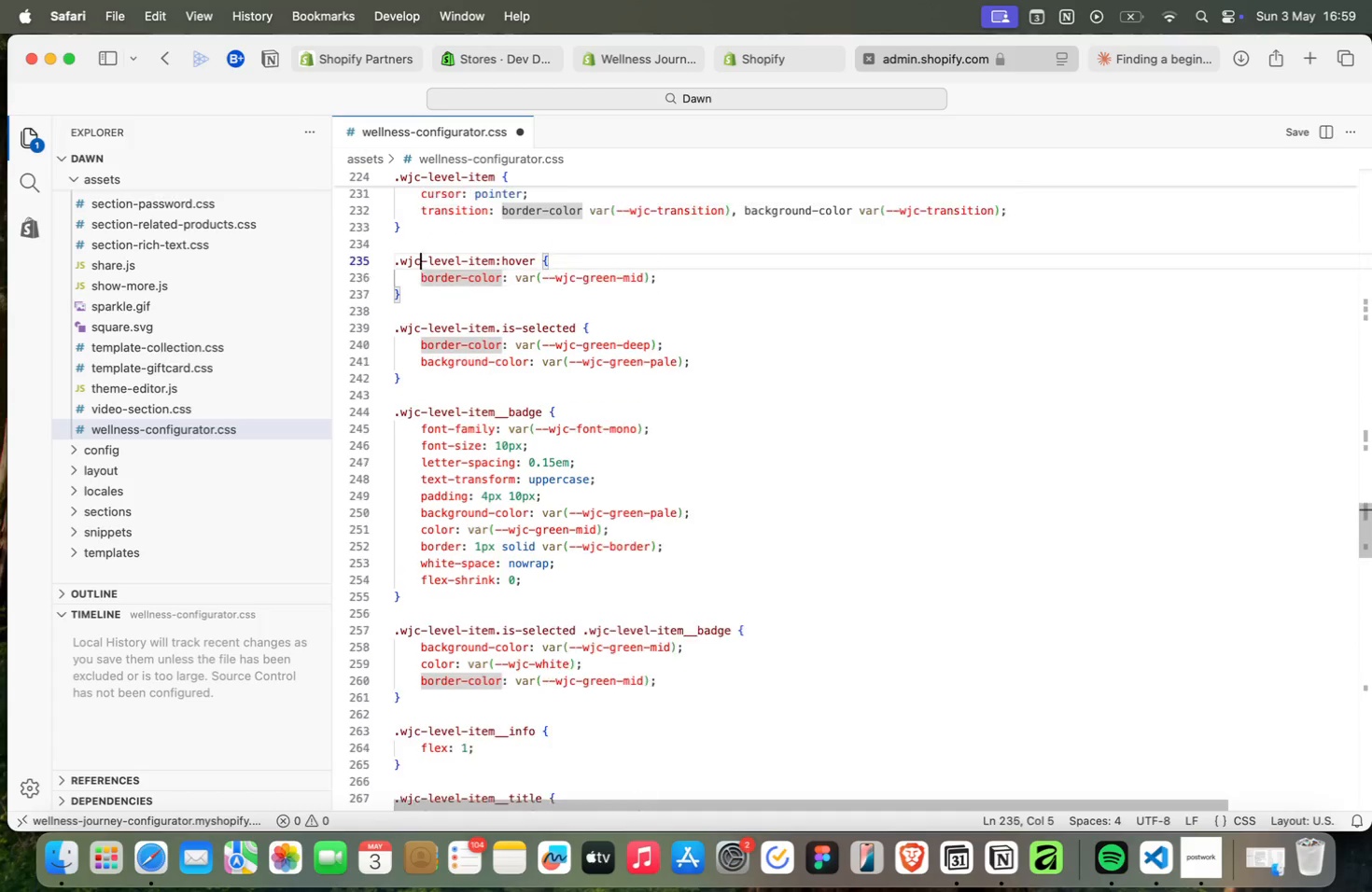 
key(ArrowUp)
 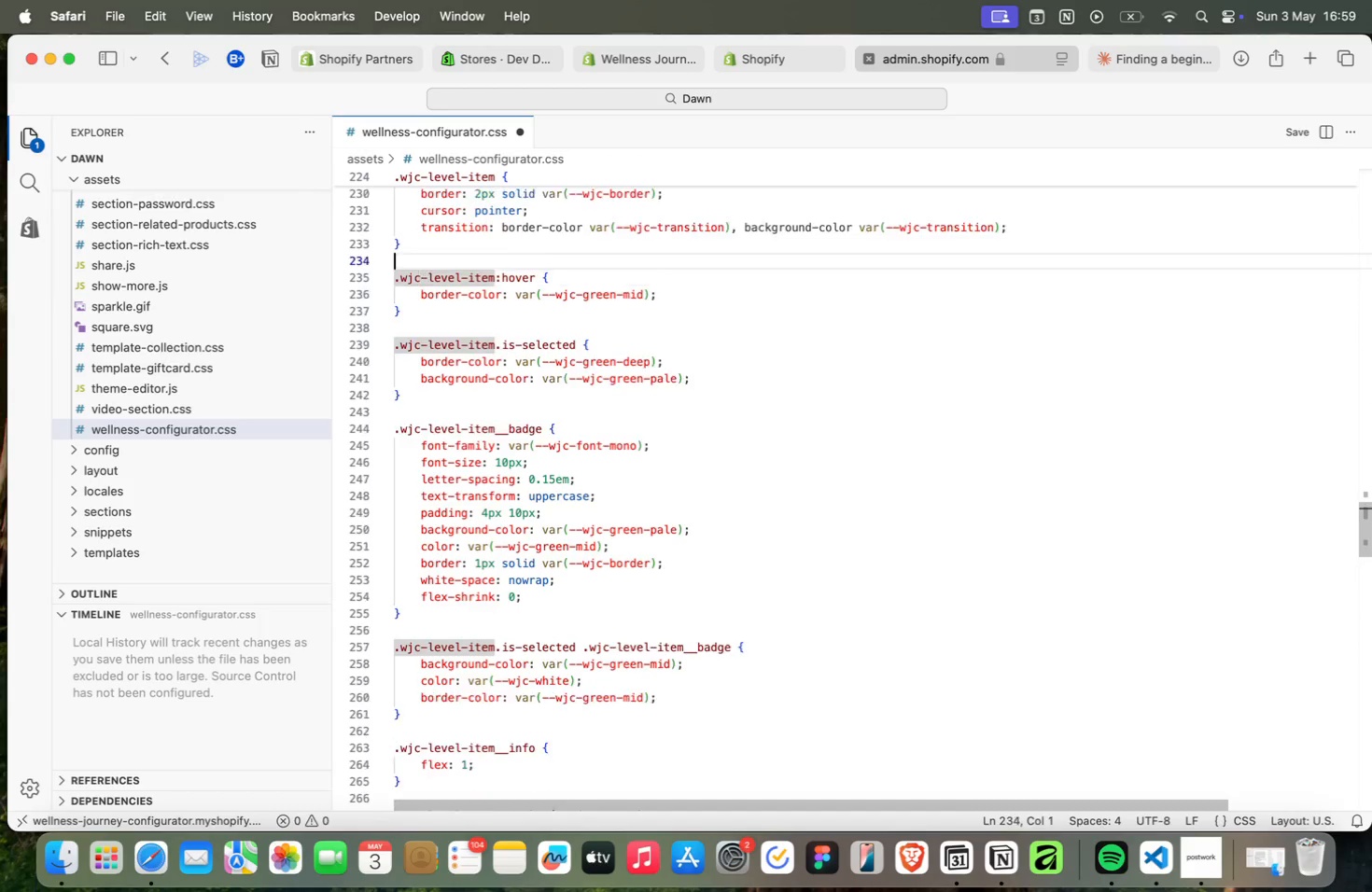 
key(ArrowUp)
 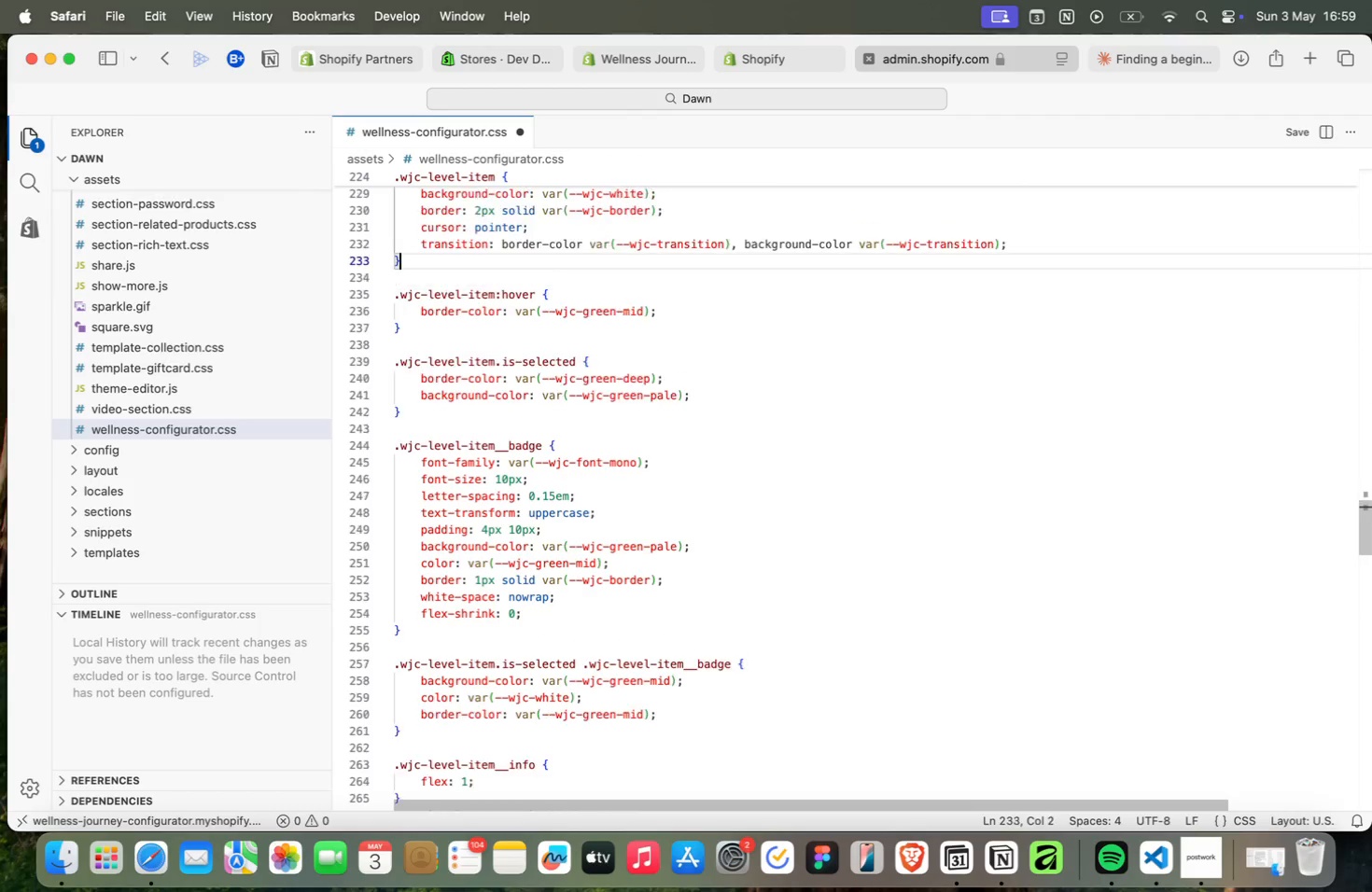 
key(ArrowUp)
 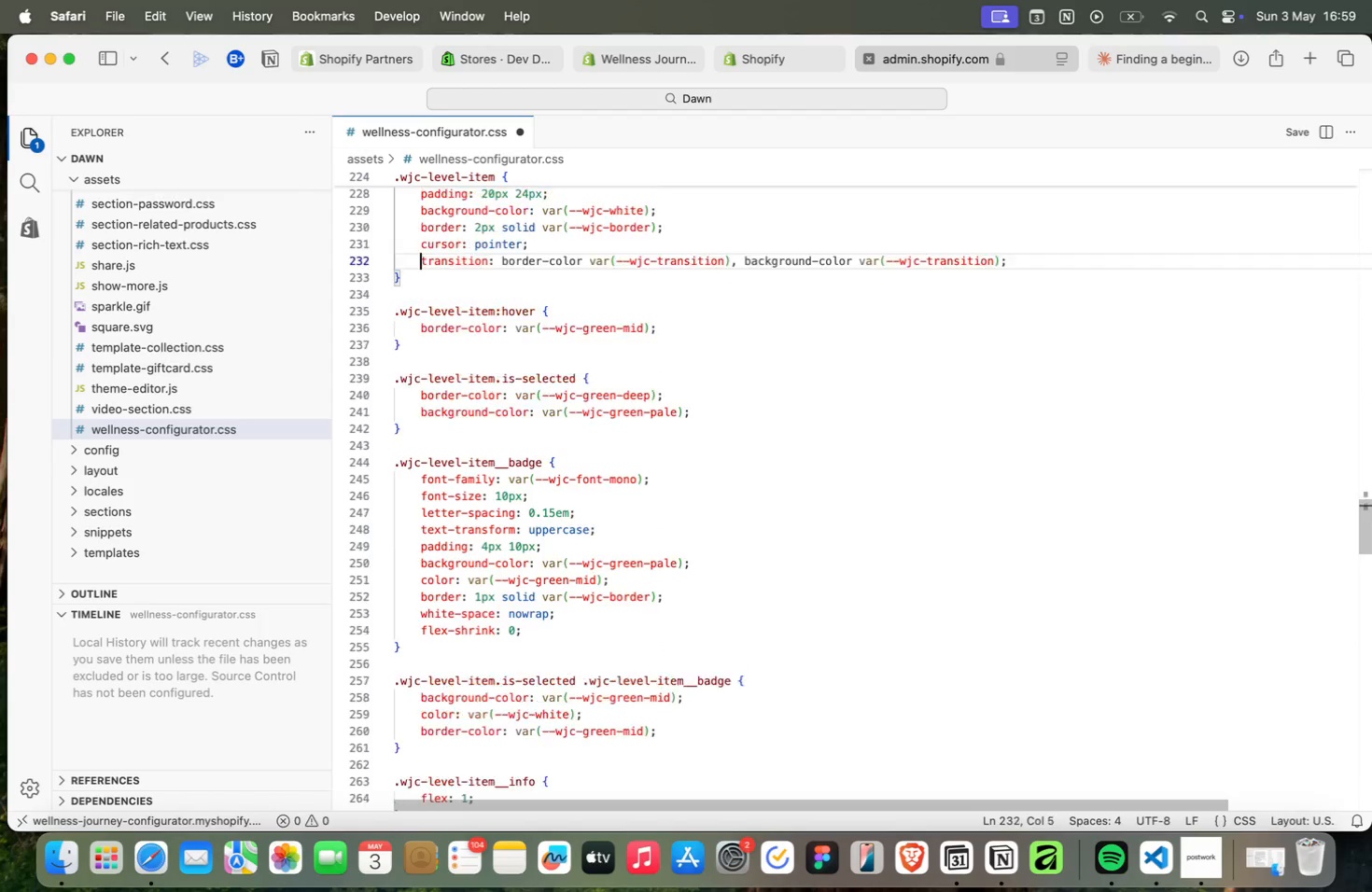 
key(ArrowUp)
 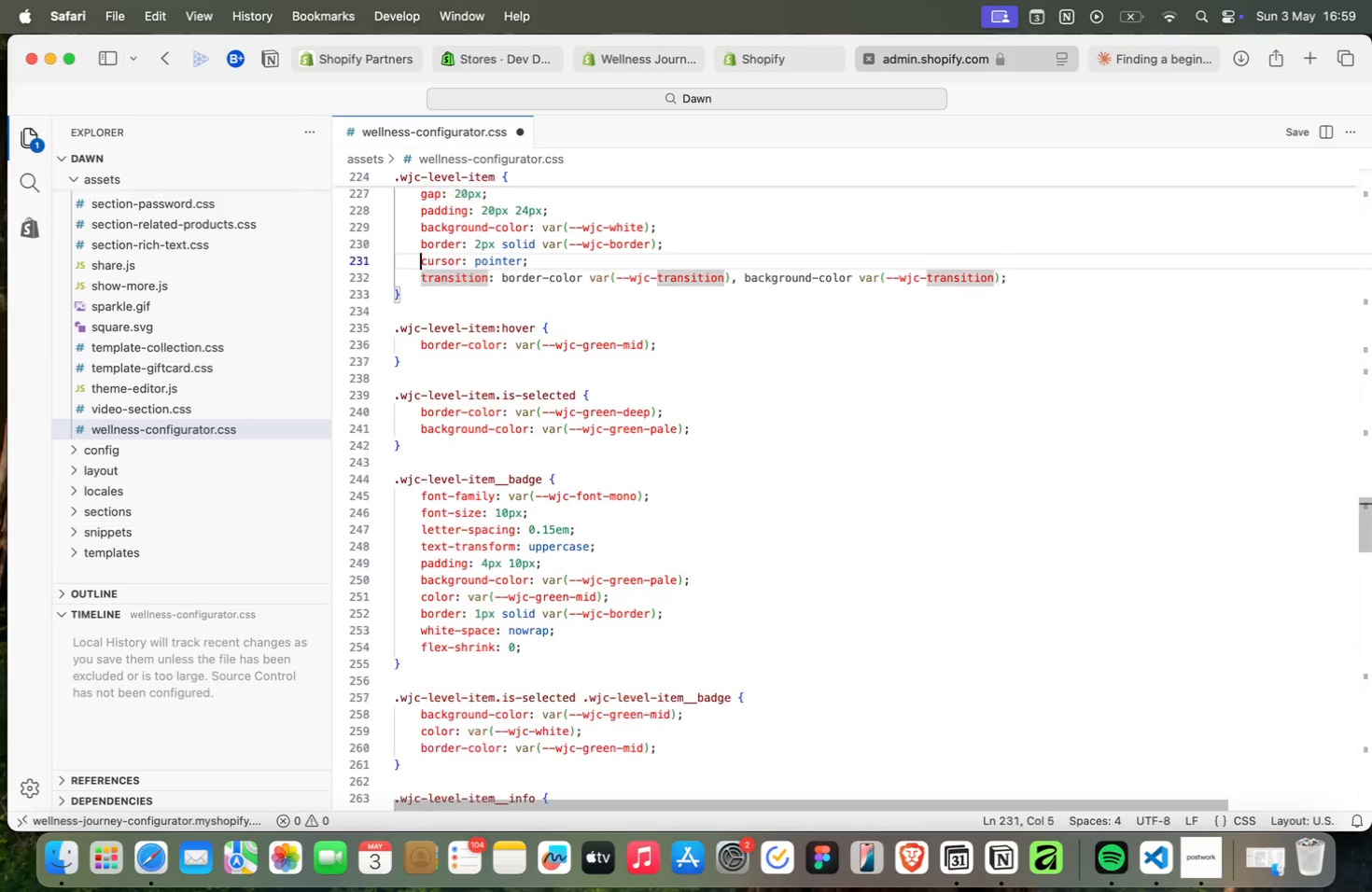 
key(ArrowUp)
 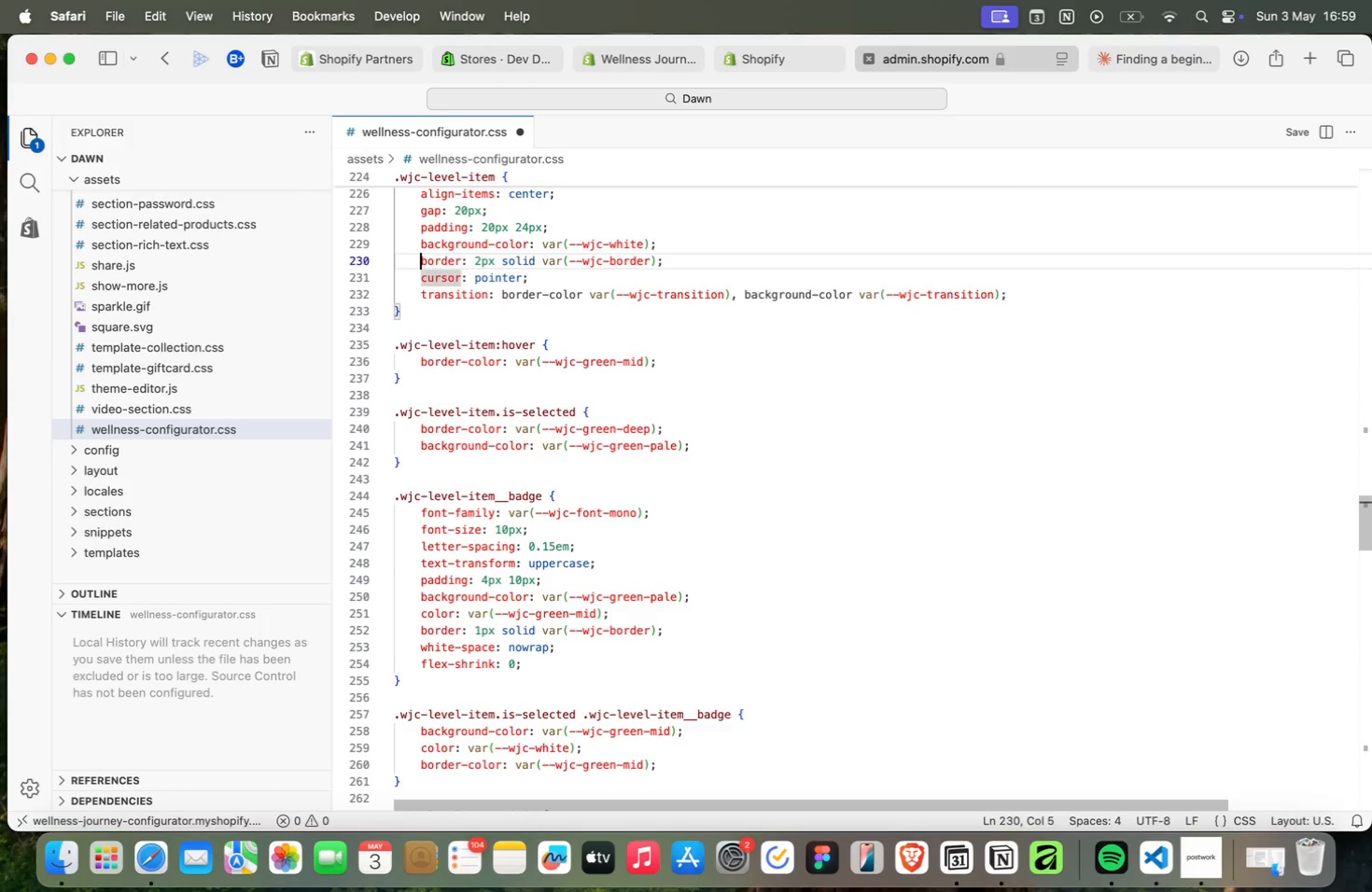 
key(ArrowUp)
 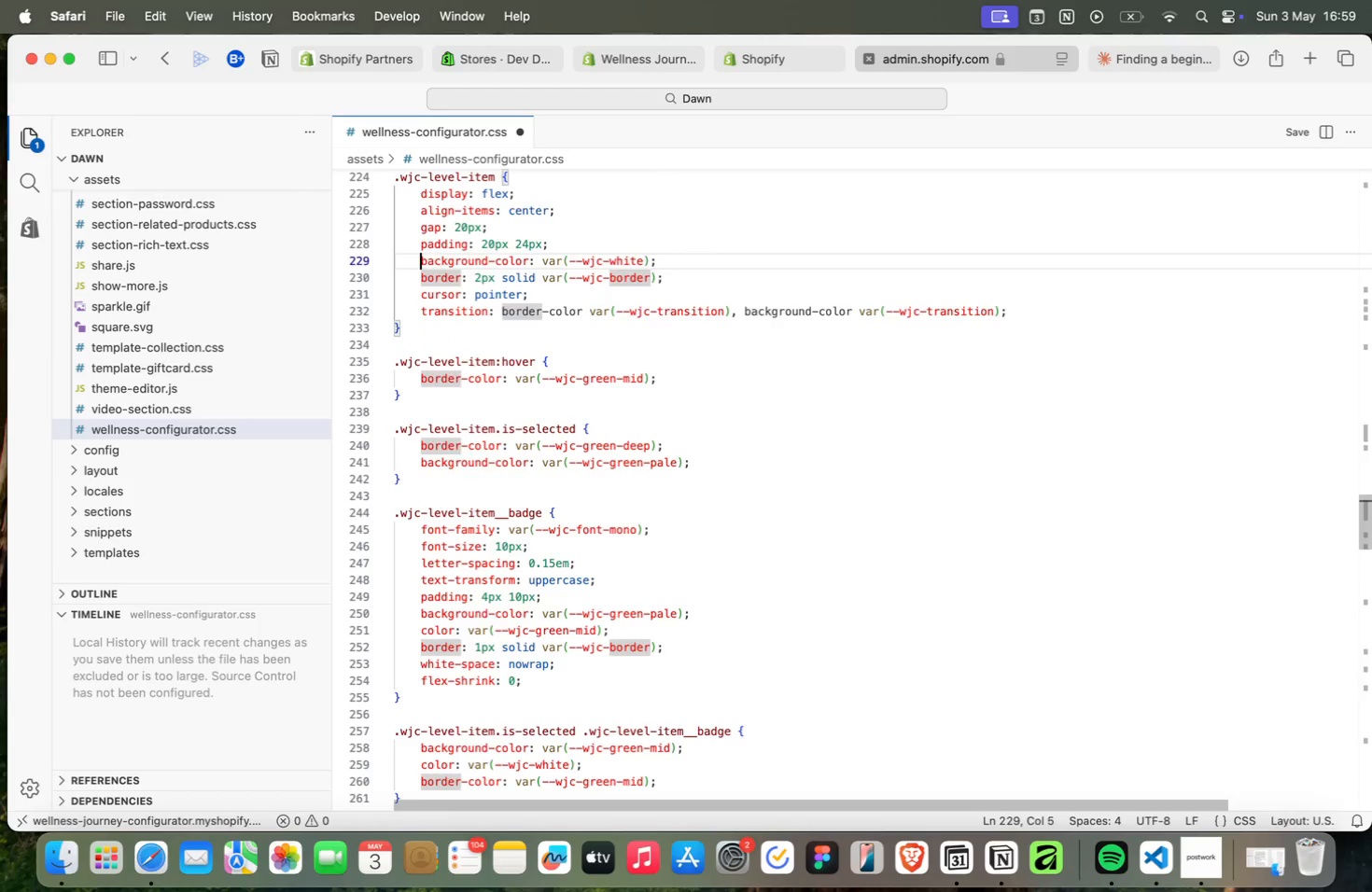 
key(ArrowUp)
 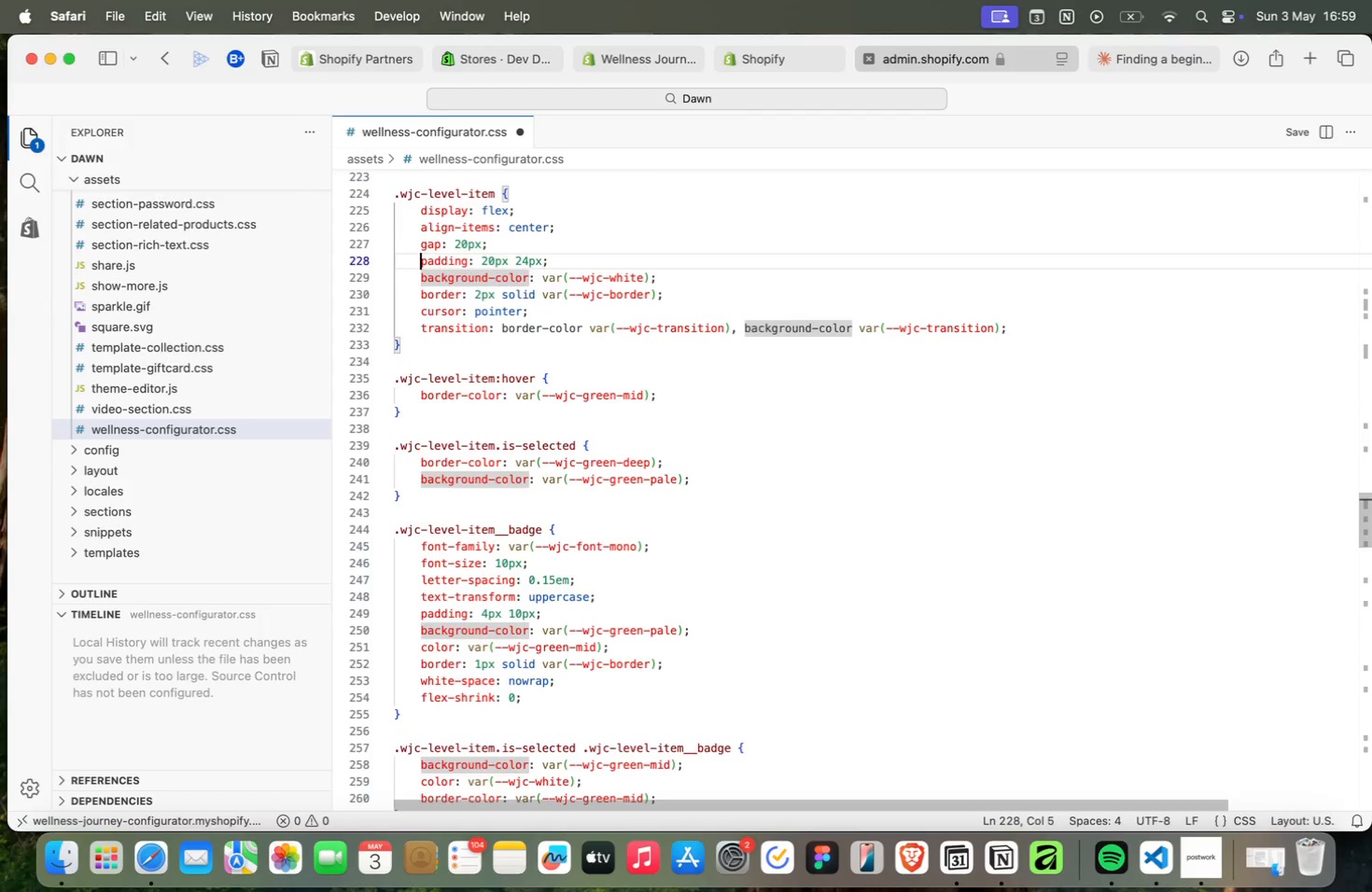 
key(ArrowUp)
 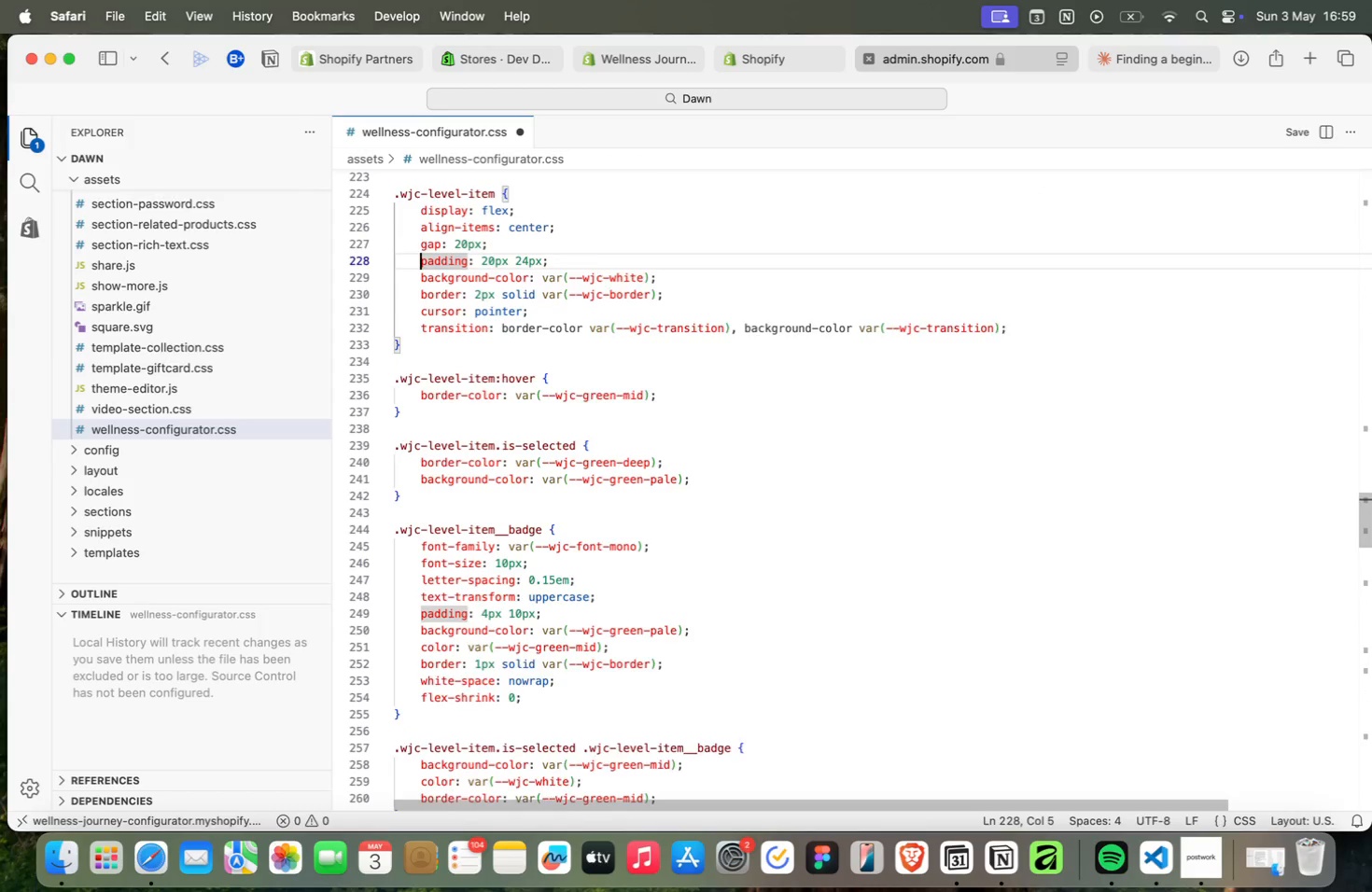 
key(ArrowUp)
 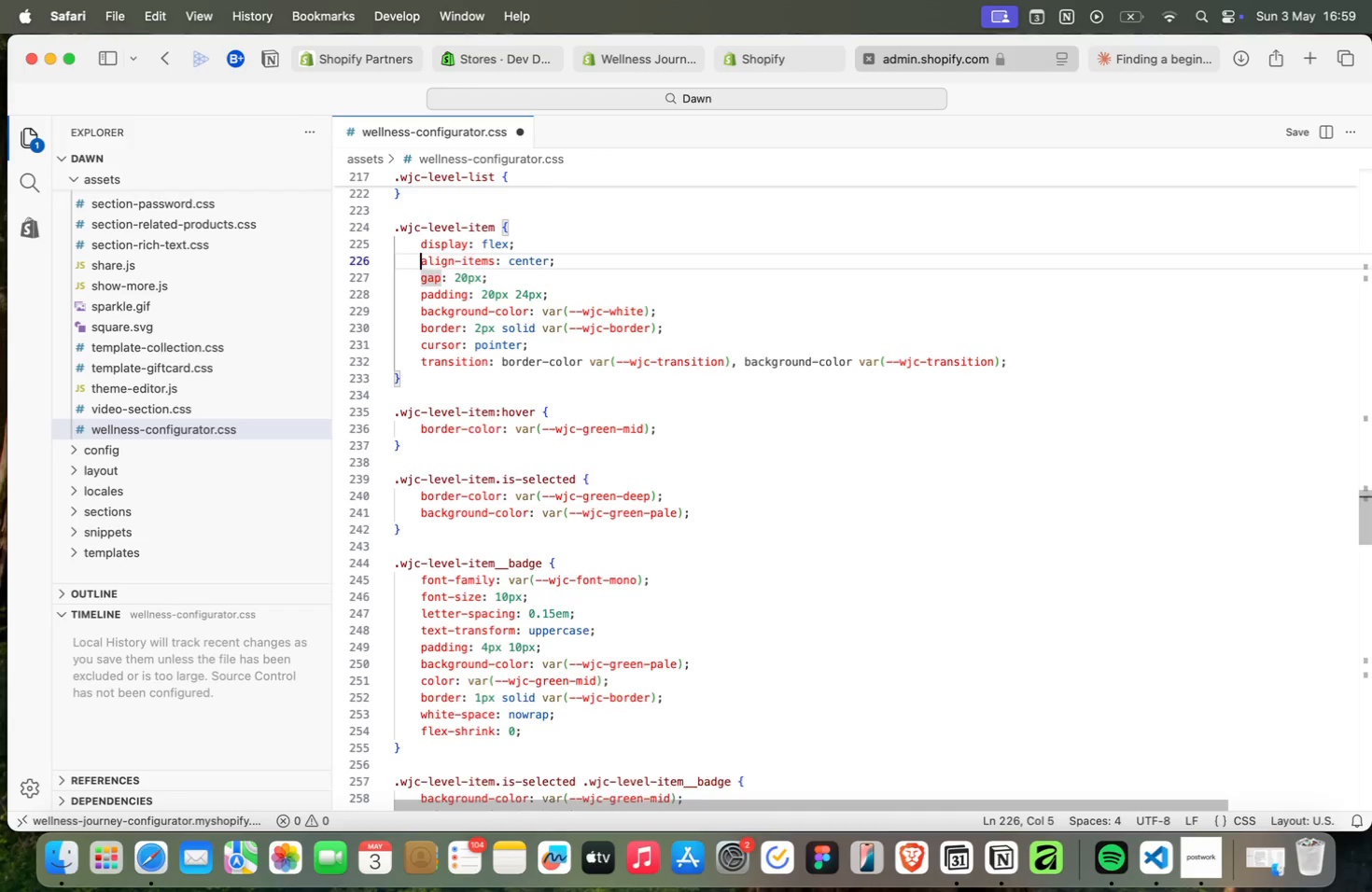 
key(ArrowUp)
 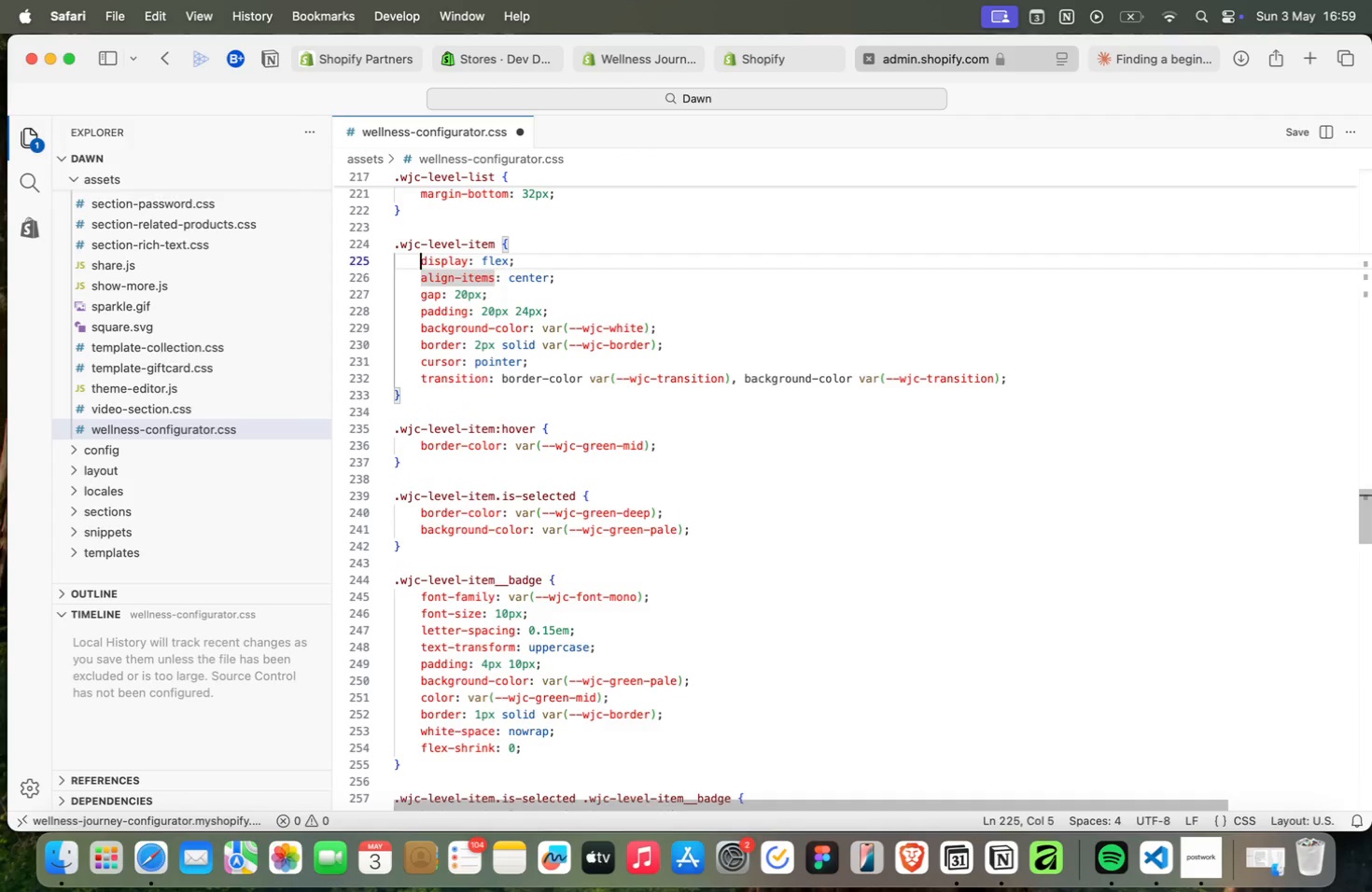 
key(ArrowUp)
 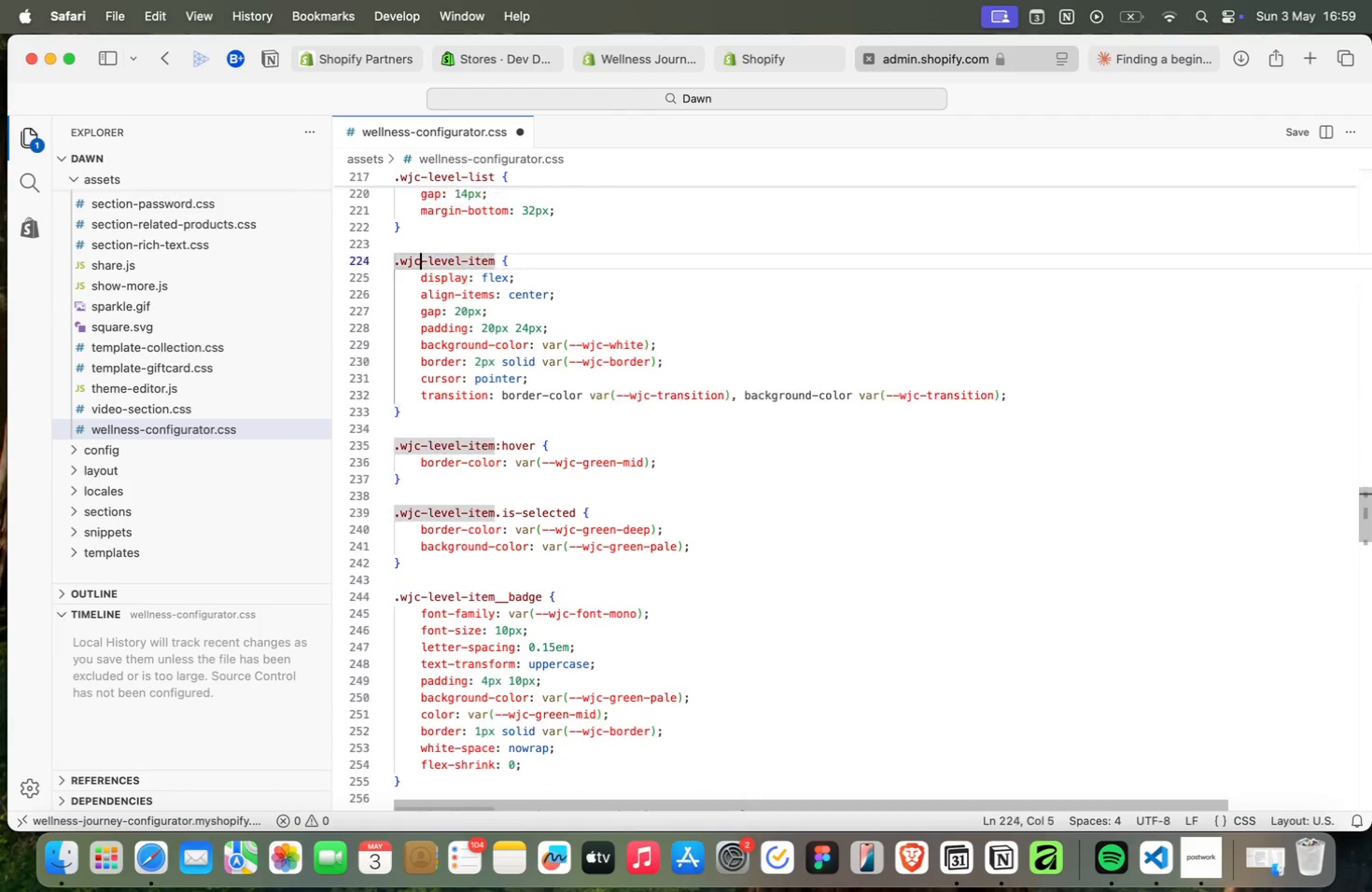 
key(ArrowUp)
 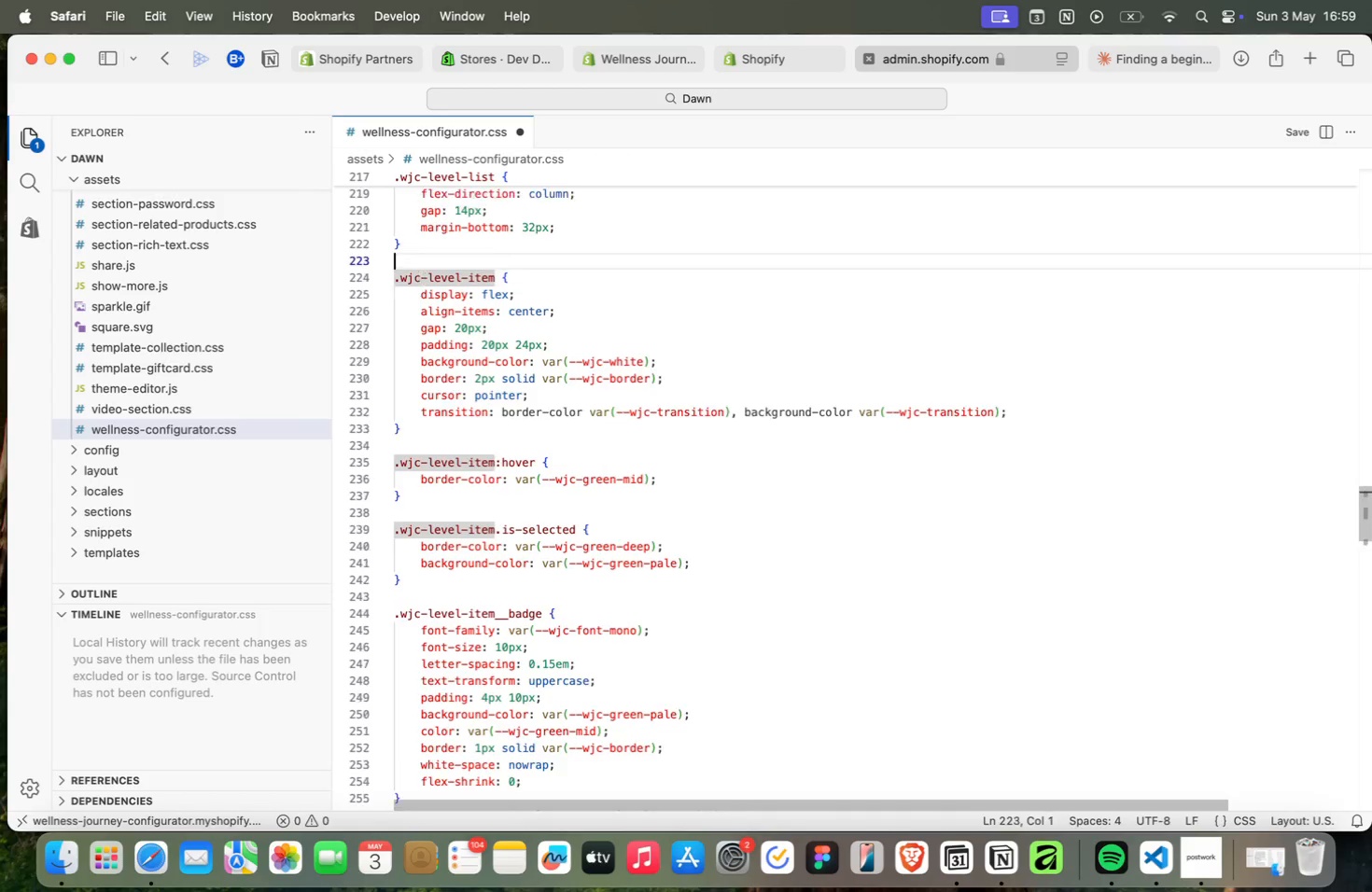 
key(ArrowUp)
 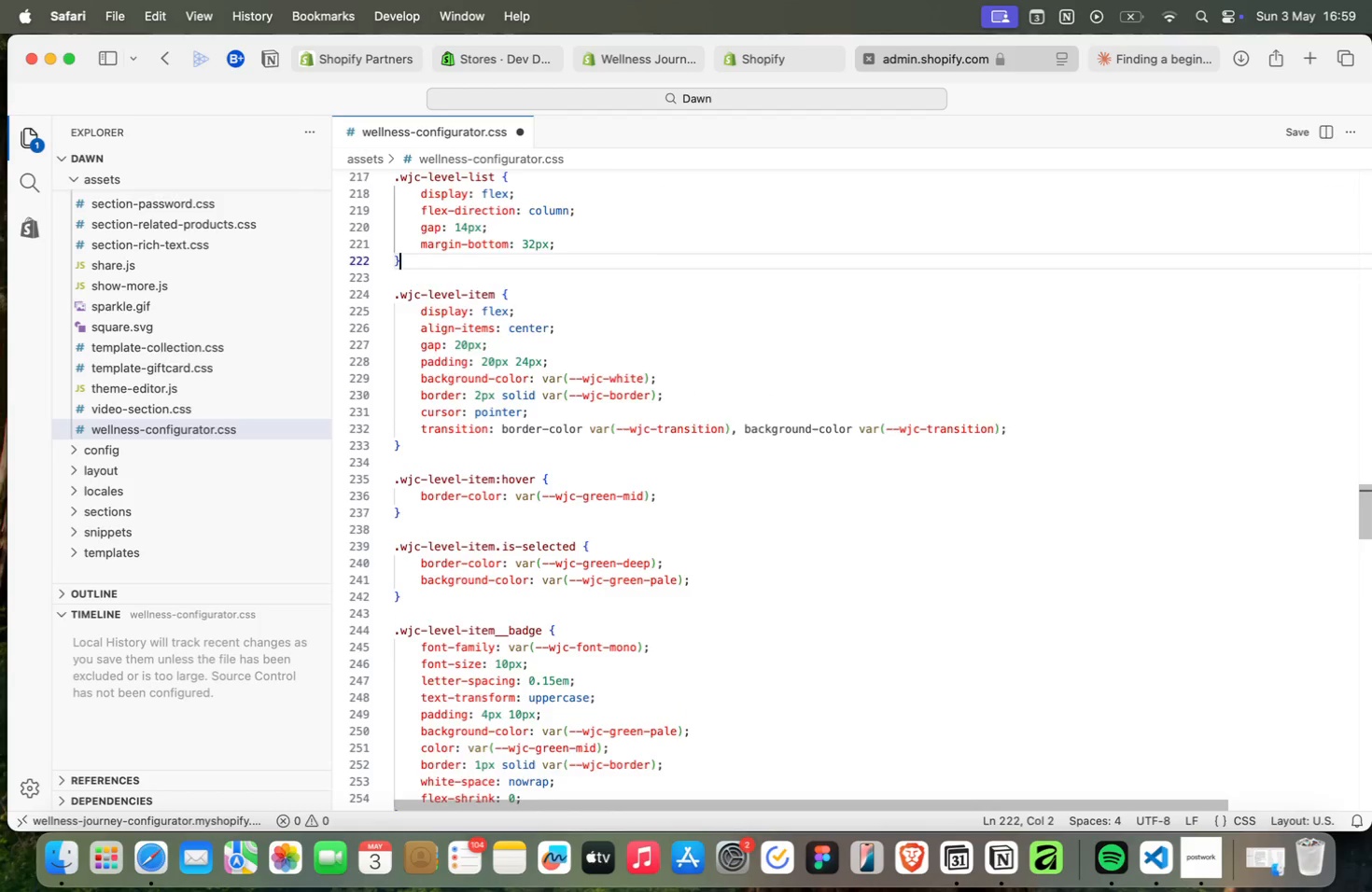 
key(ArrowUp)
 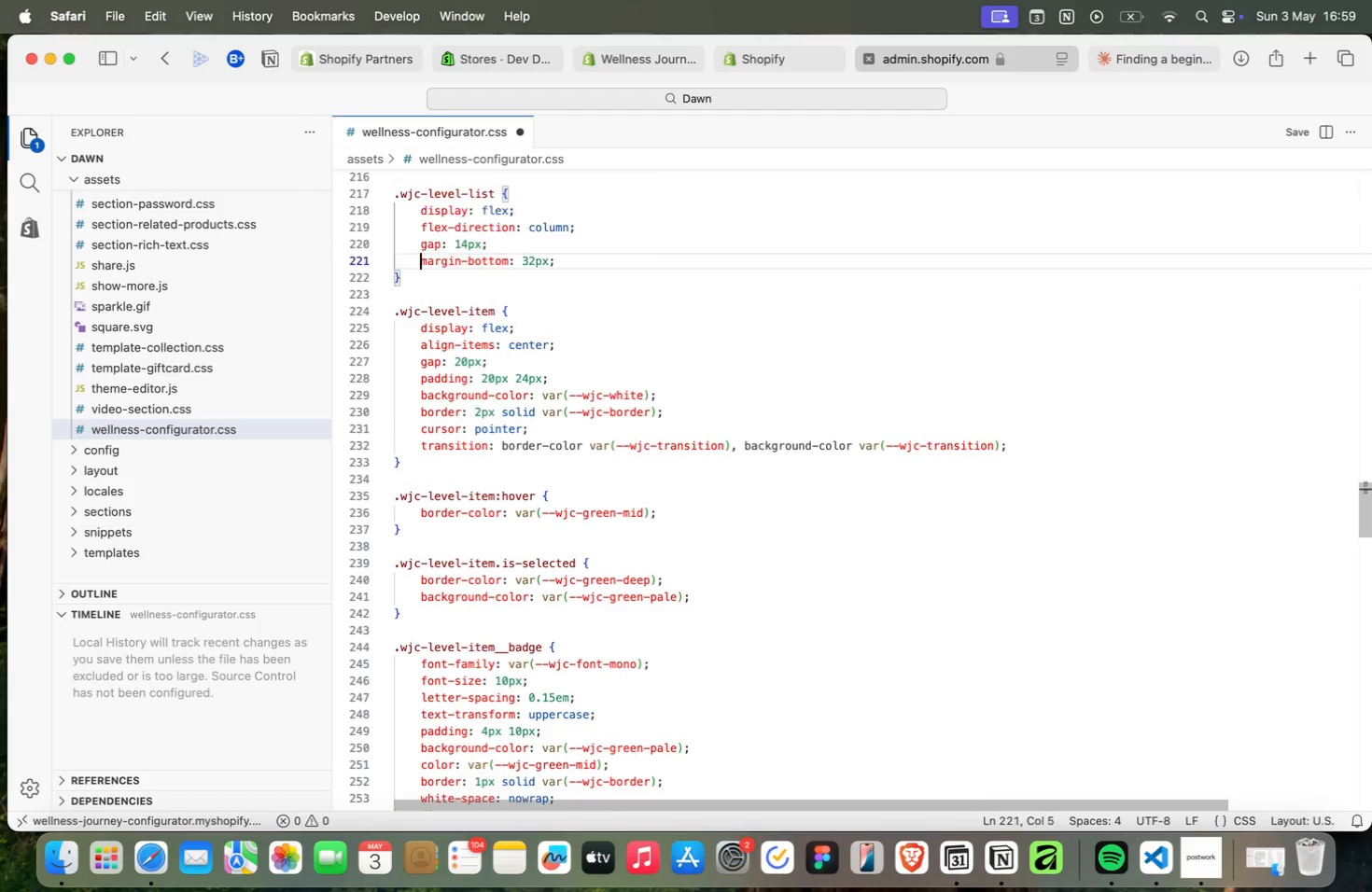 
key(ArrowUp)
 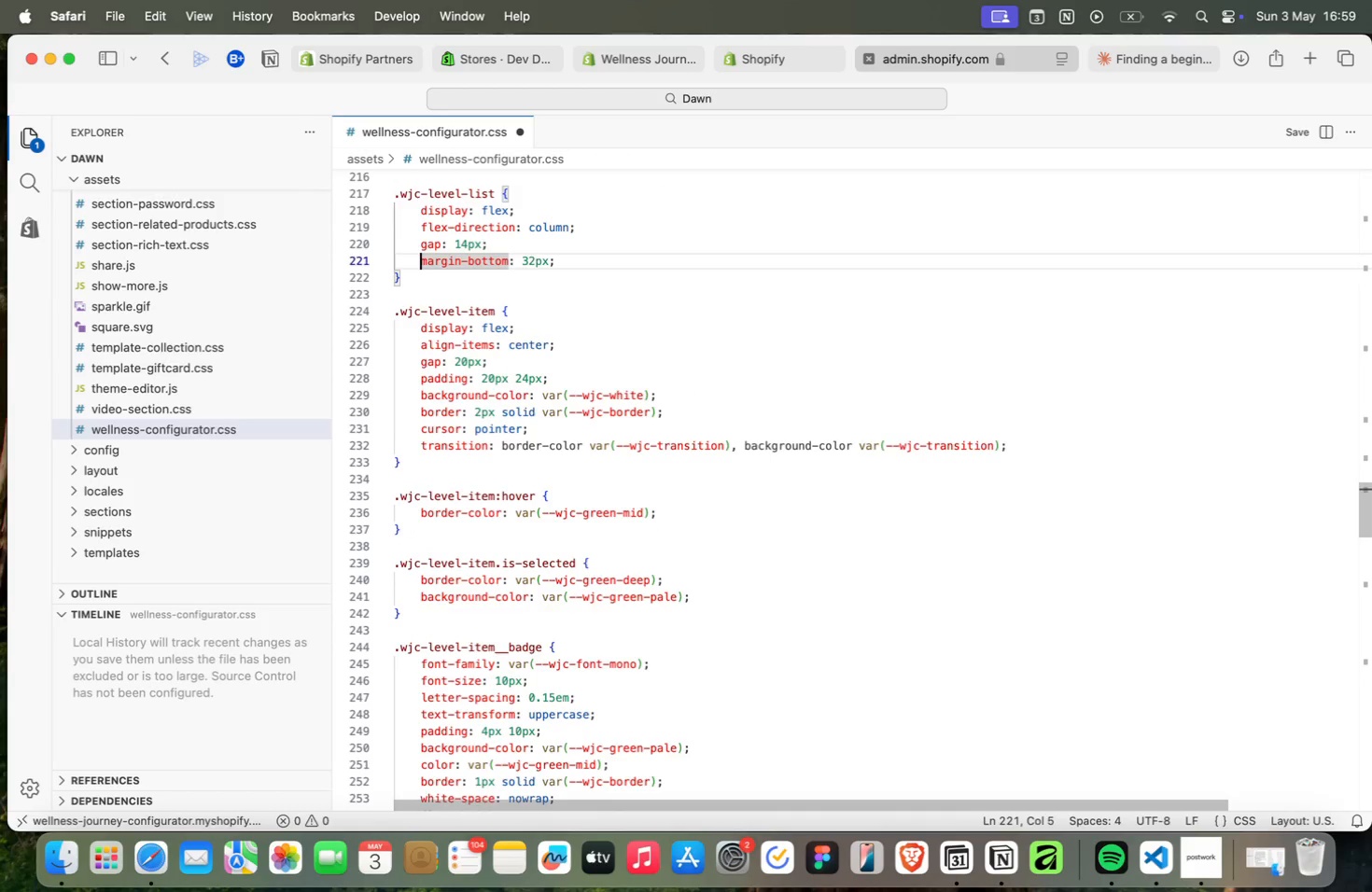 
key(ArrowUp)
 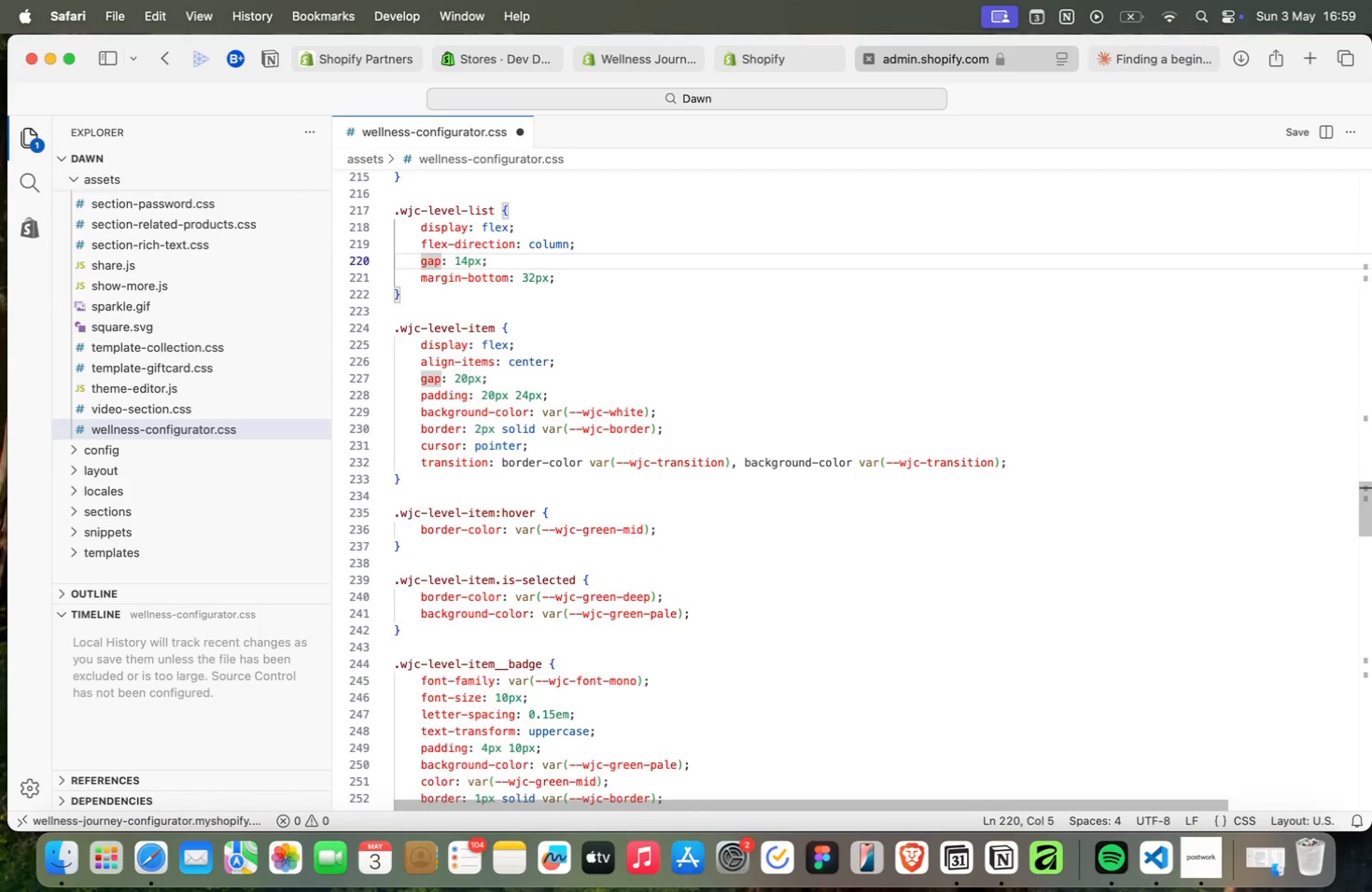 
wait(7.31)
 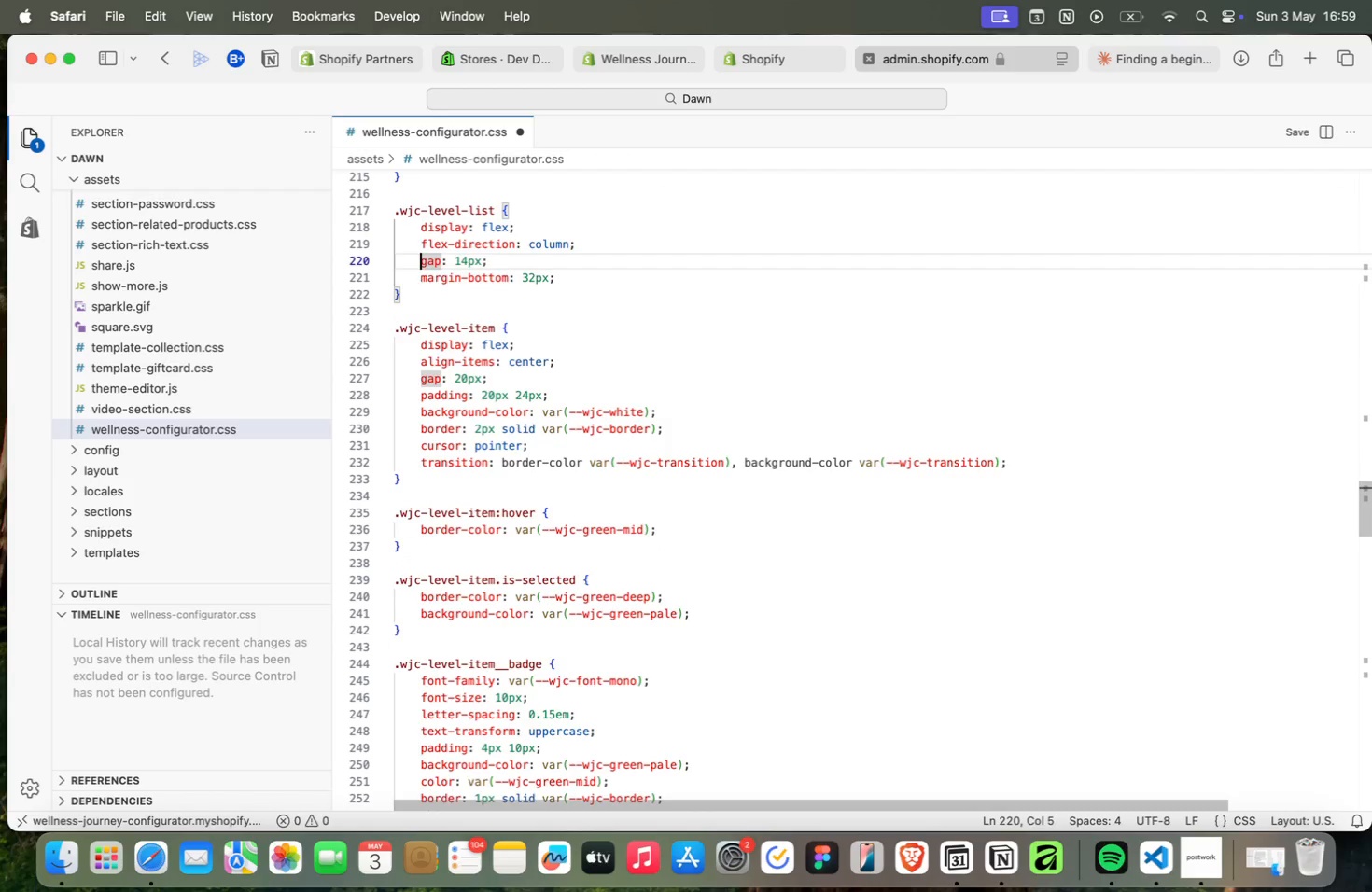 
key(ArrowUp)
 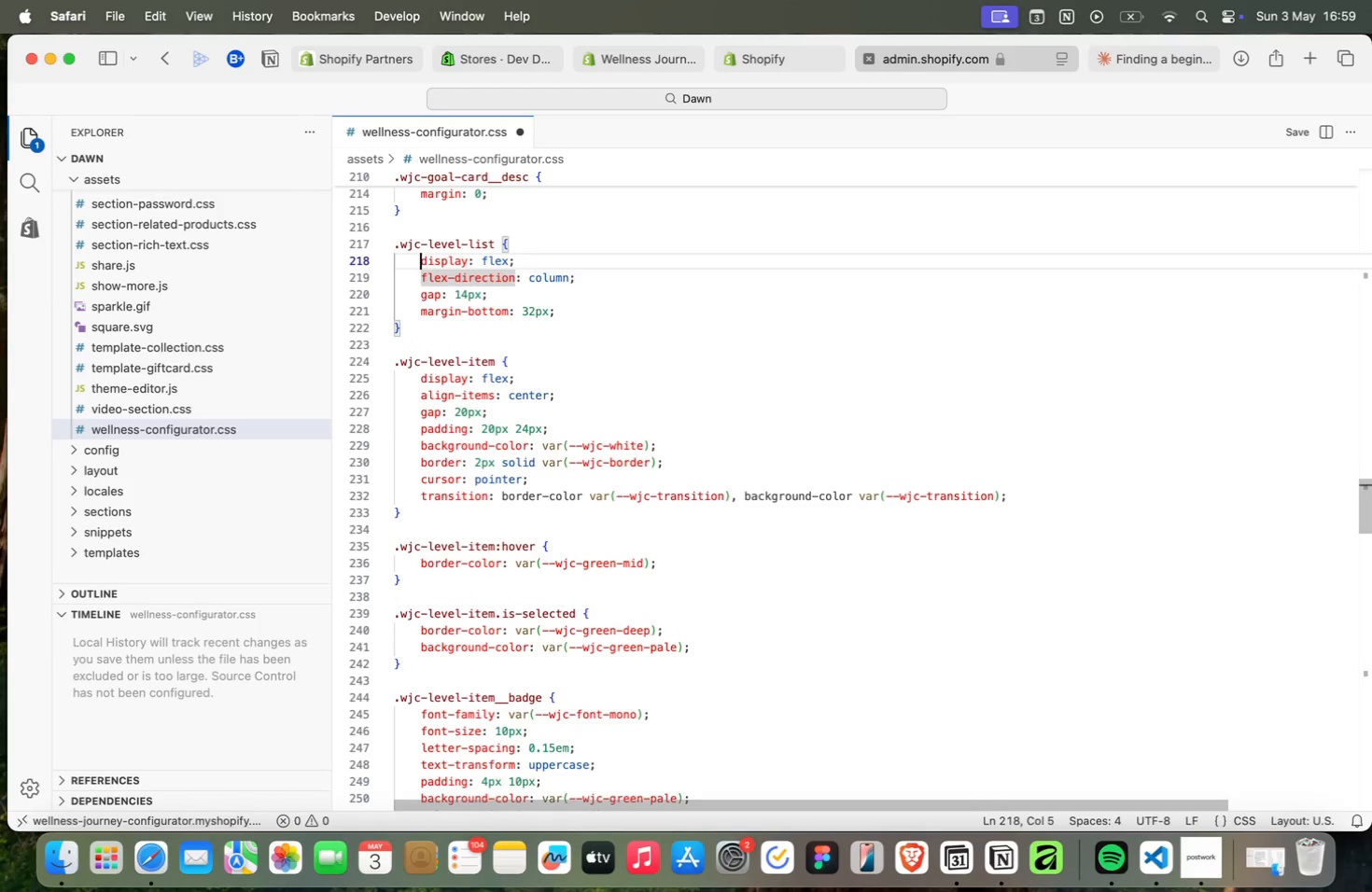 
key(ArrowUp)
 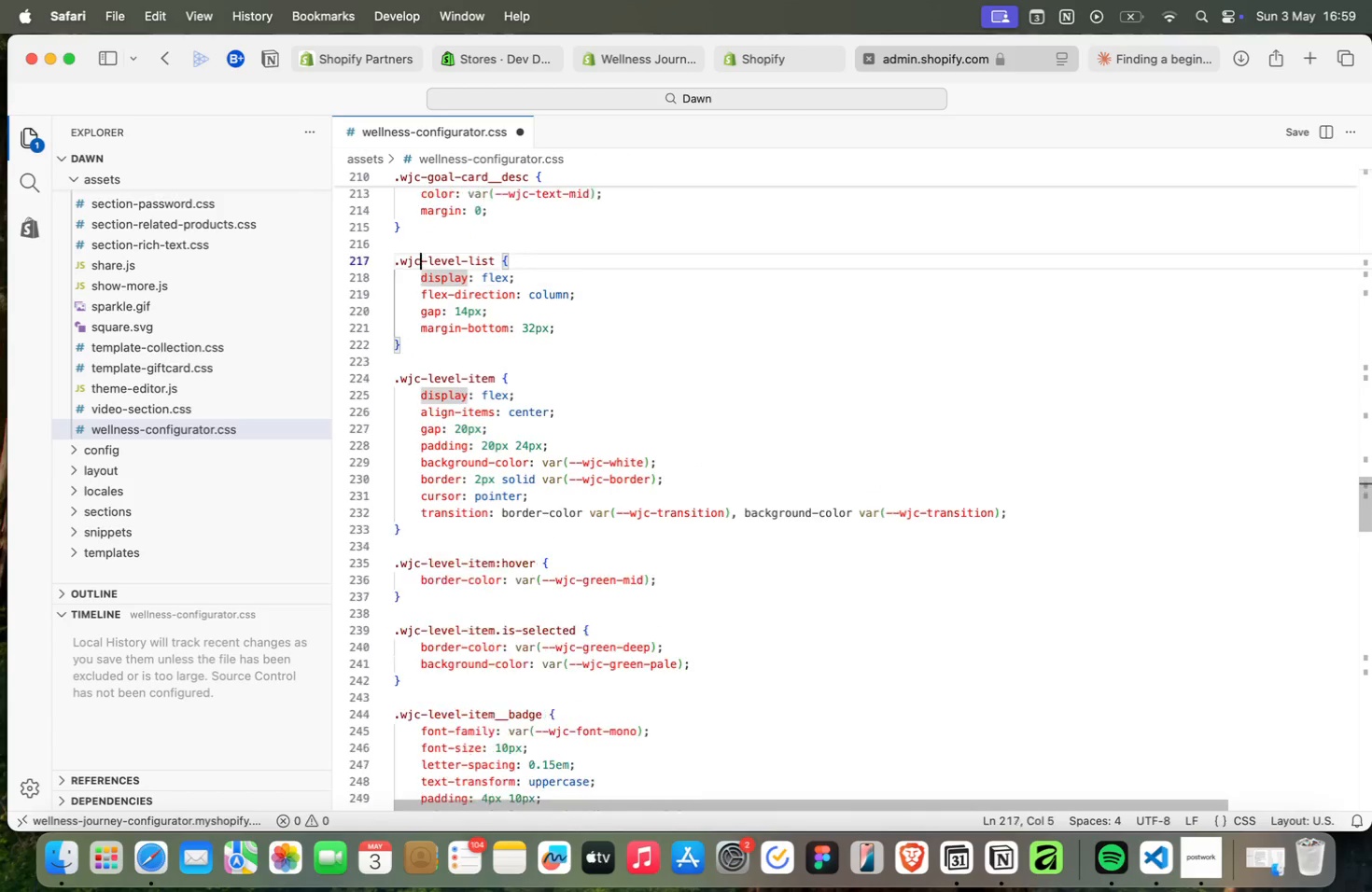 
key(ArrowUp)
 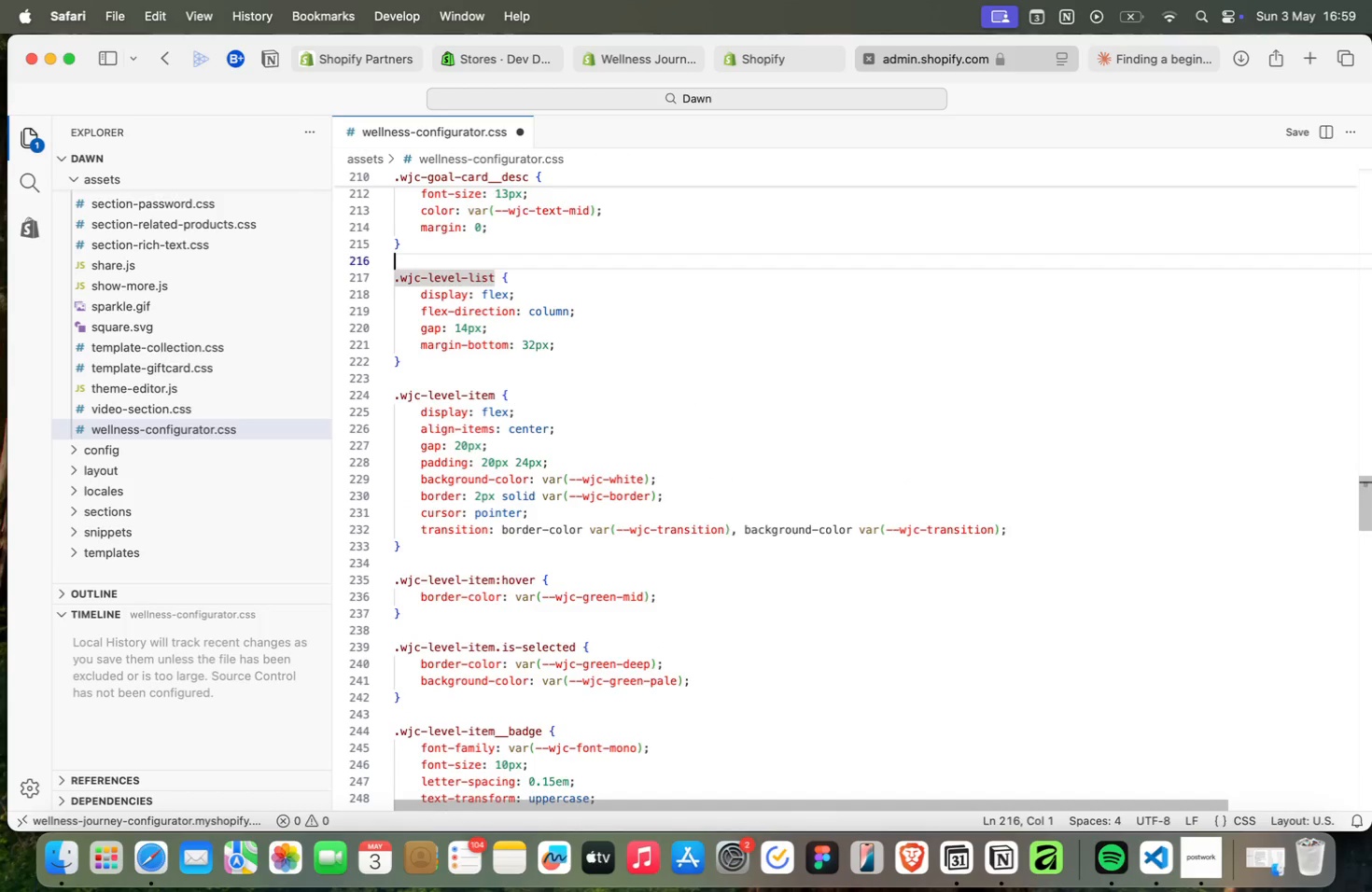 
key(ArrowUp)
 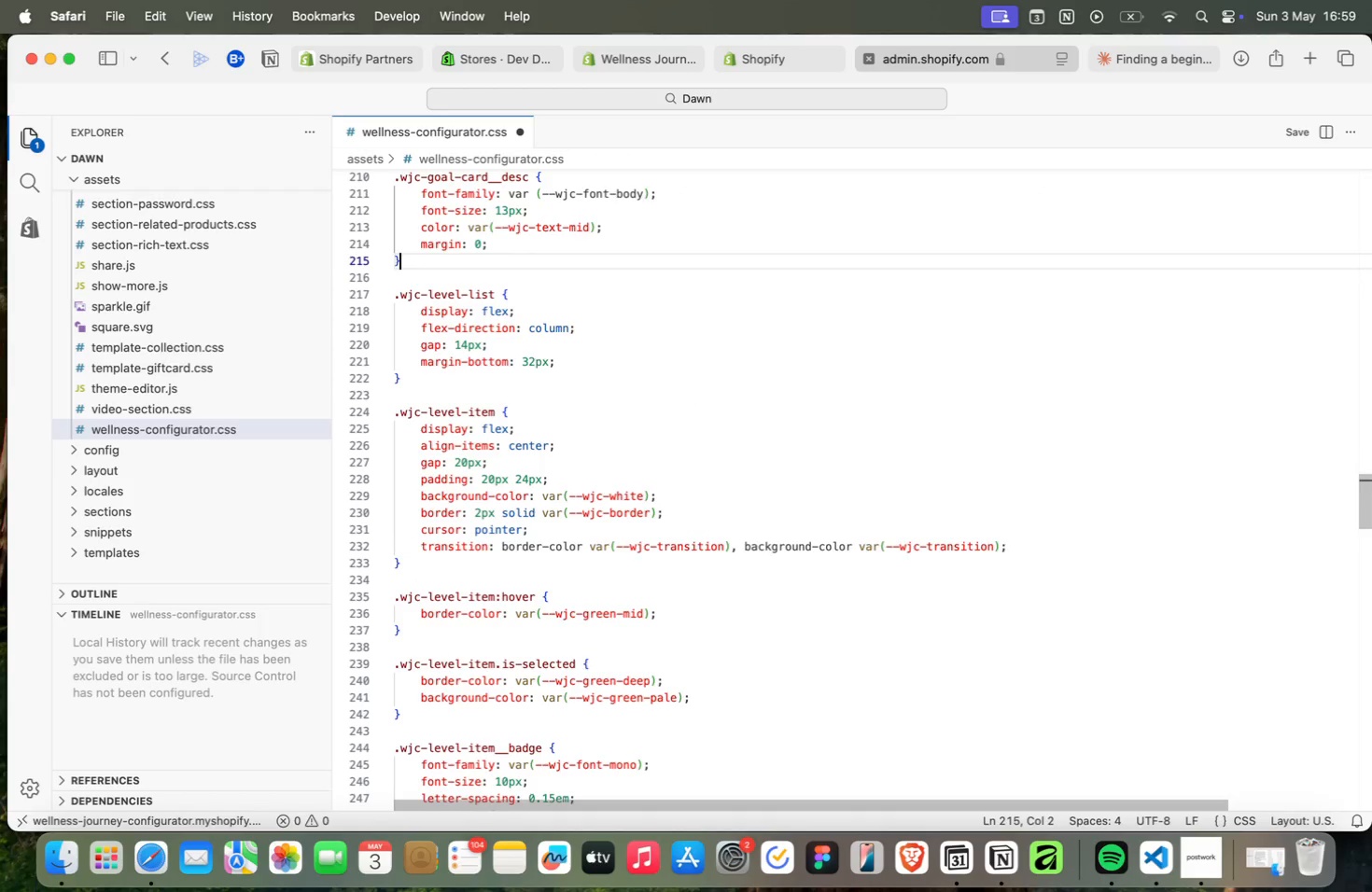 
key(ArrowUp)
 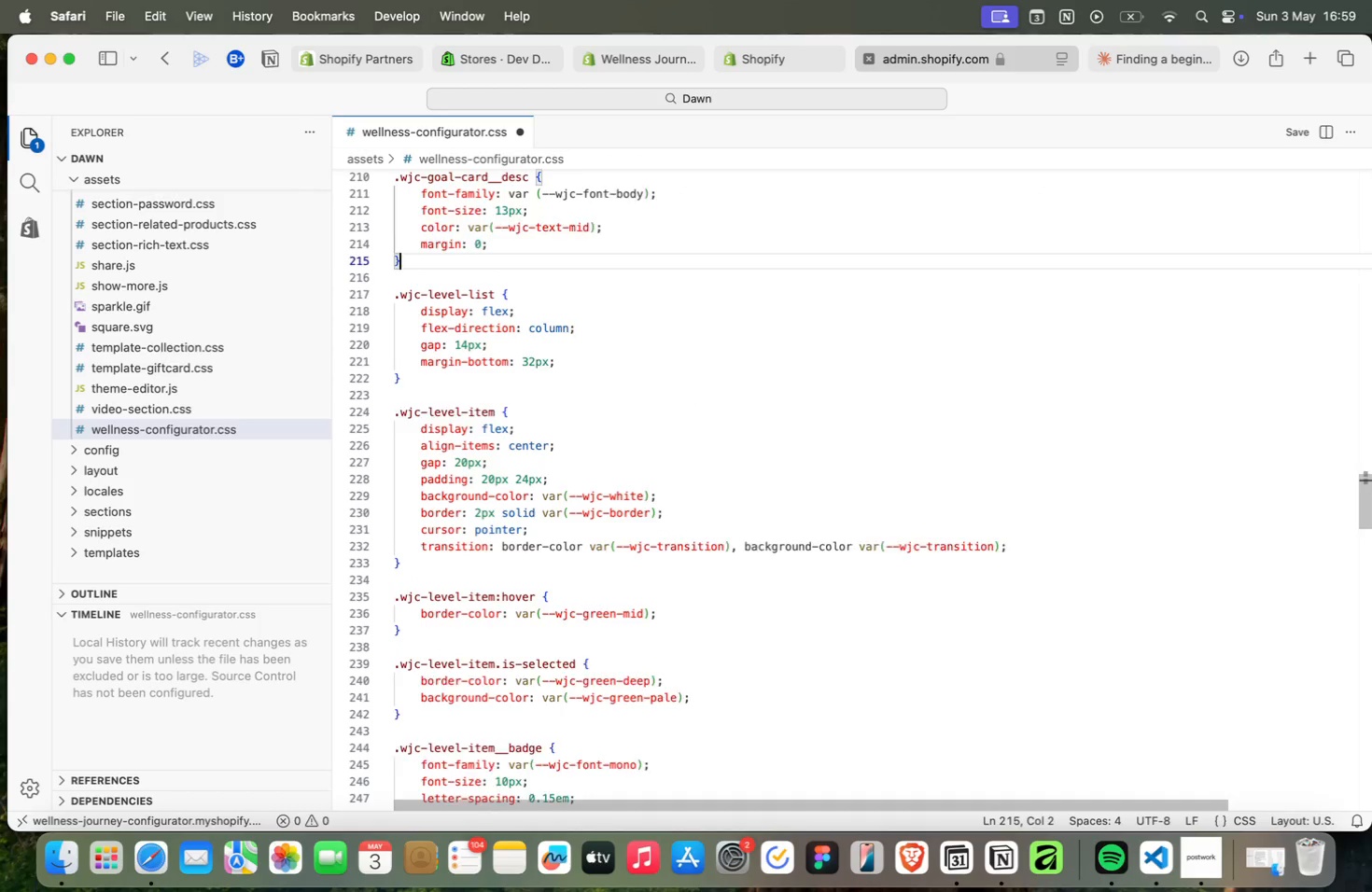 
key(ArrowUp)
 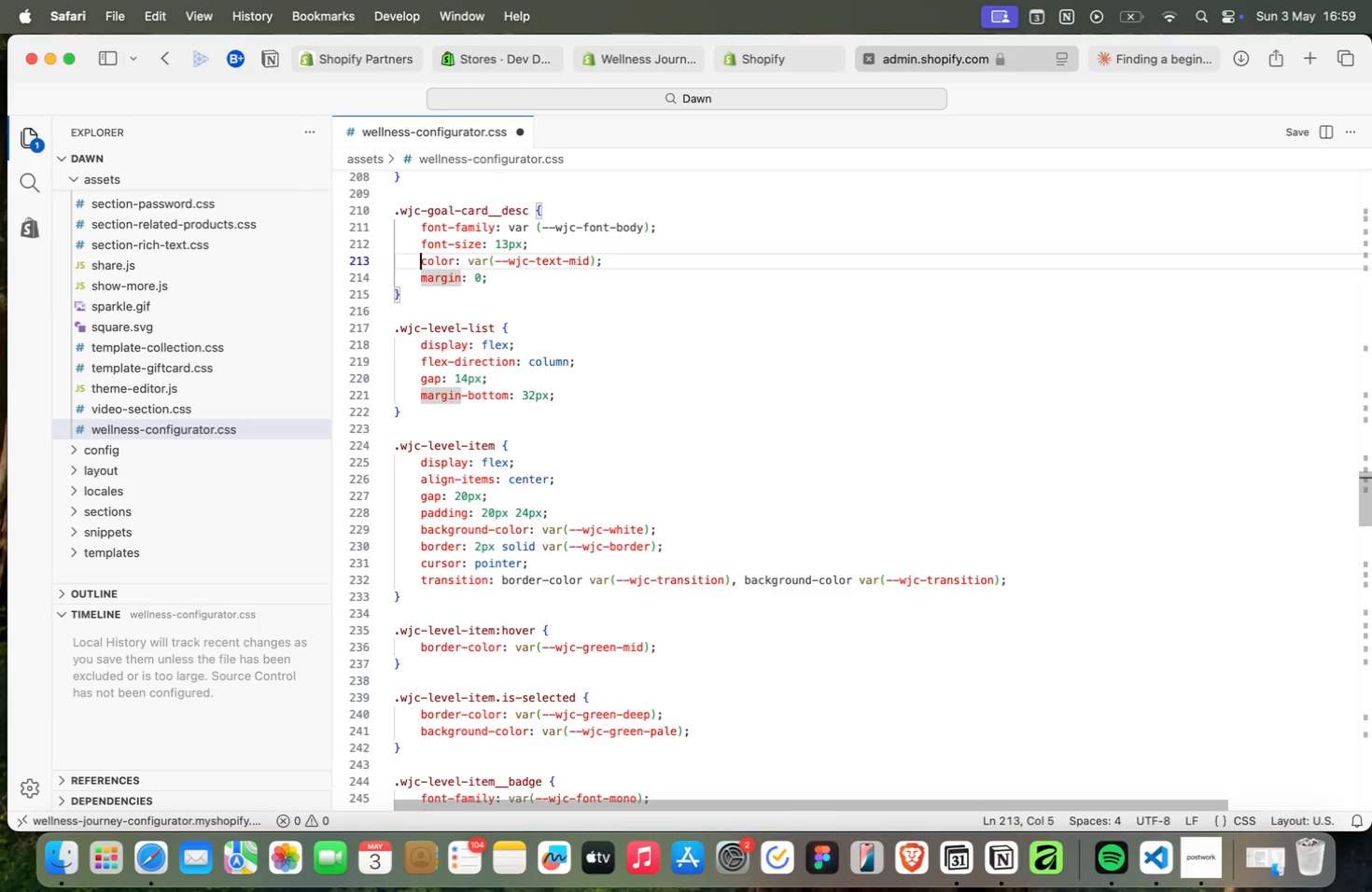 
key(ArrowUp)
 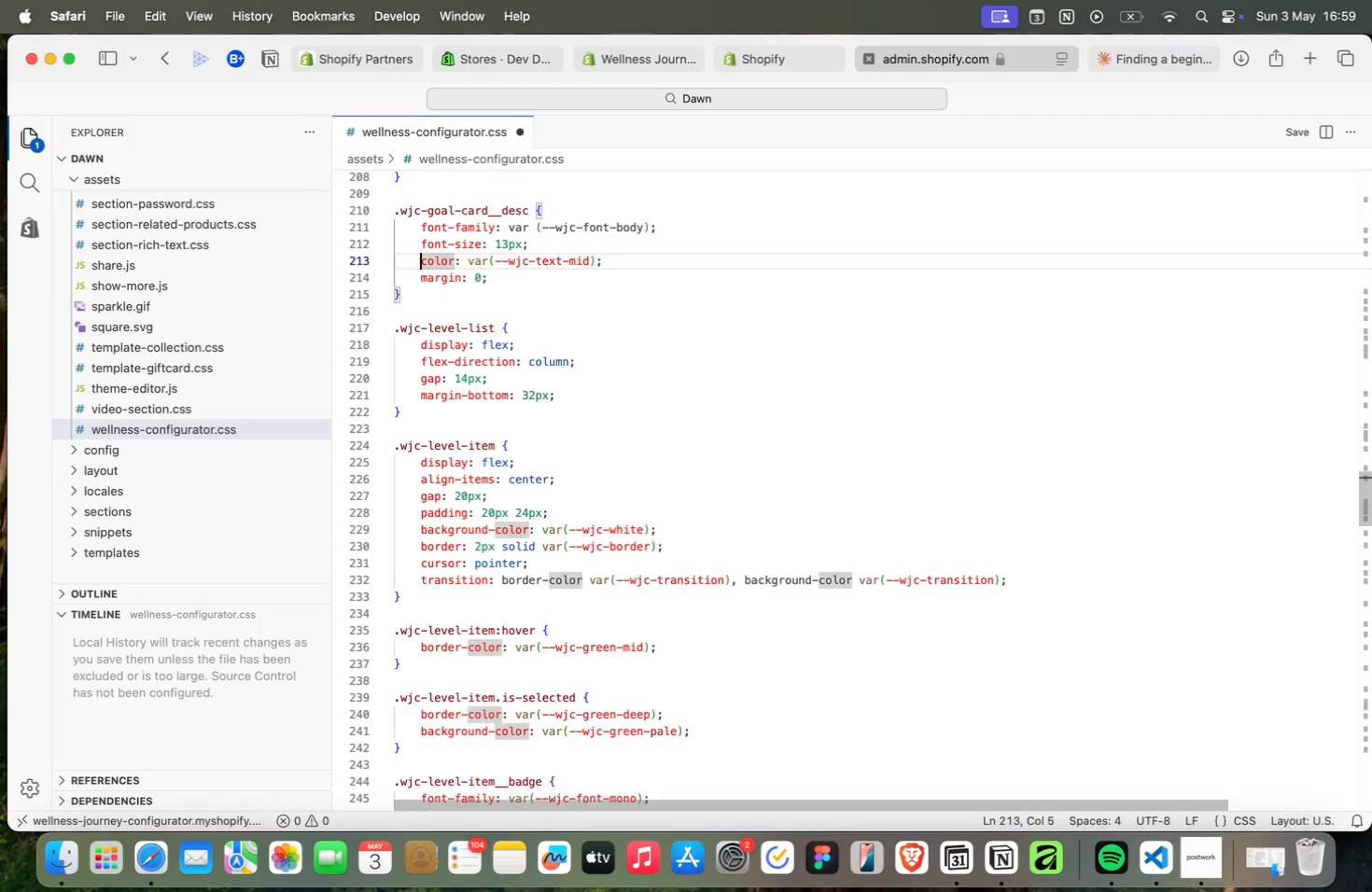 
key(ArrowUp)
 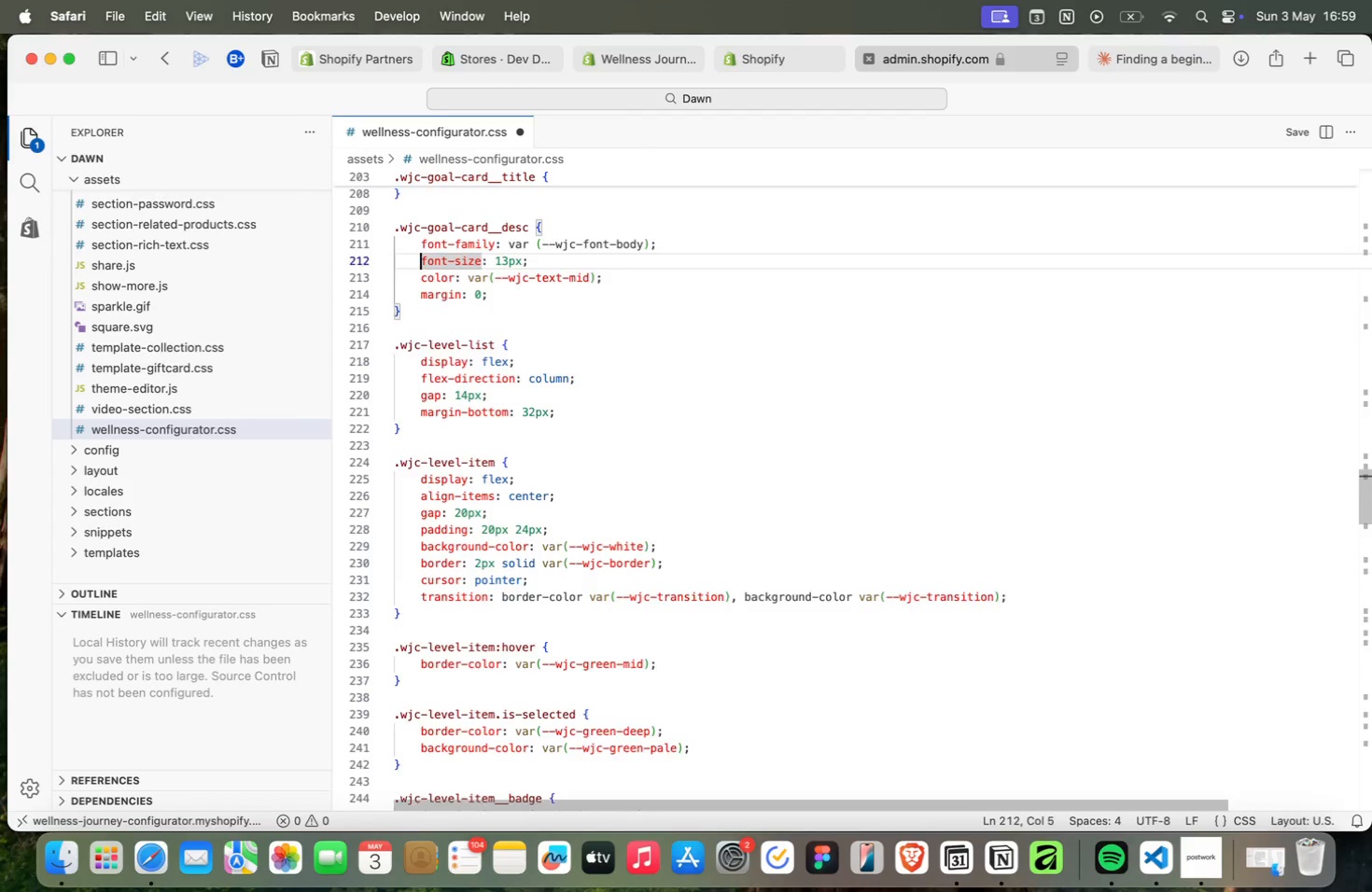 
key(ArrowUp)
 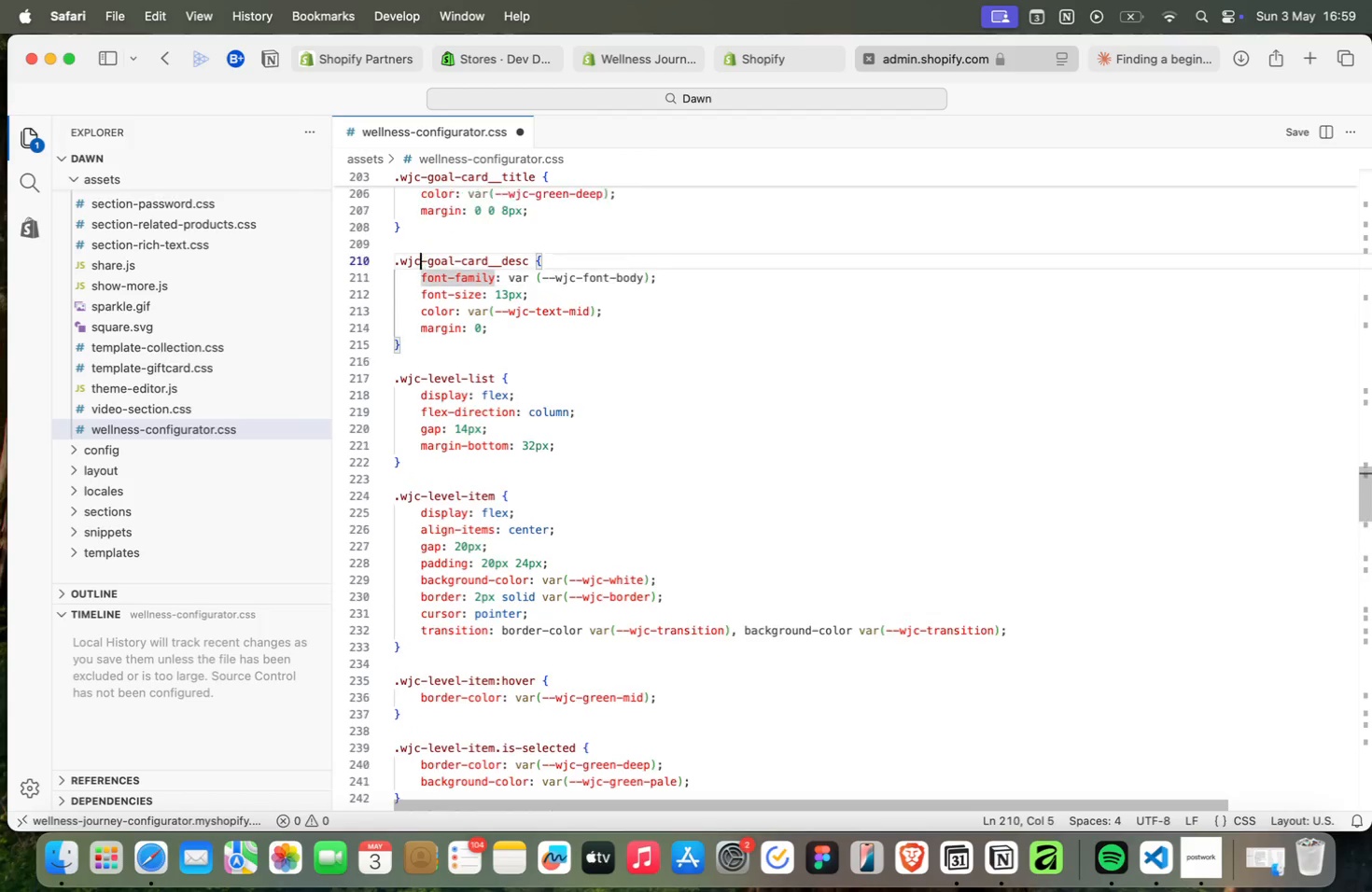 
key(ArrowUp)
 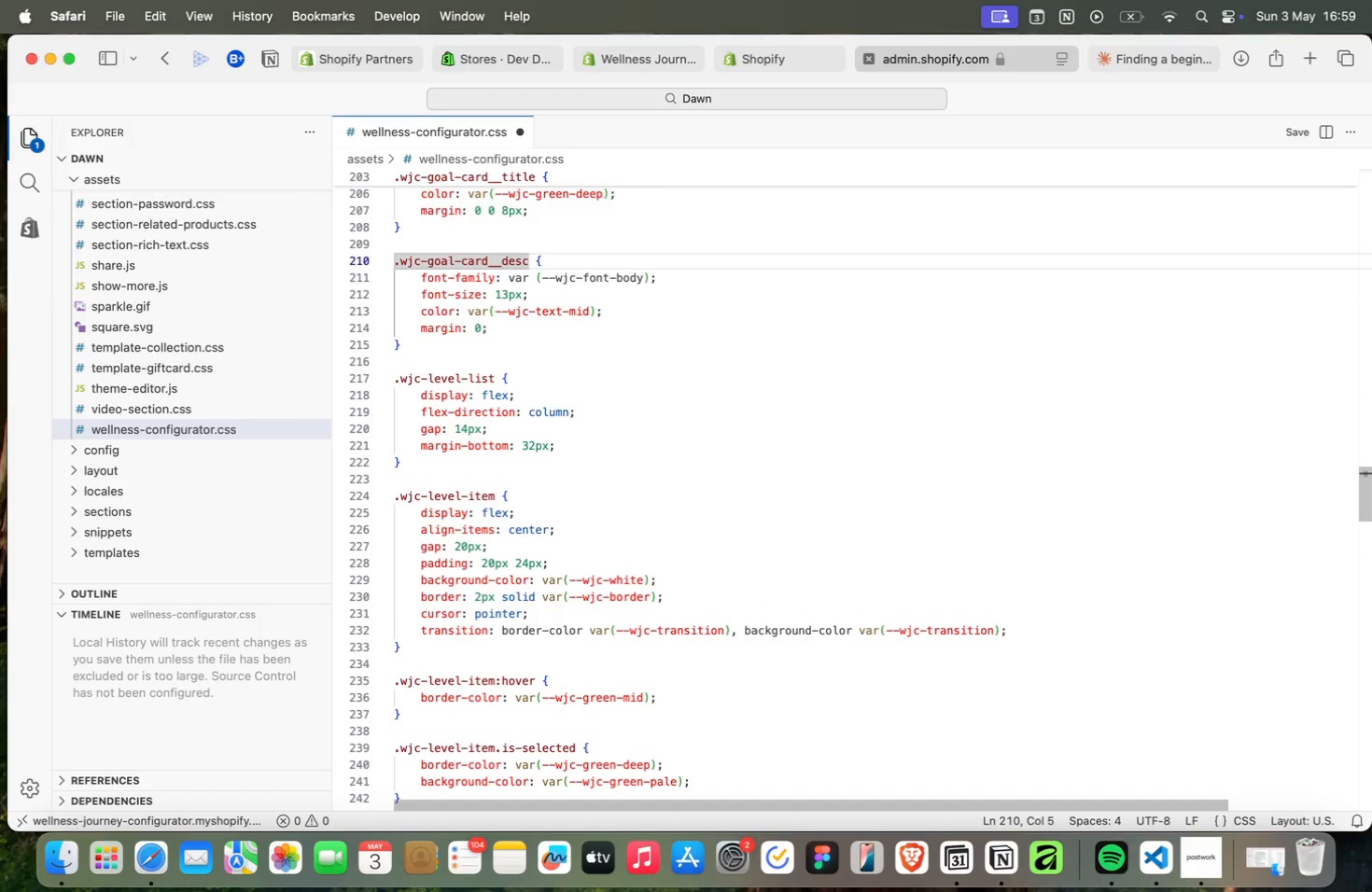 
key(ArrowDown)
 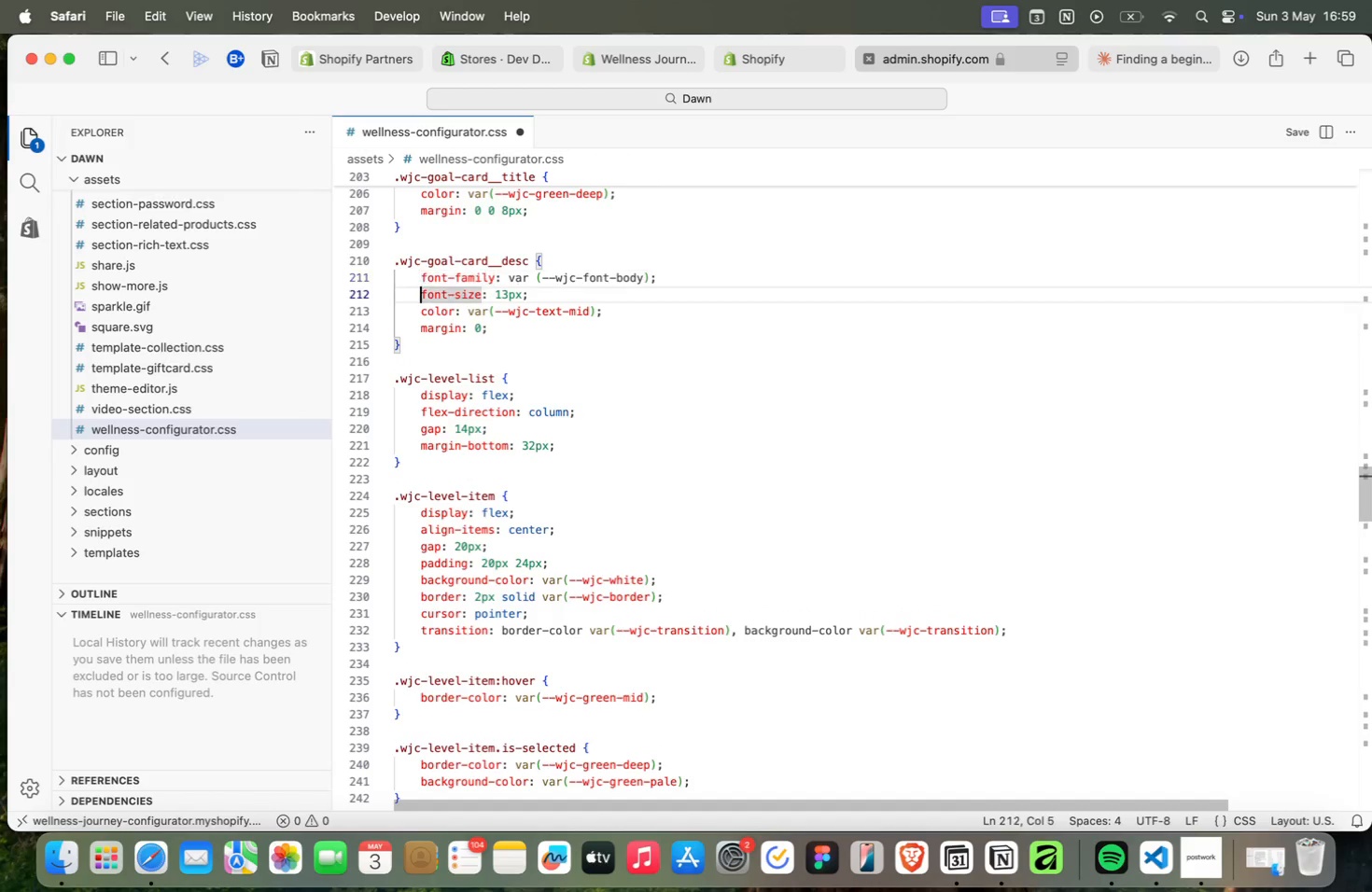 
key(ArrowDown)
 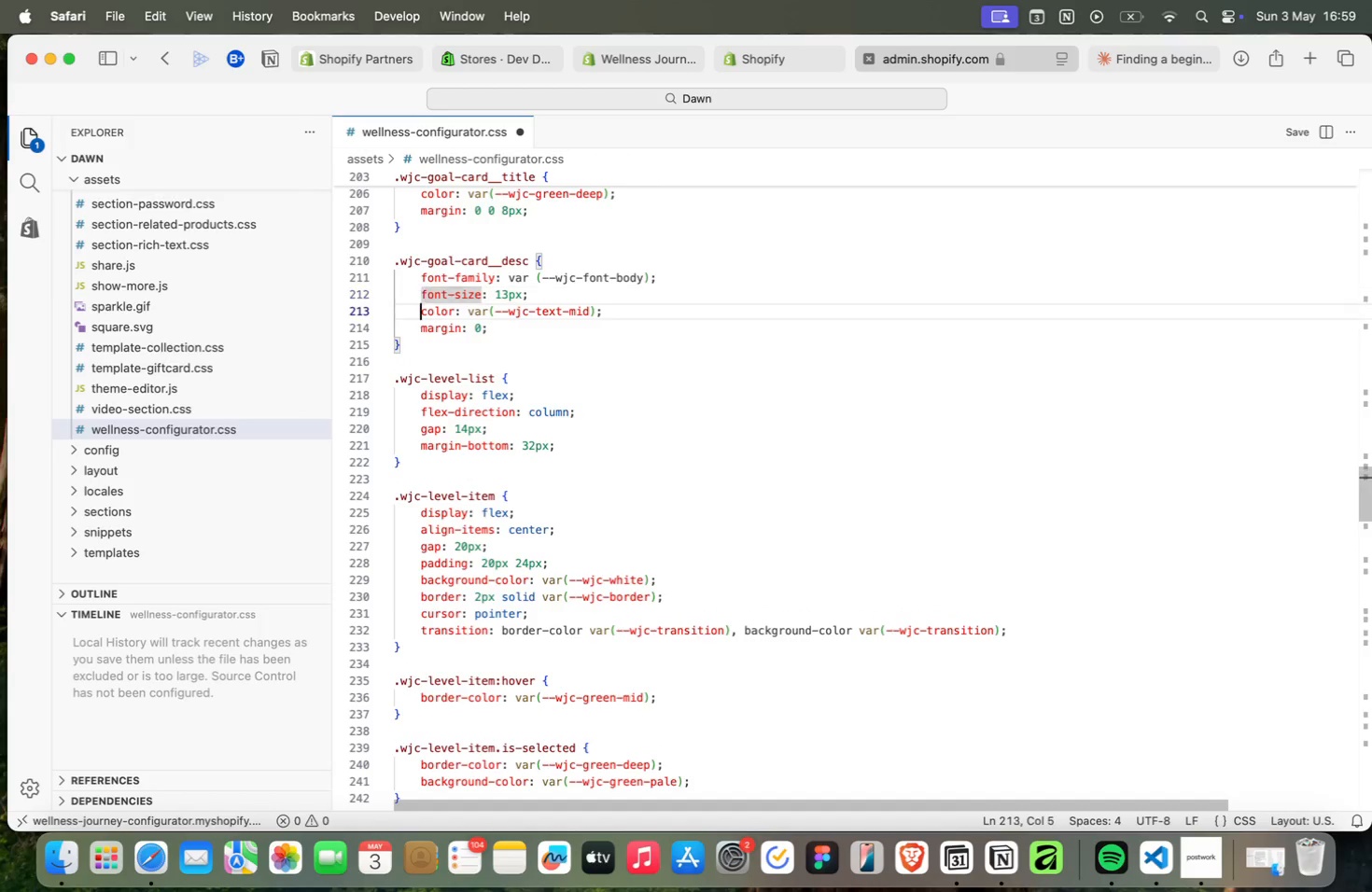 
key(ArrowDown)
 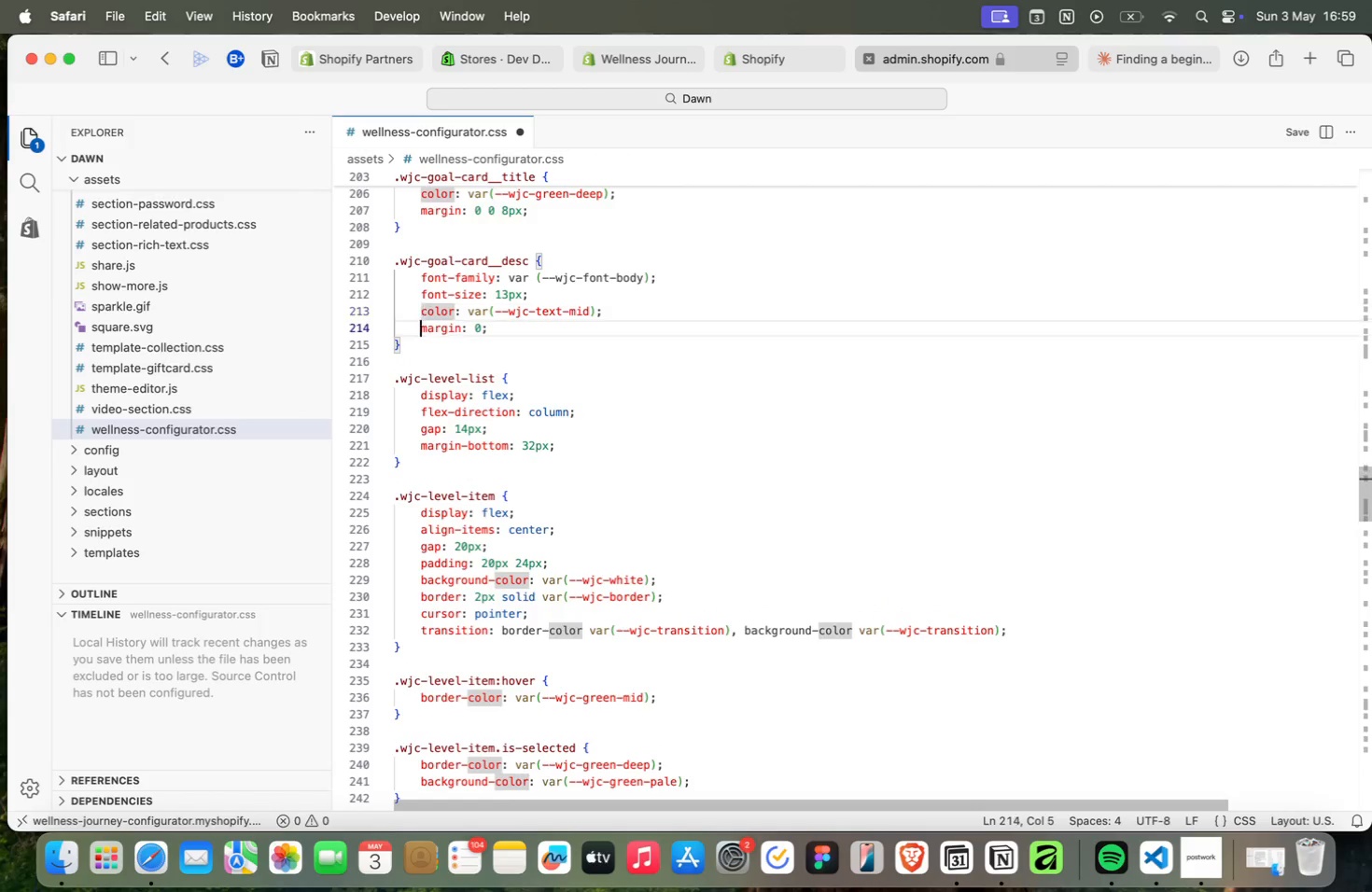 
key(ArrowDown)
 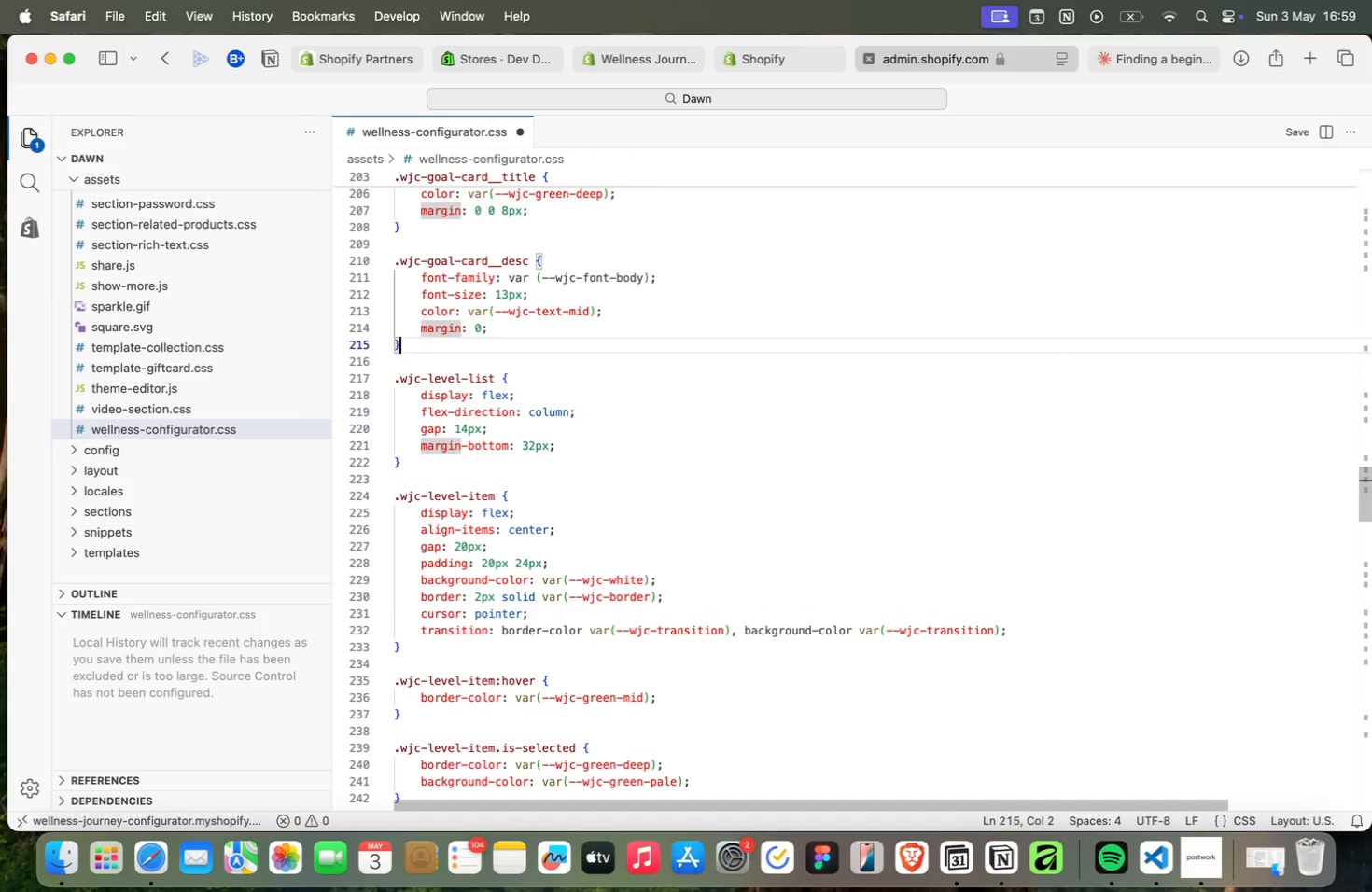 
key(ArrowDown)
 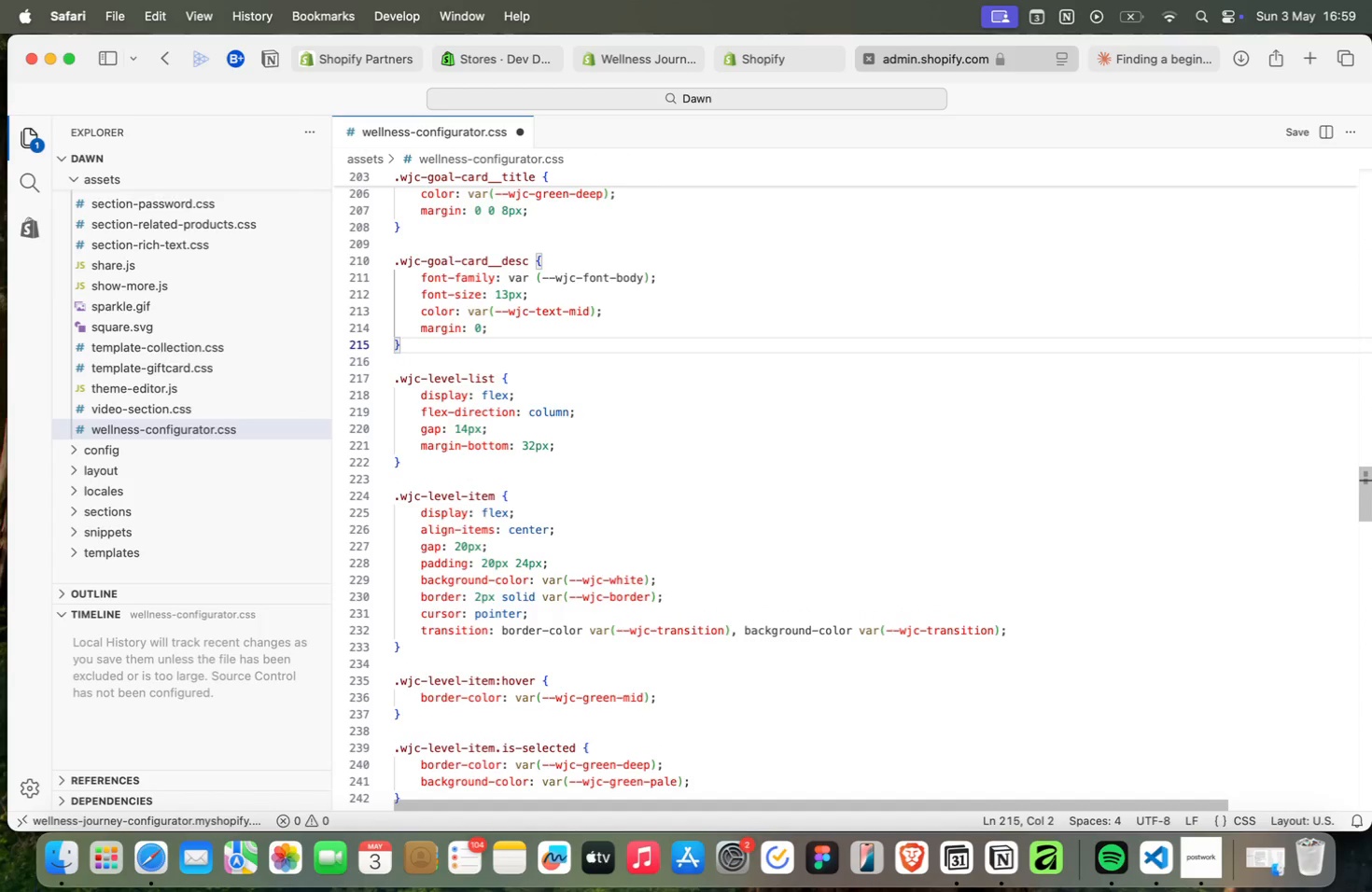 
key(ArrowDown)
 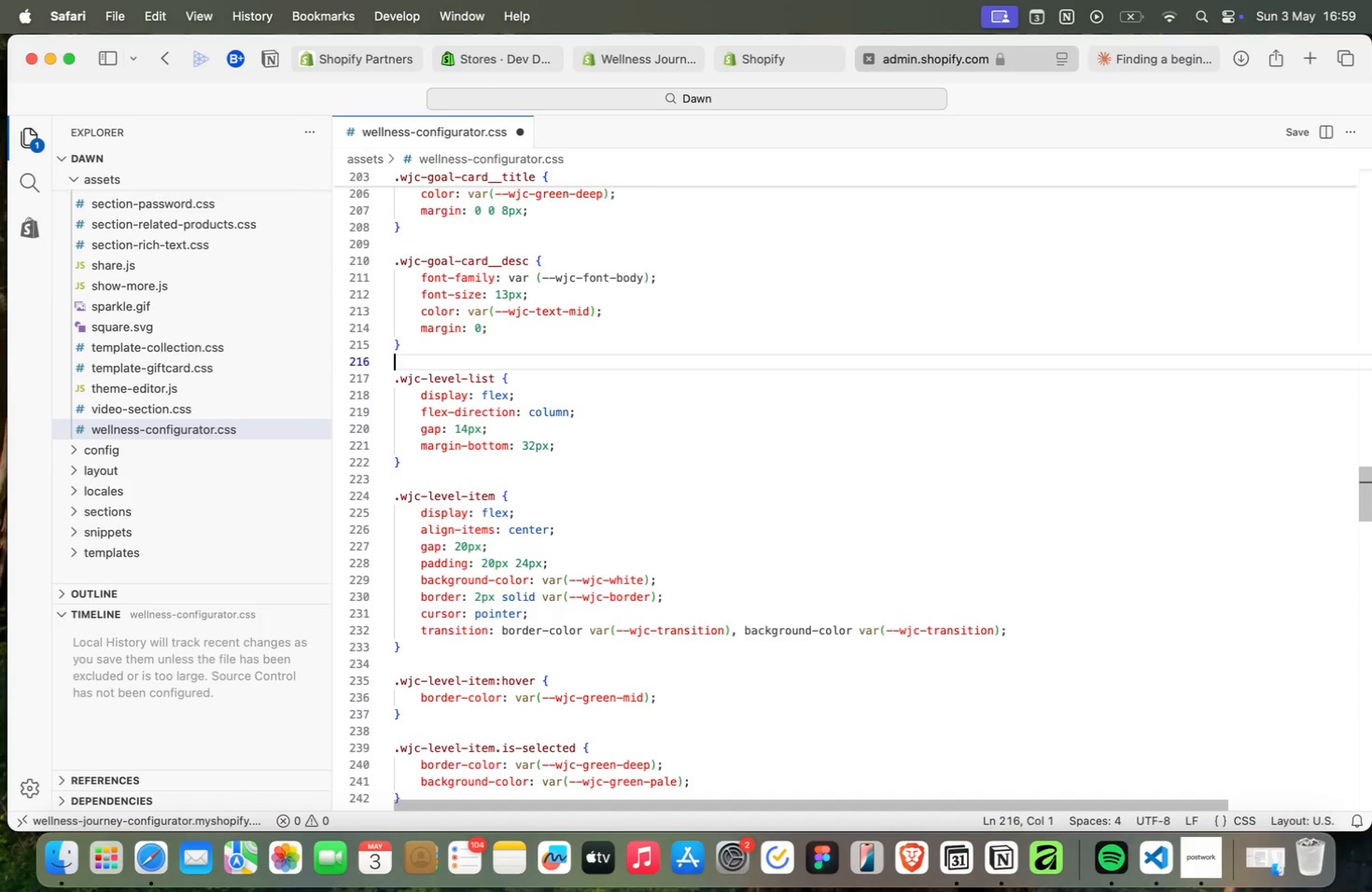 
key(ArrowDown)
 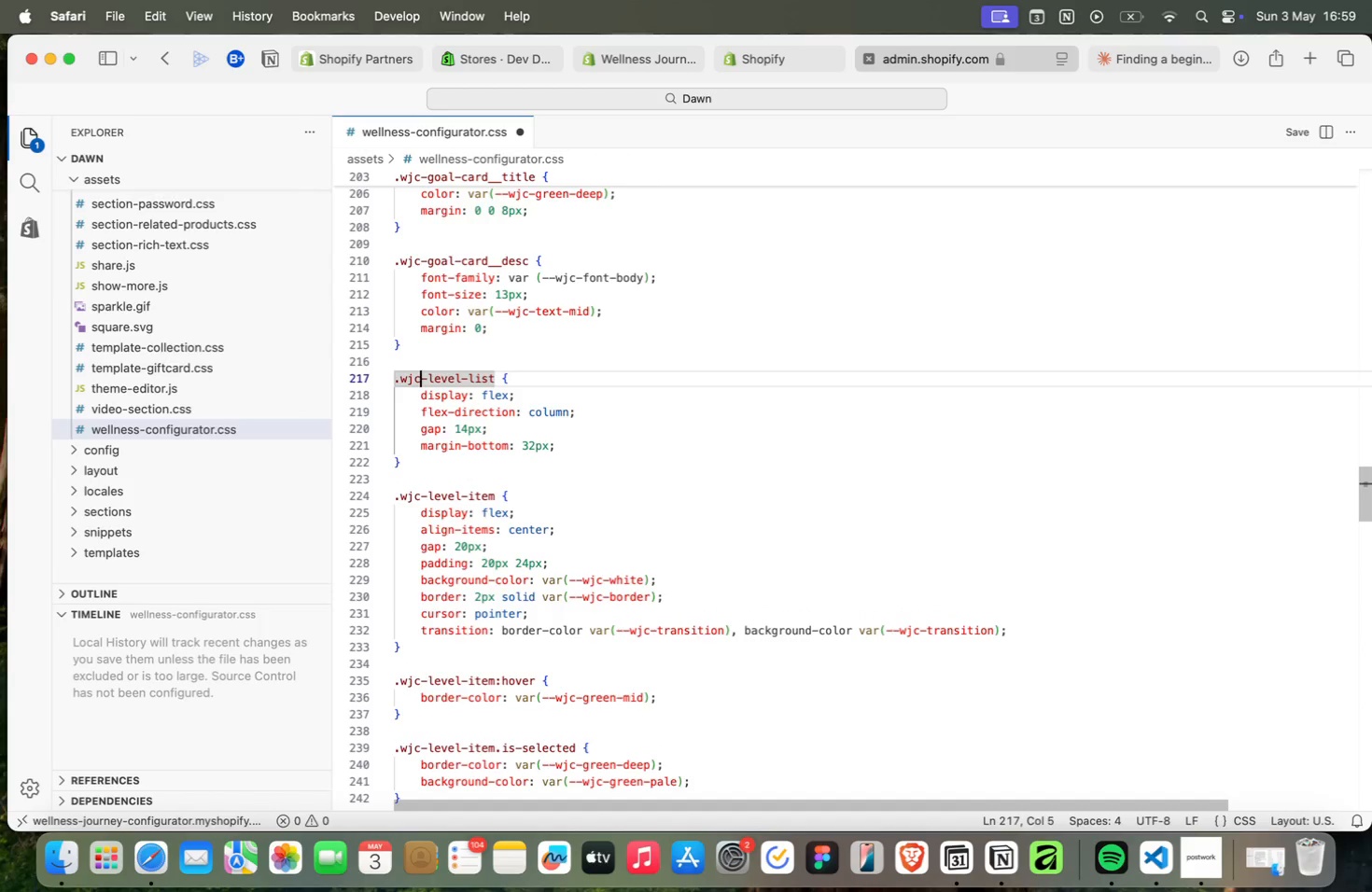 
key(ArrowDown)
 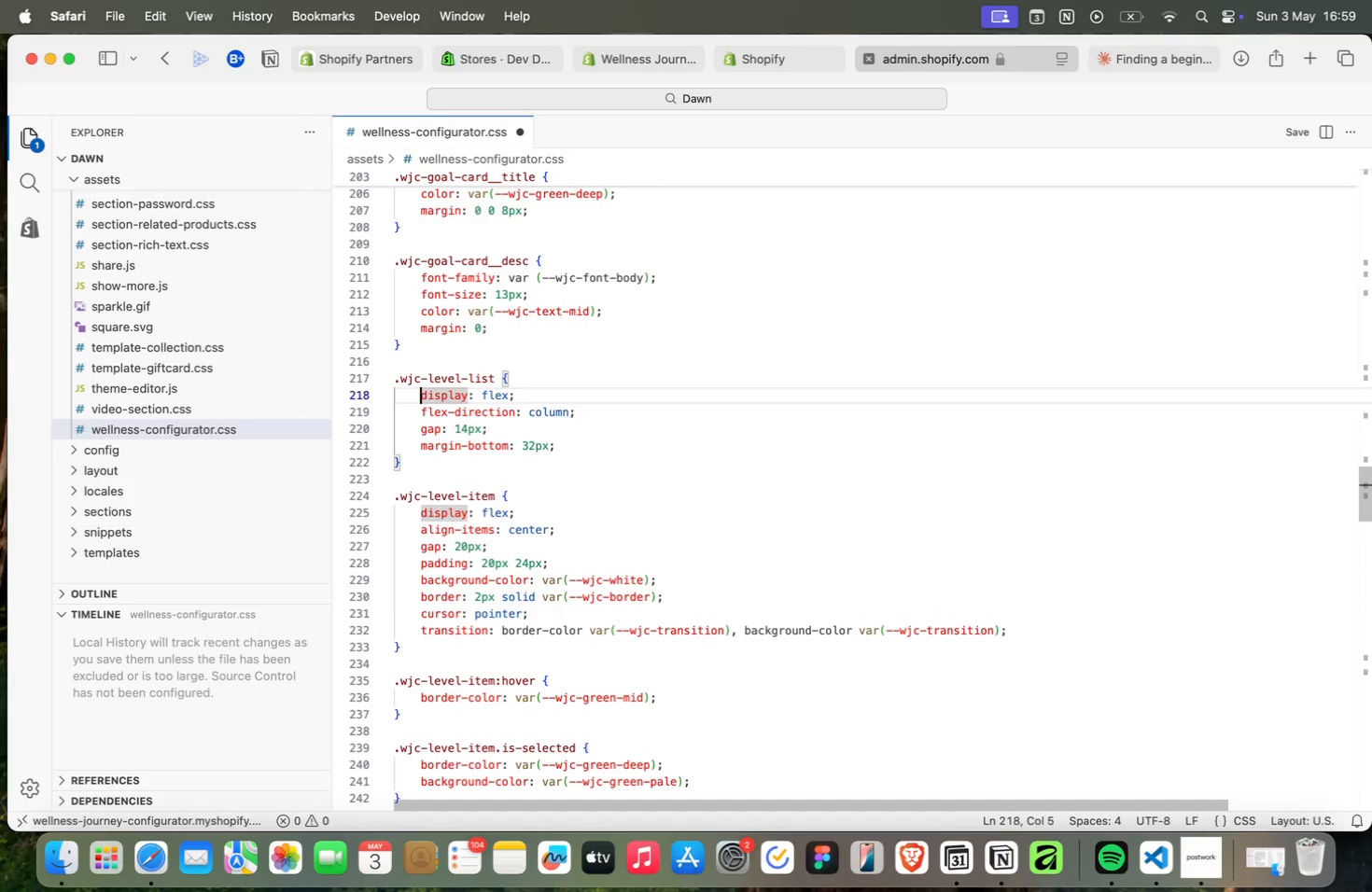 
key(ArrowDown)
 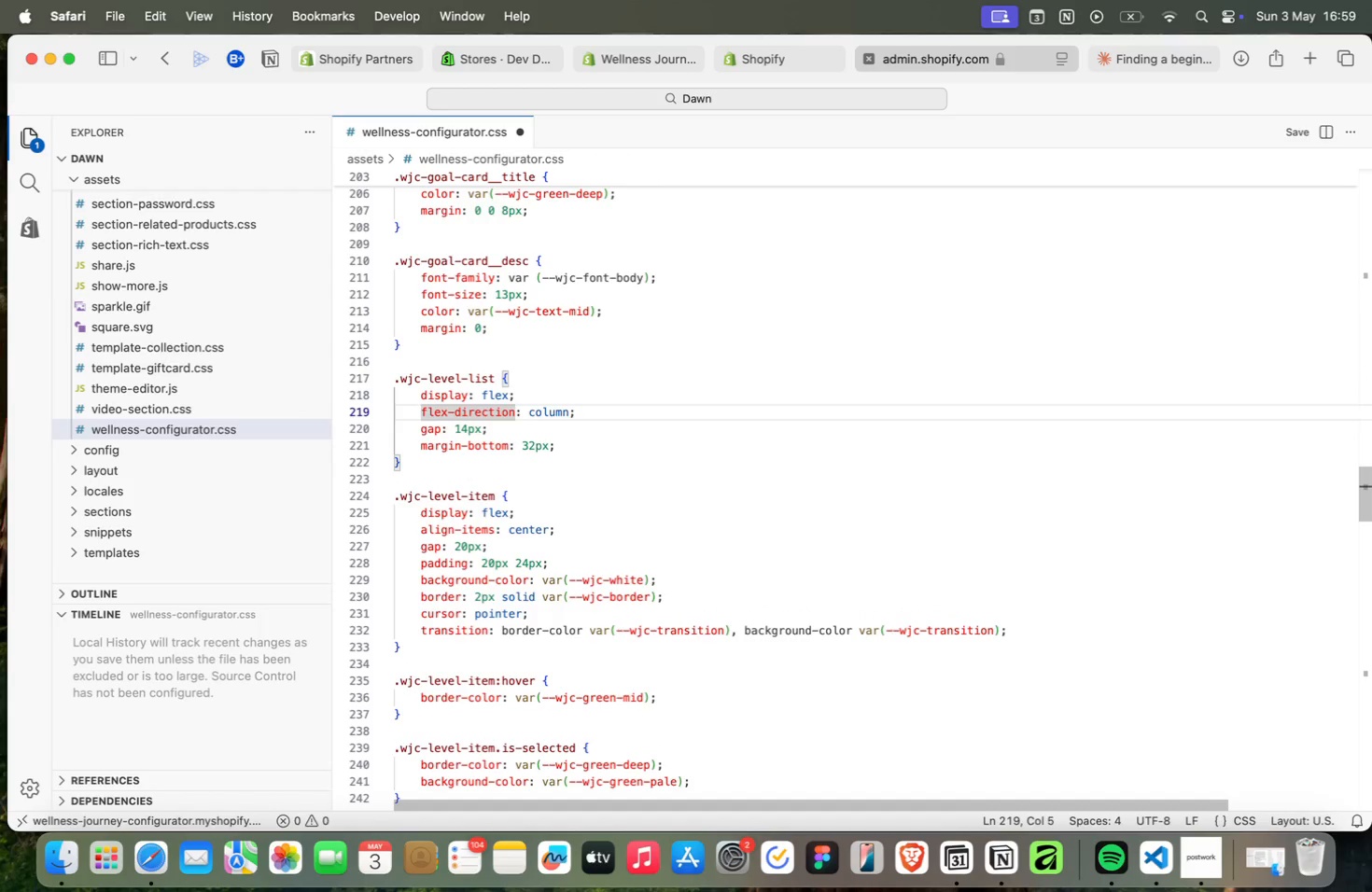 
key(ArrowUp)
 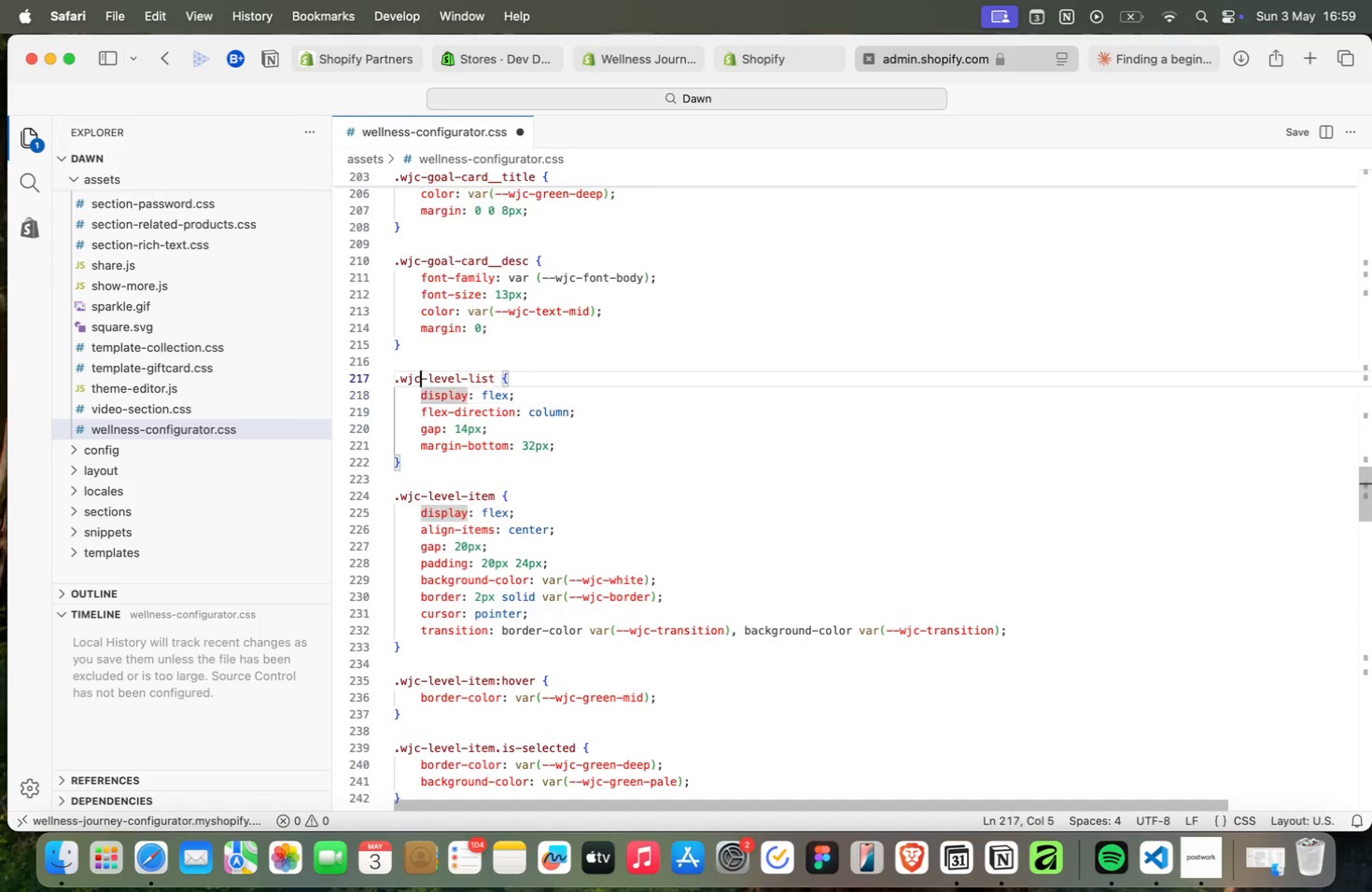 
key(ArrowUp)
 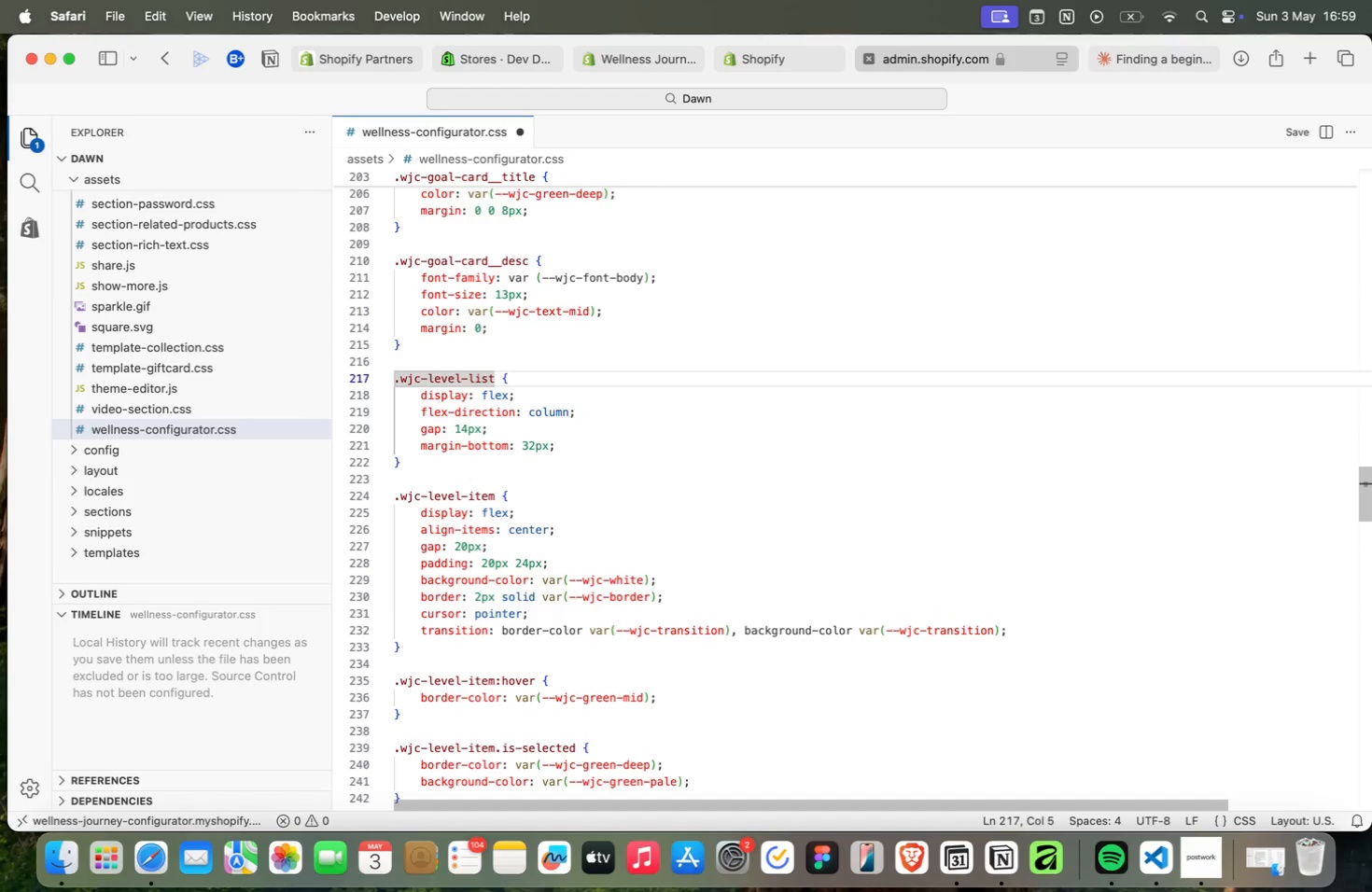 
key(ArrowUp)
 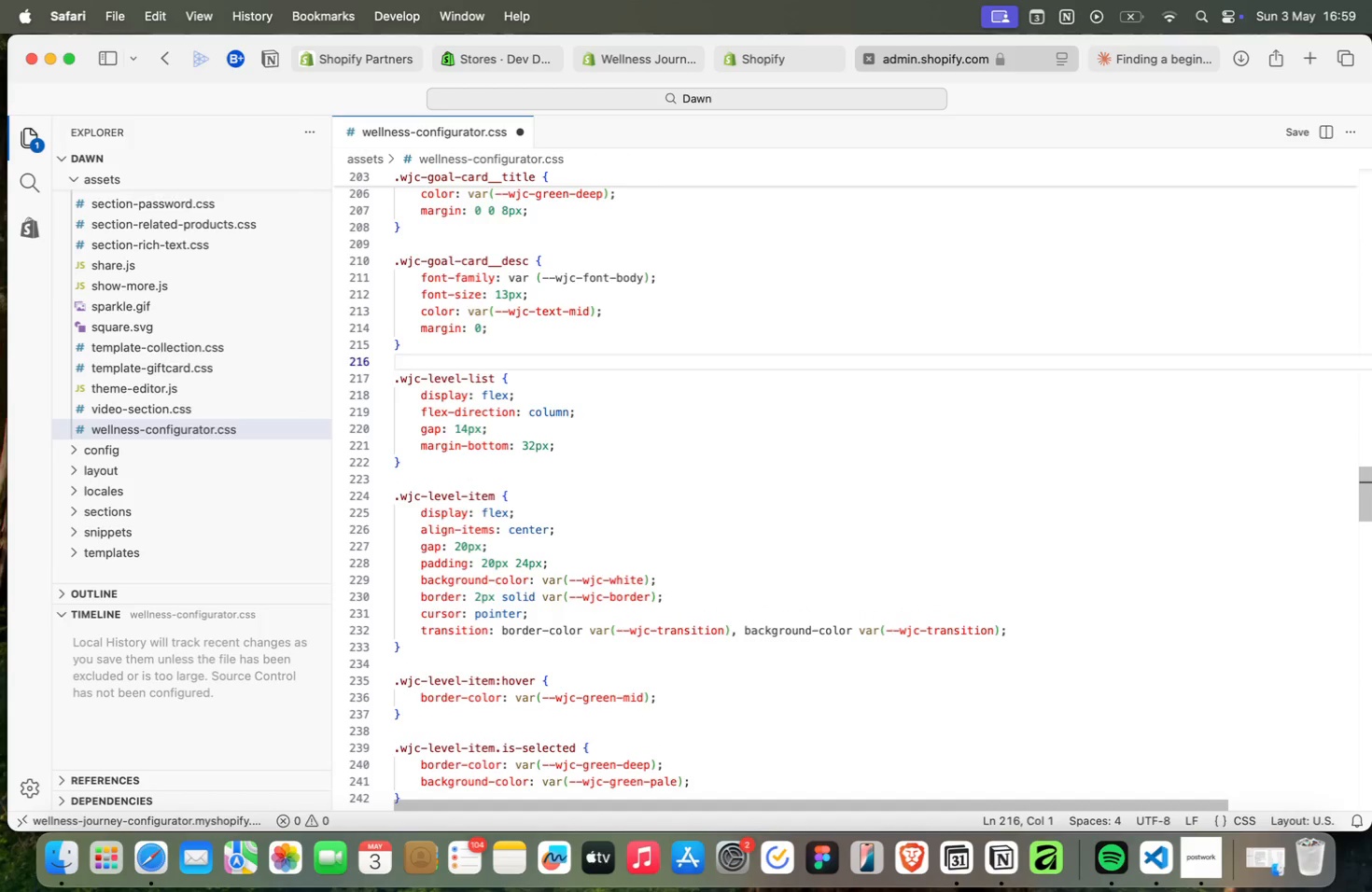 
key(ArrowDown)
 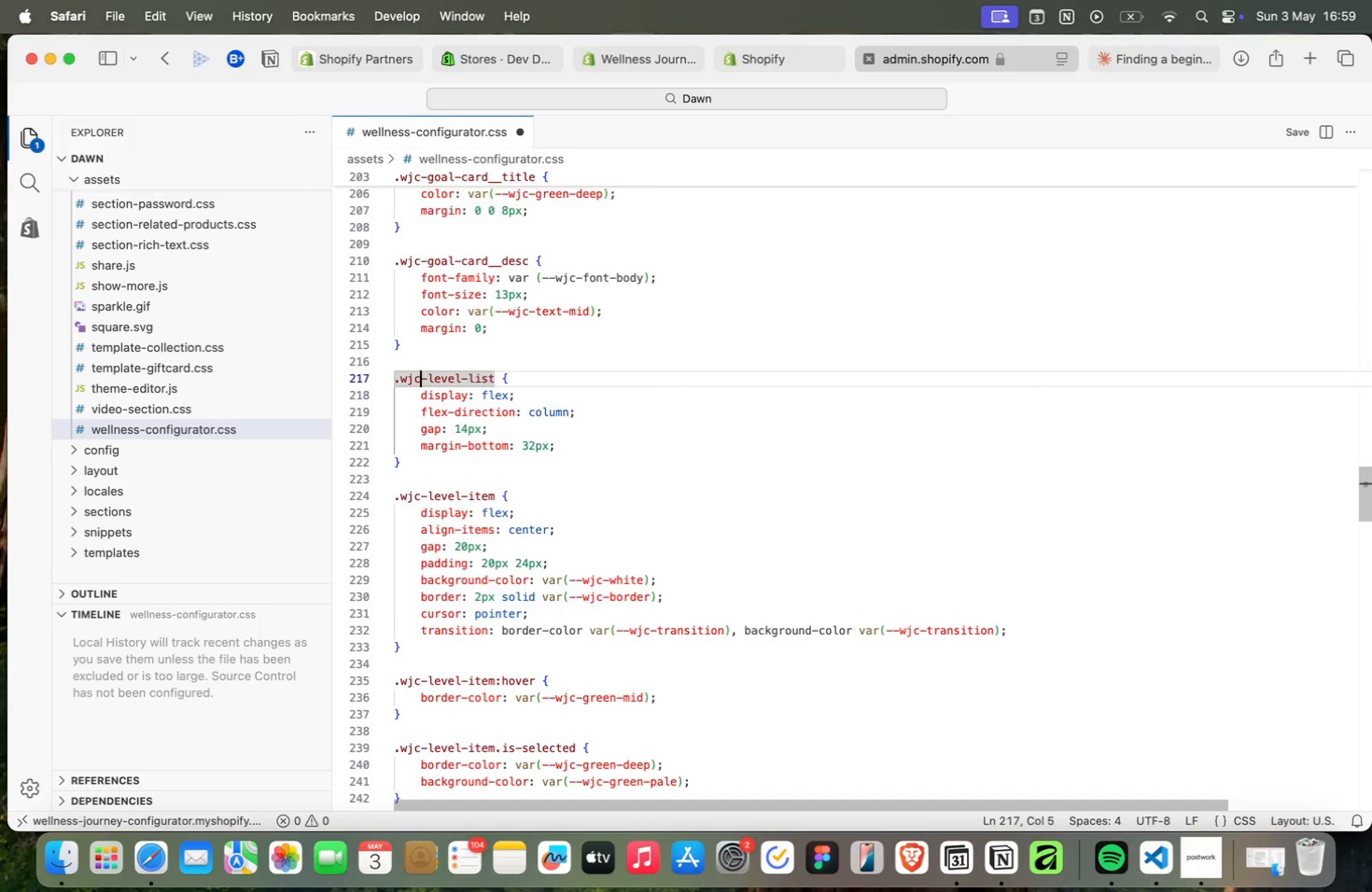 
key(ArrowUp)
 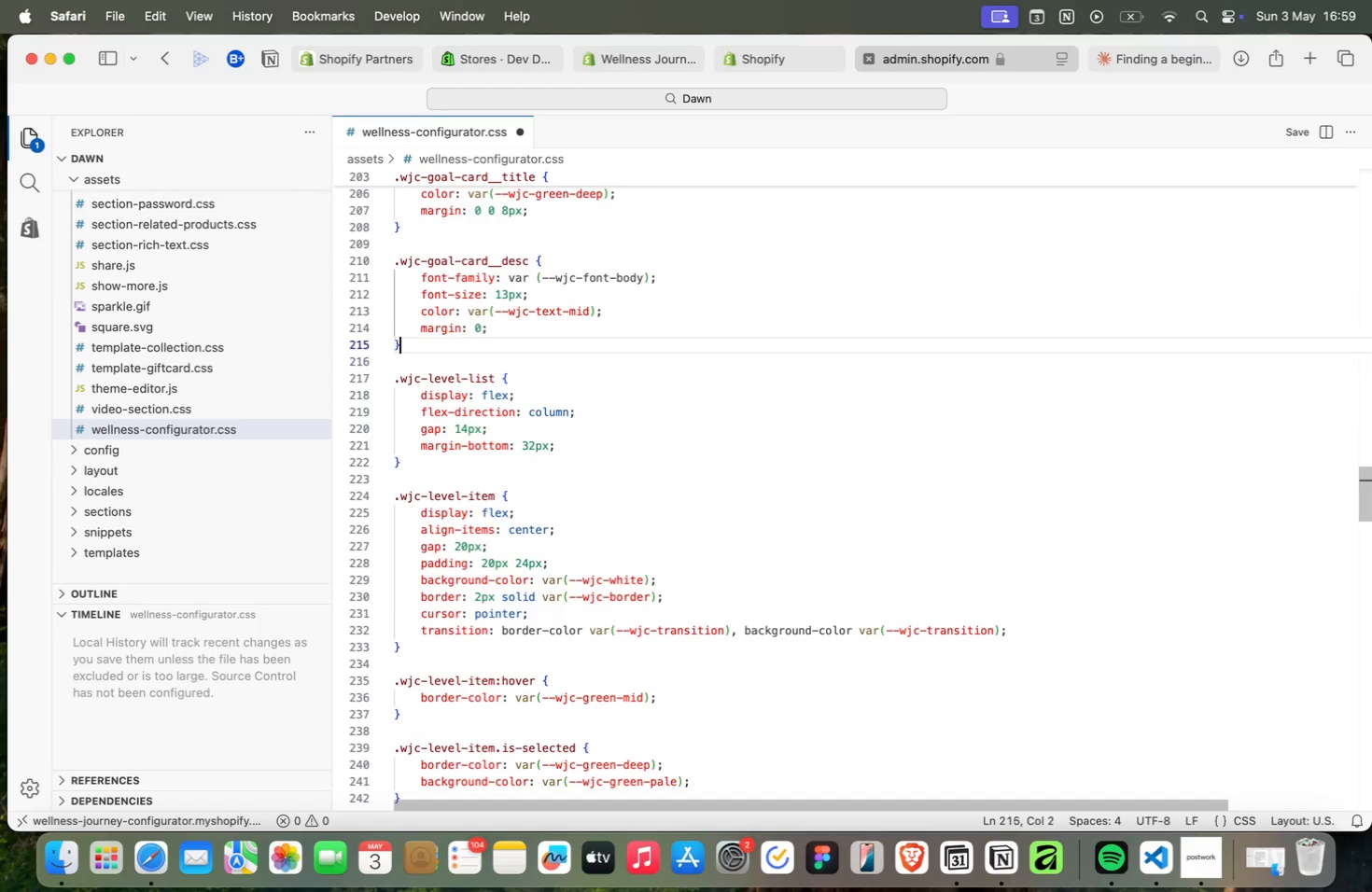 
key(ArrowUp)
 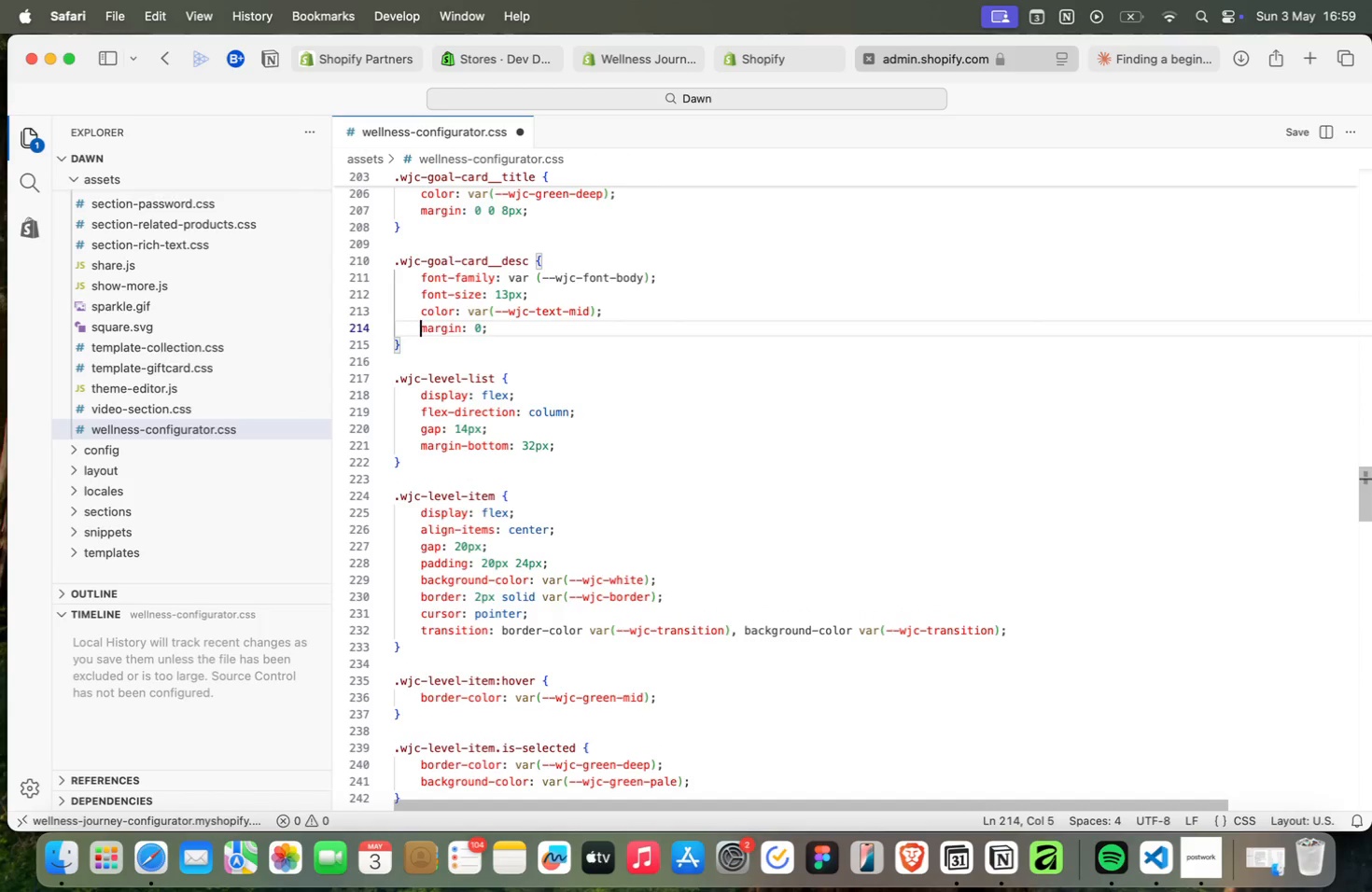 
key(ArrowUp)
 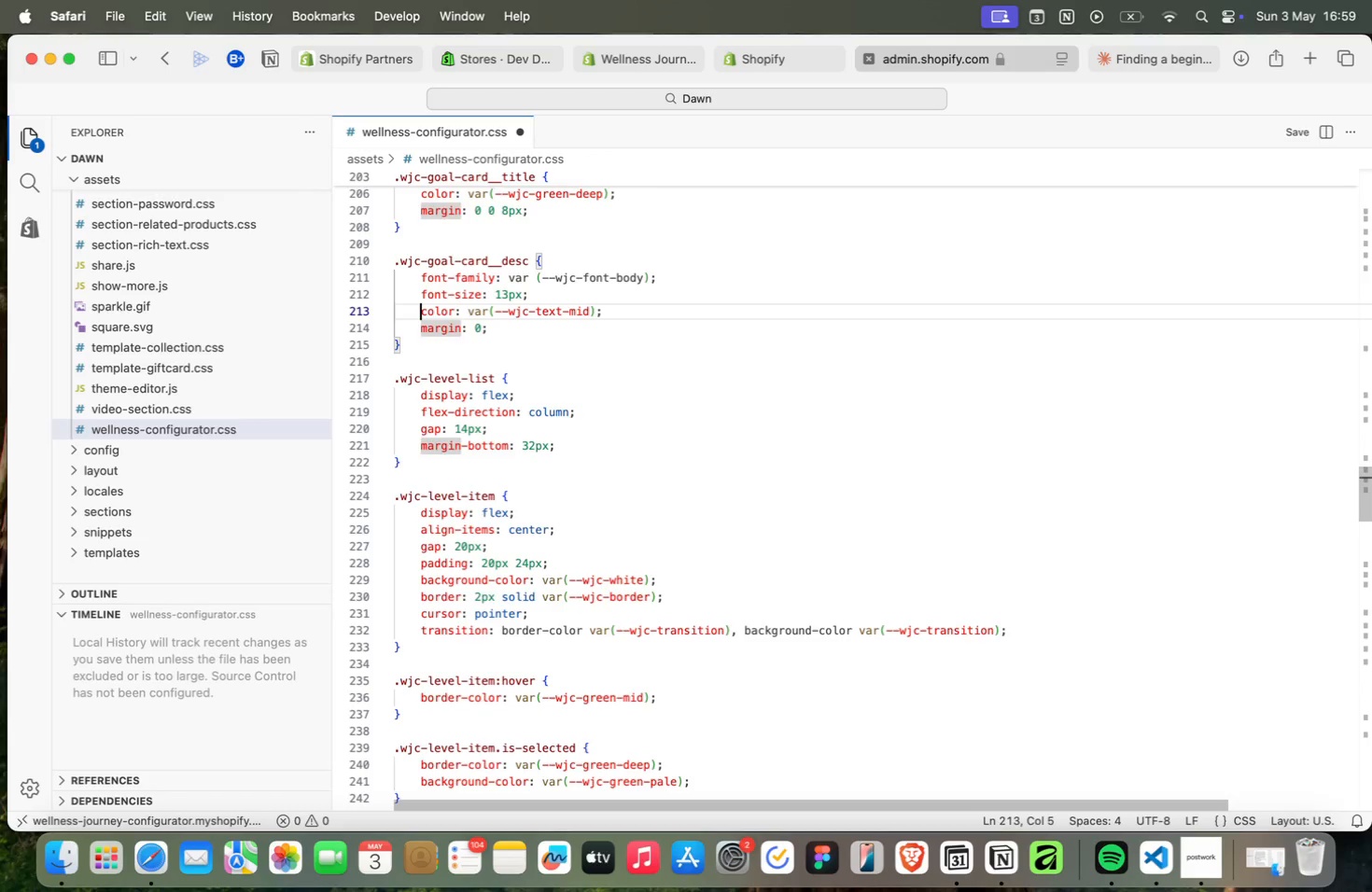 
key(ArrowUp)
 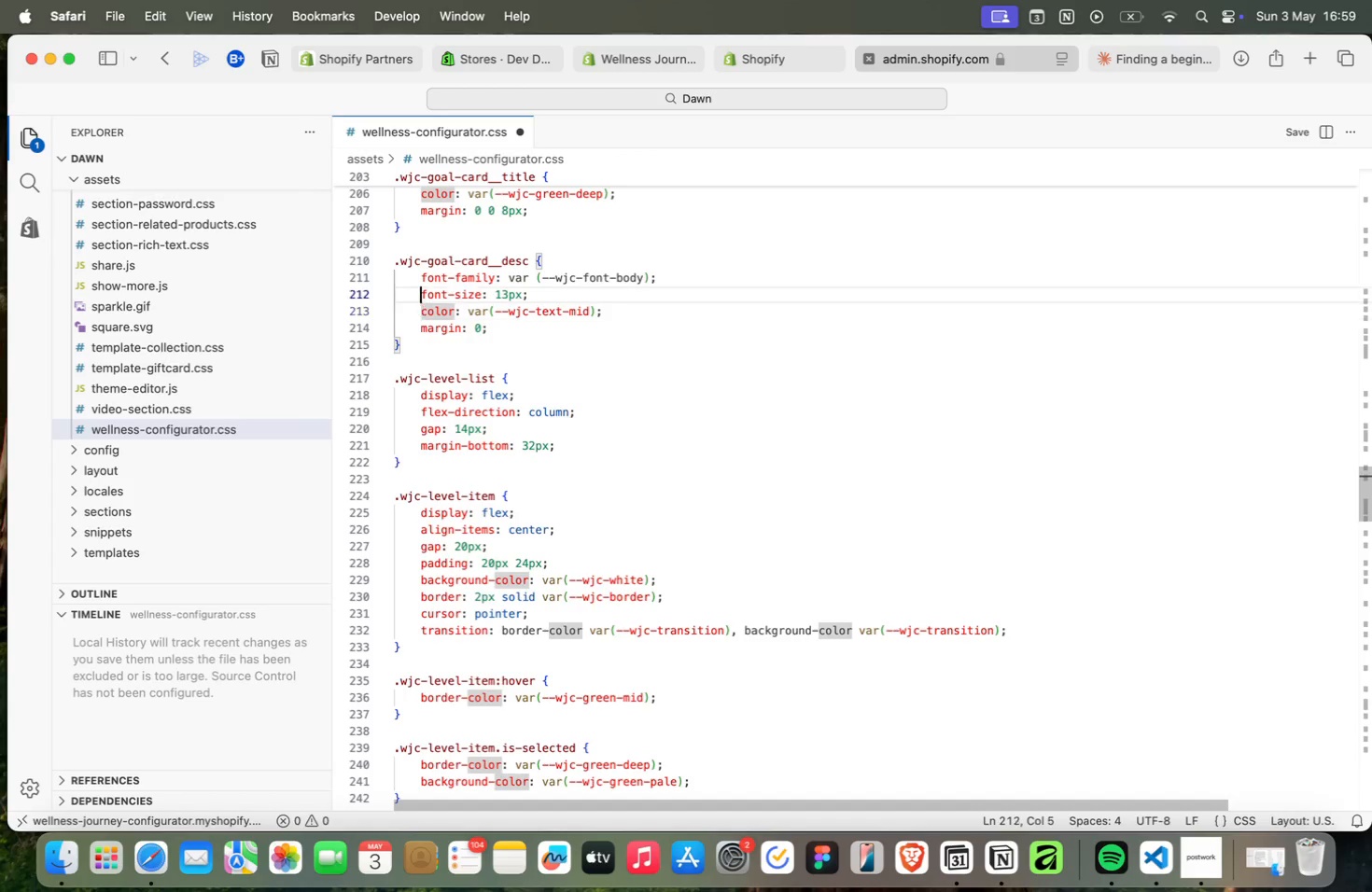 
key(ArrowUp)
 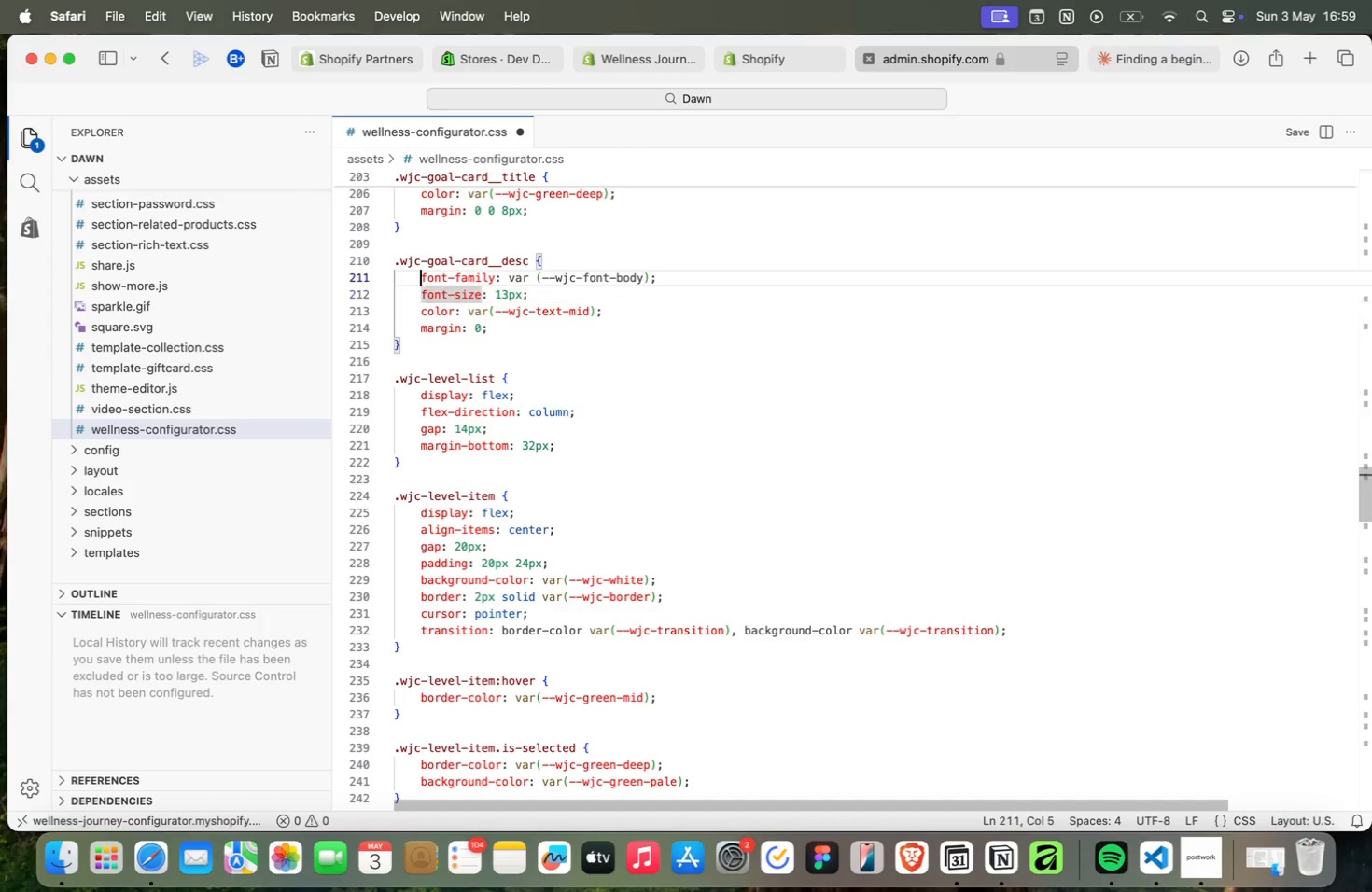 
key(ArrowUp)
 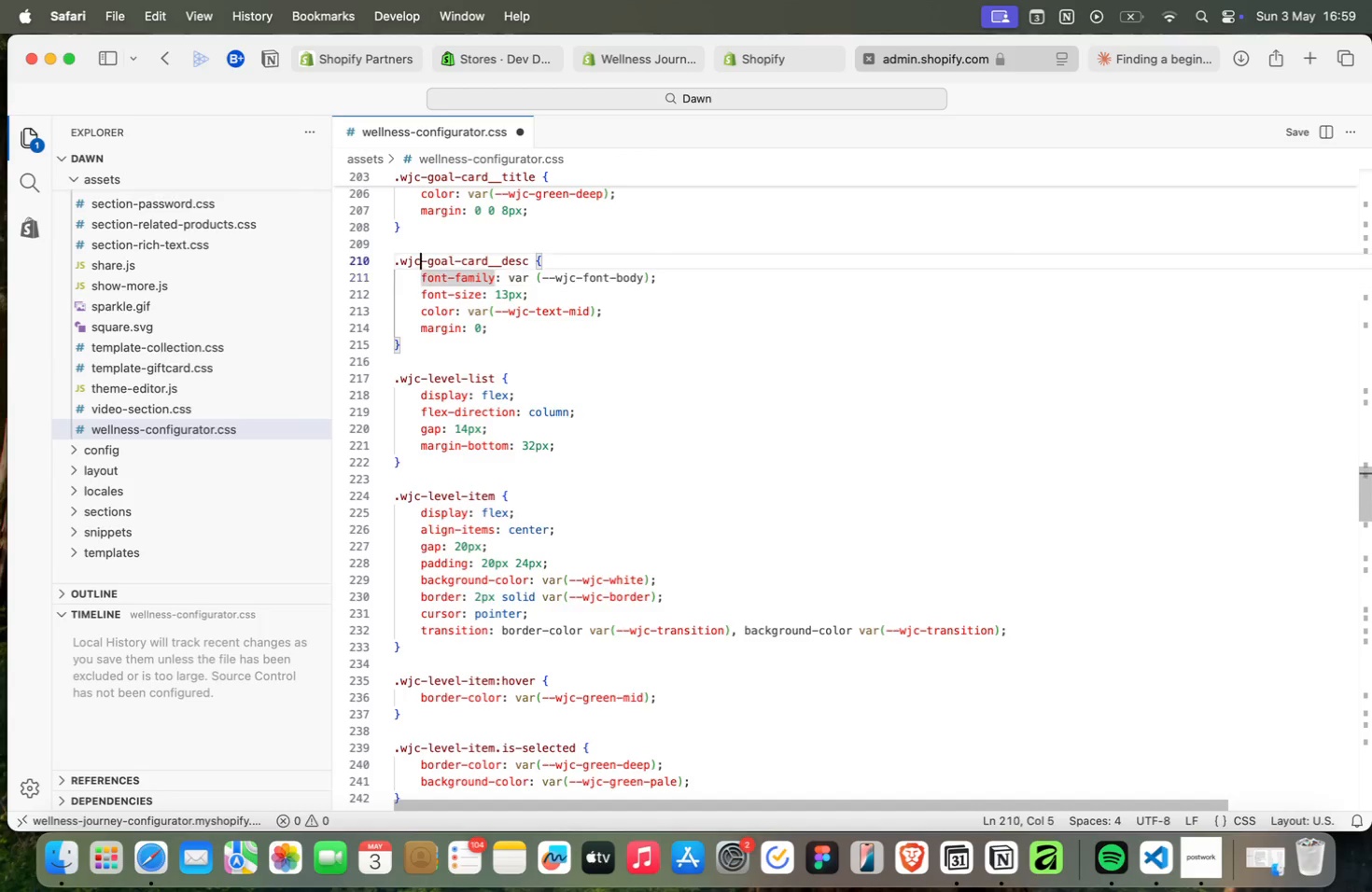 
key(ArrowUp)
 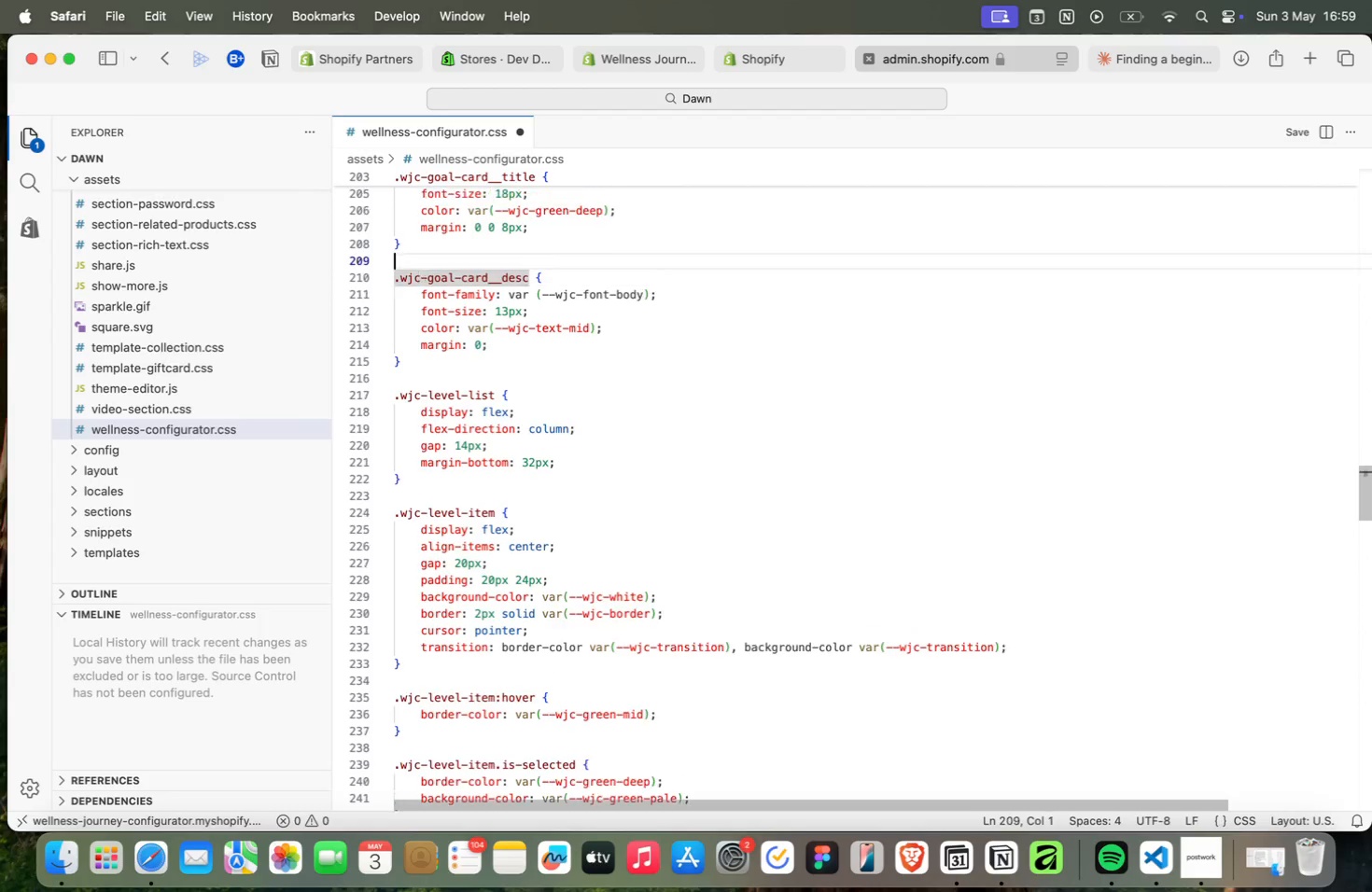 
key(ArrowUp)
 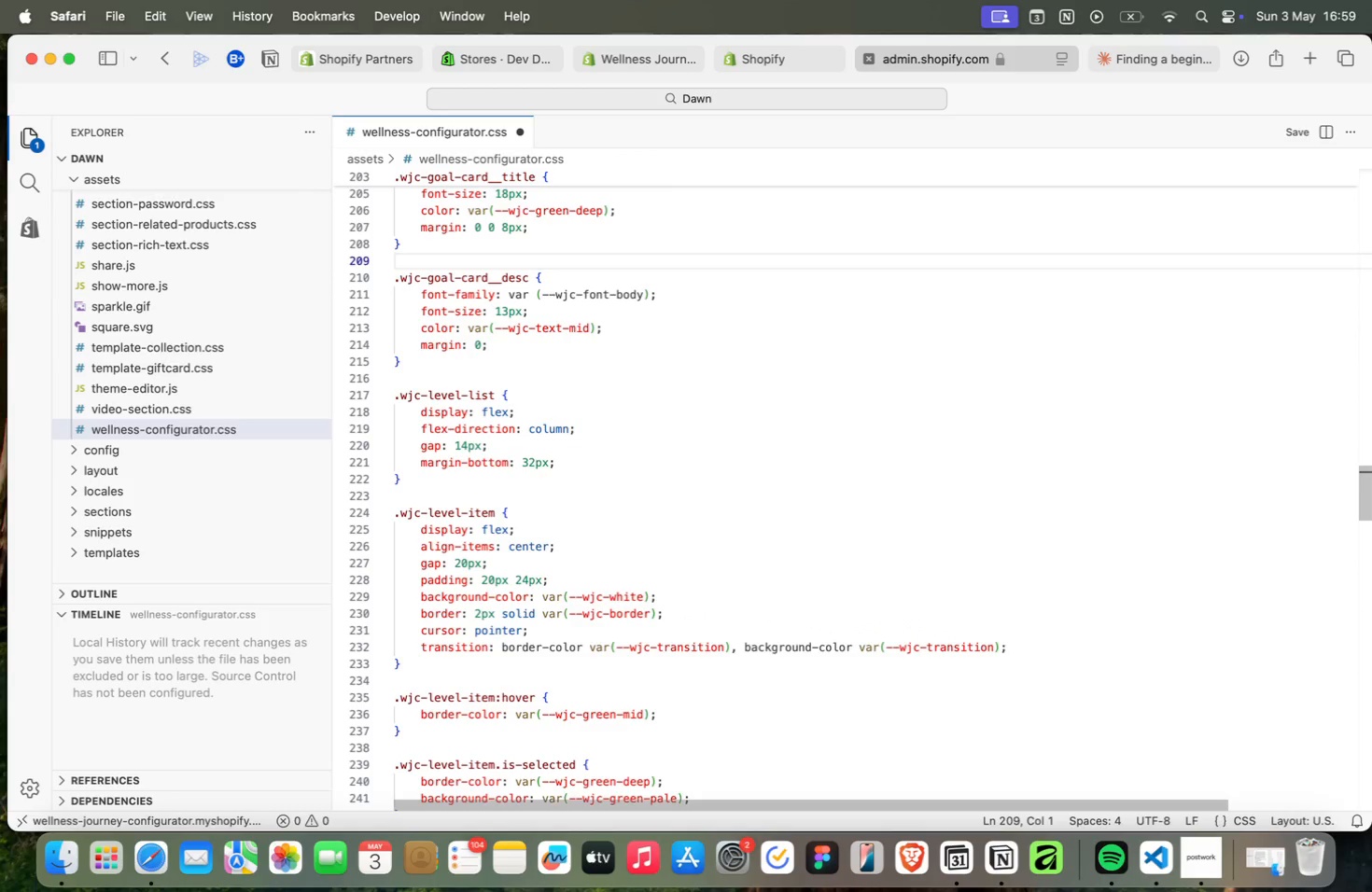 
key(ArrowUp)
 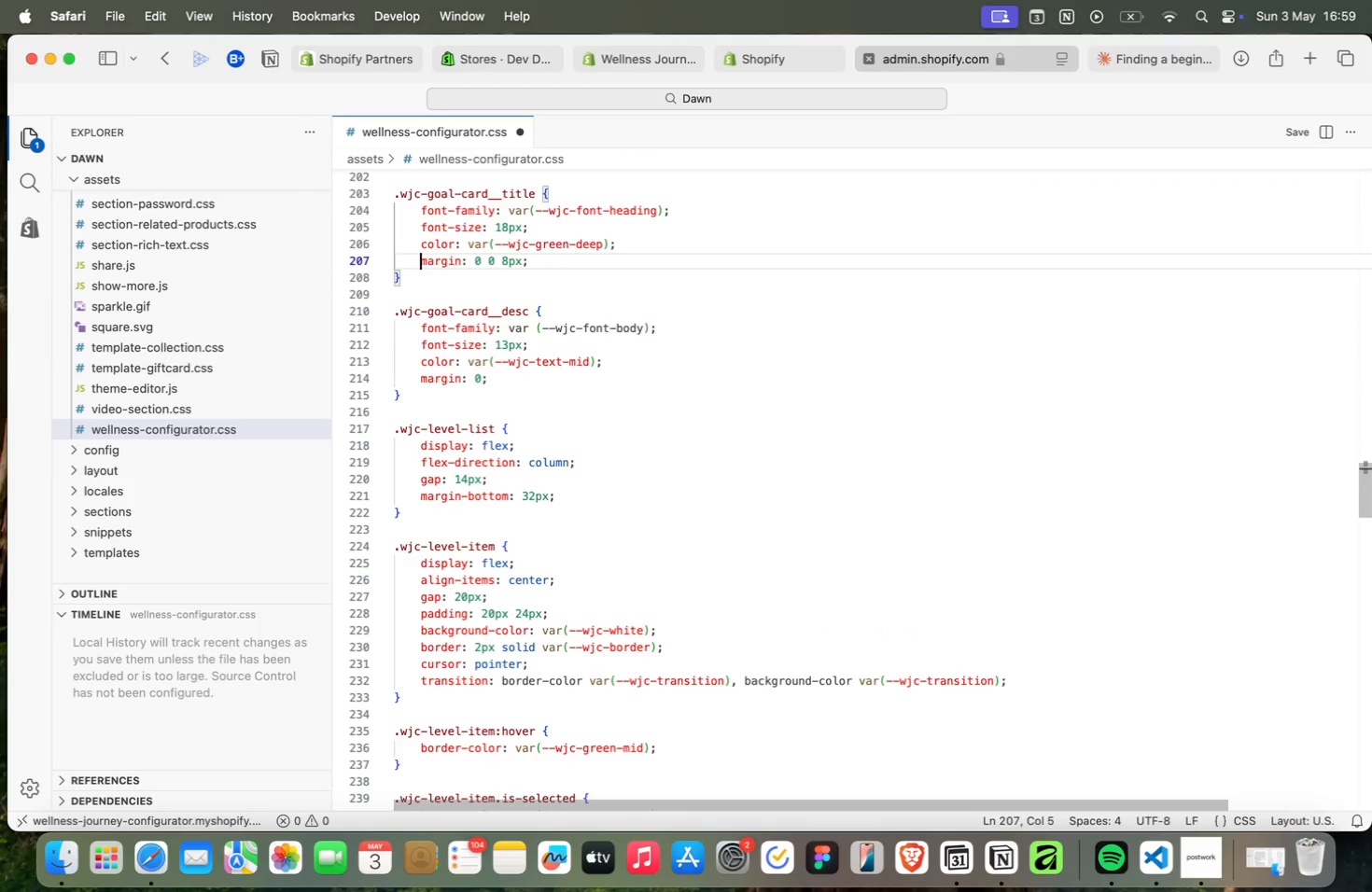 
key(ArrowUp)
 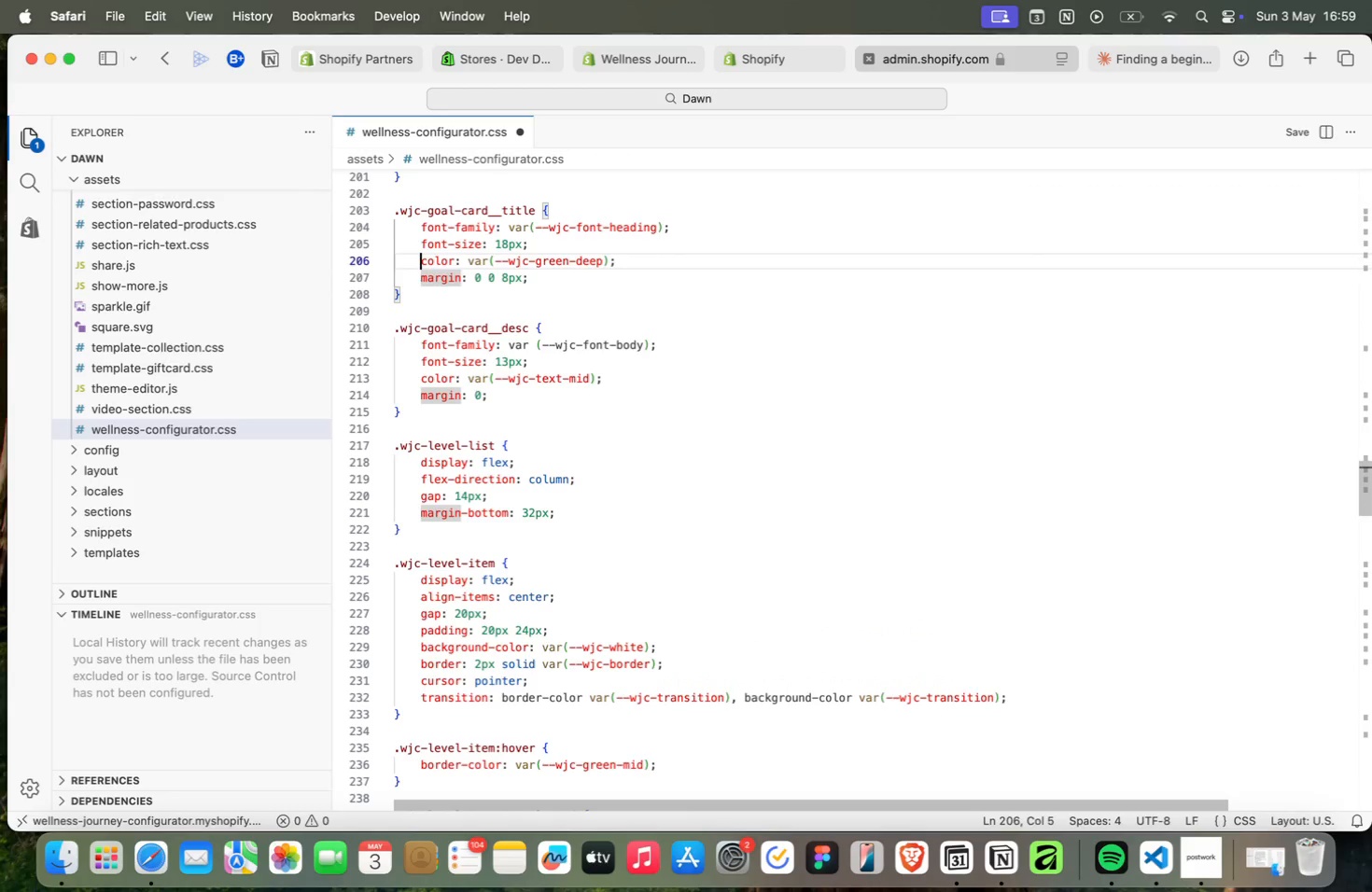 
key(ArrowUp)
 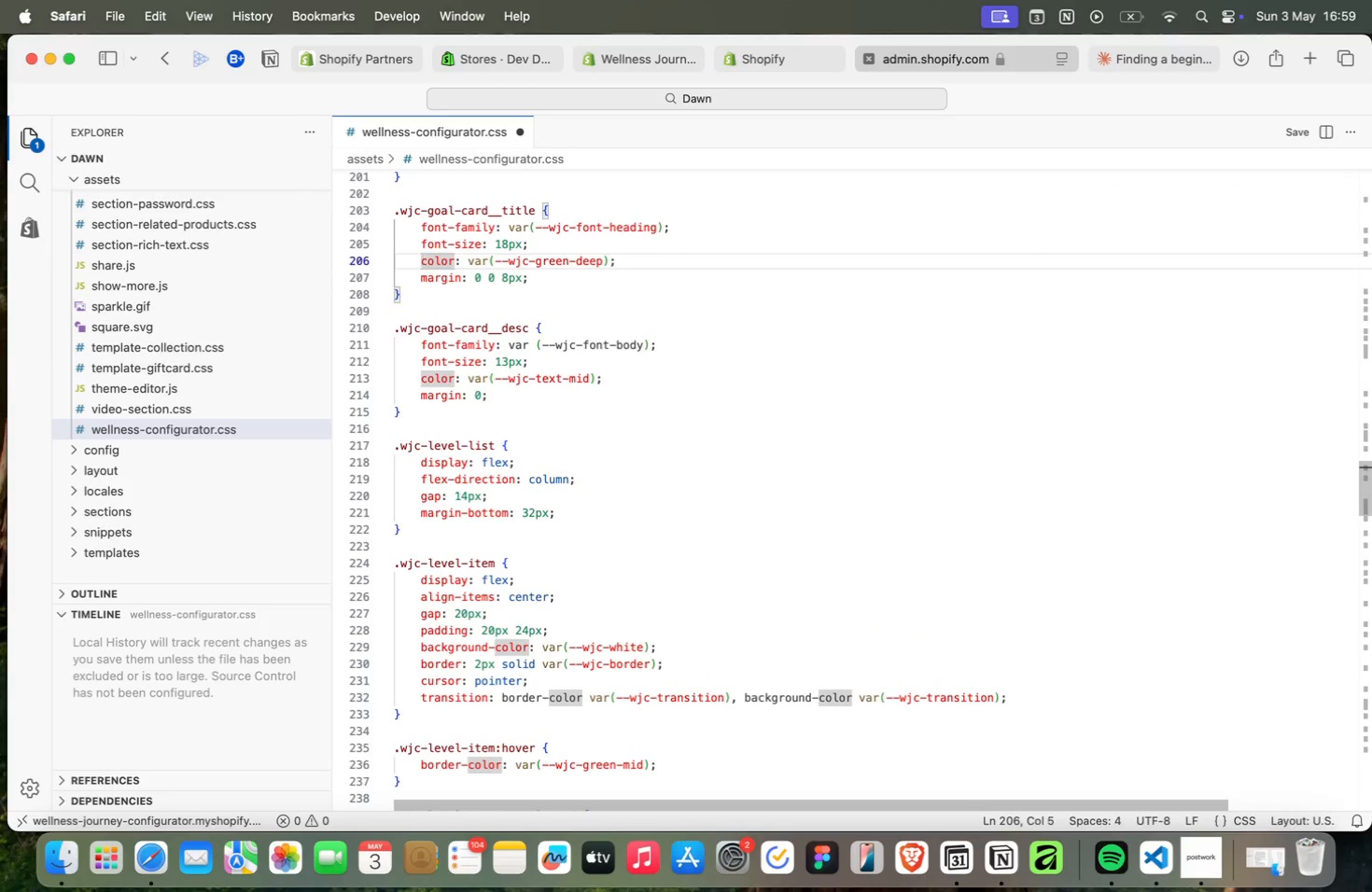 
key(ArrowUp)
 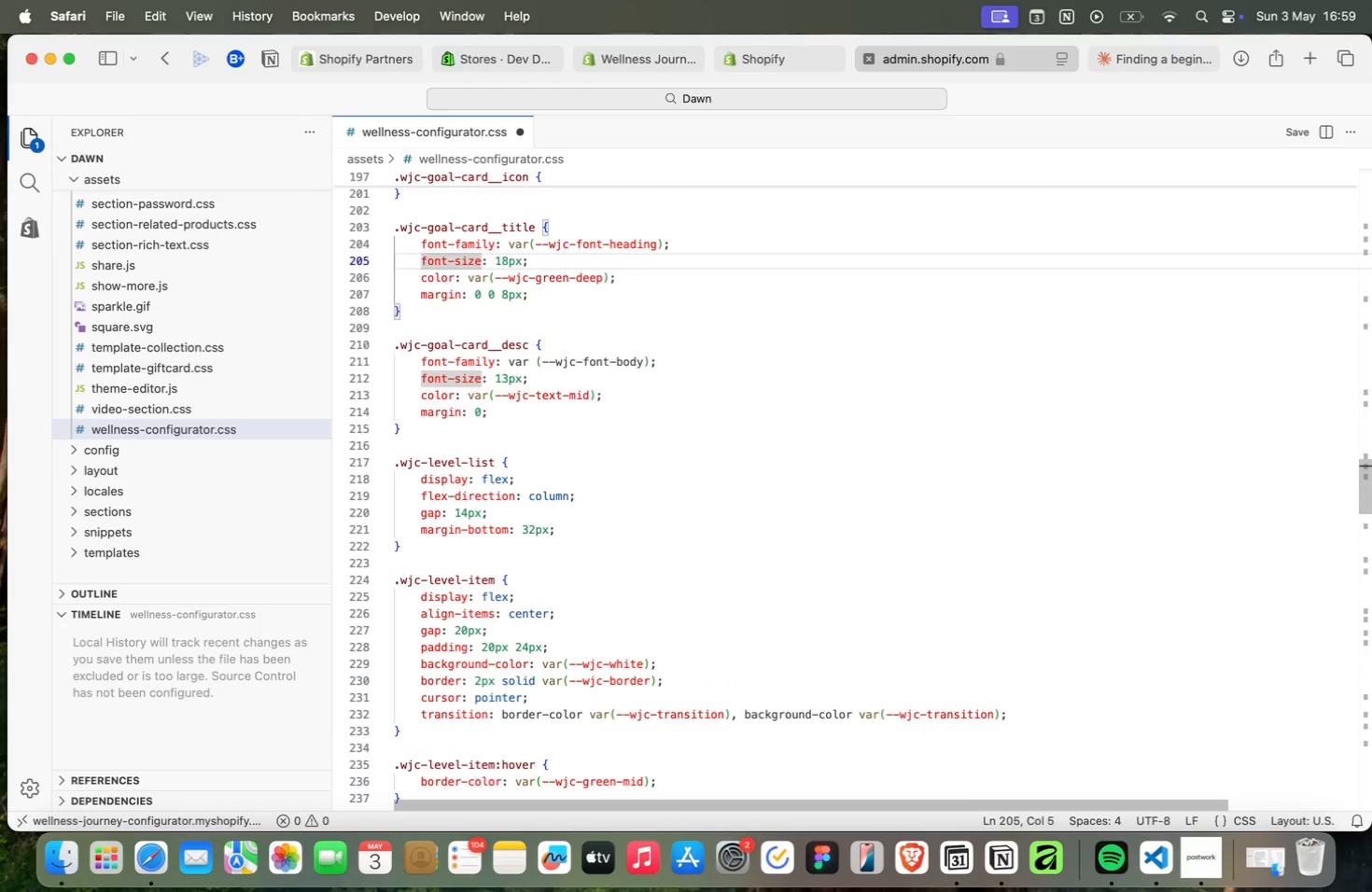 
key(ArrowUp)
 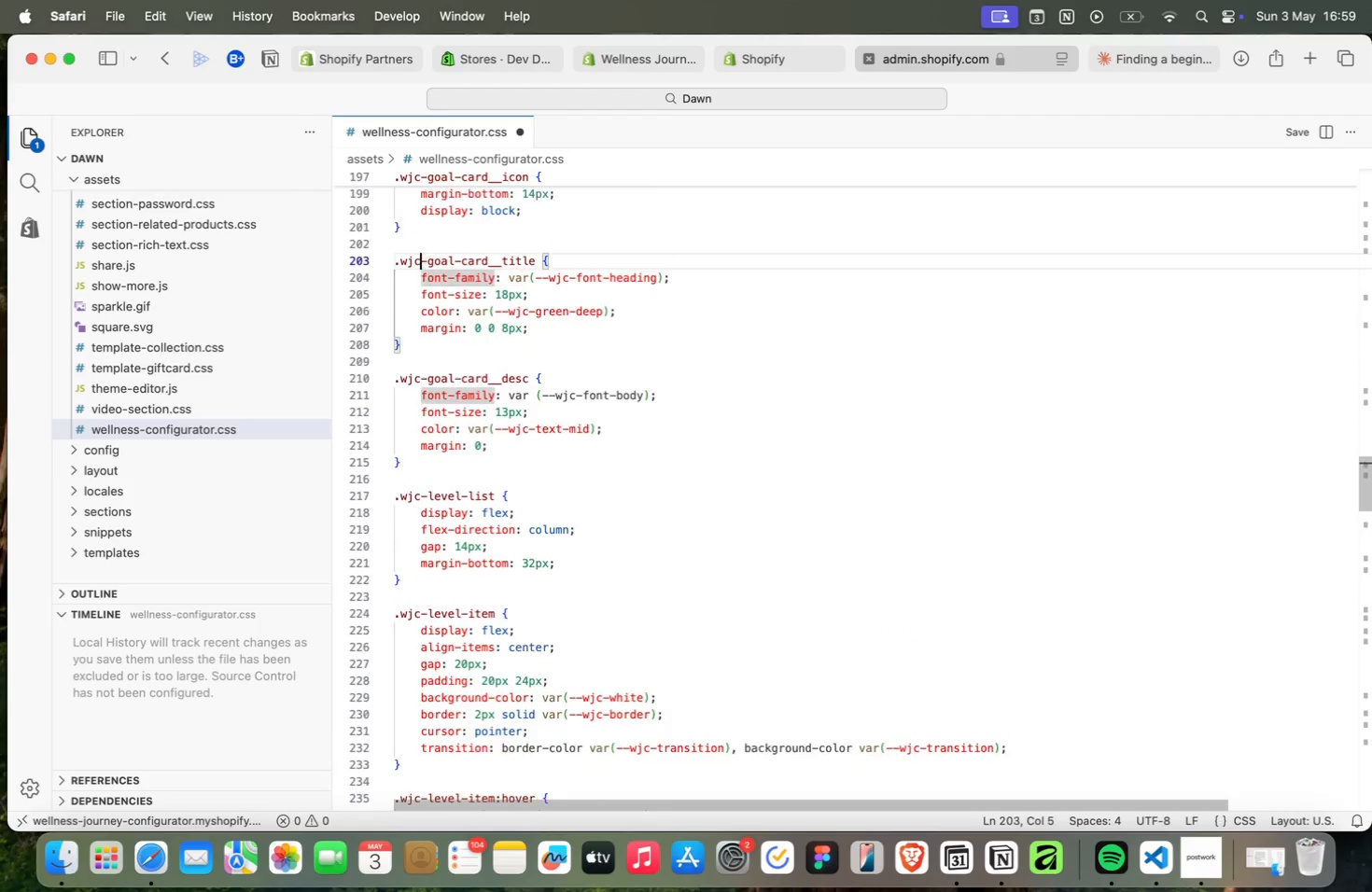 
key(ArrowUp)
 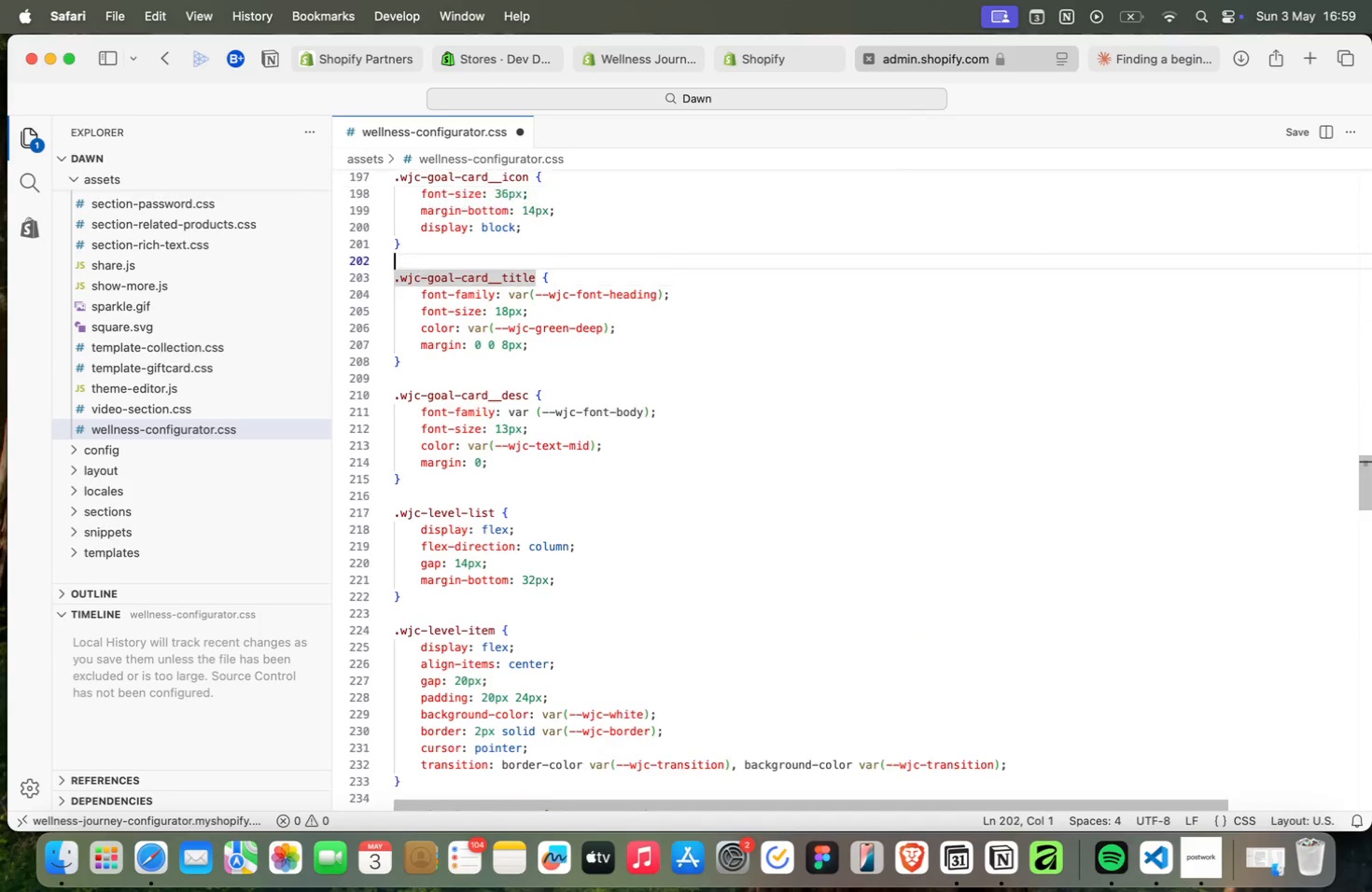 
key(ArrowUp)
 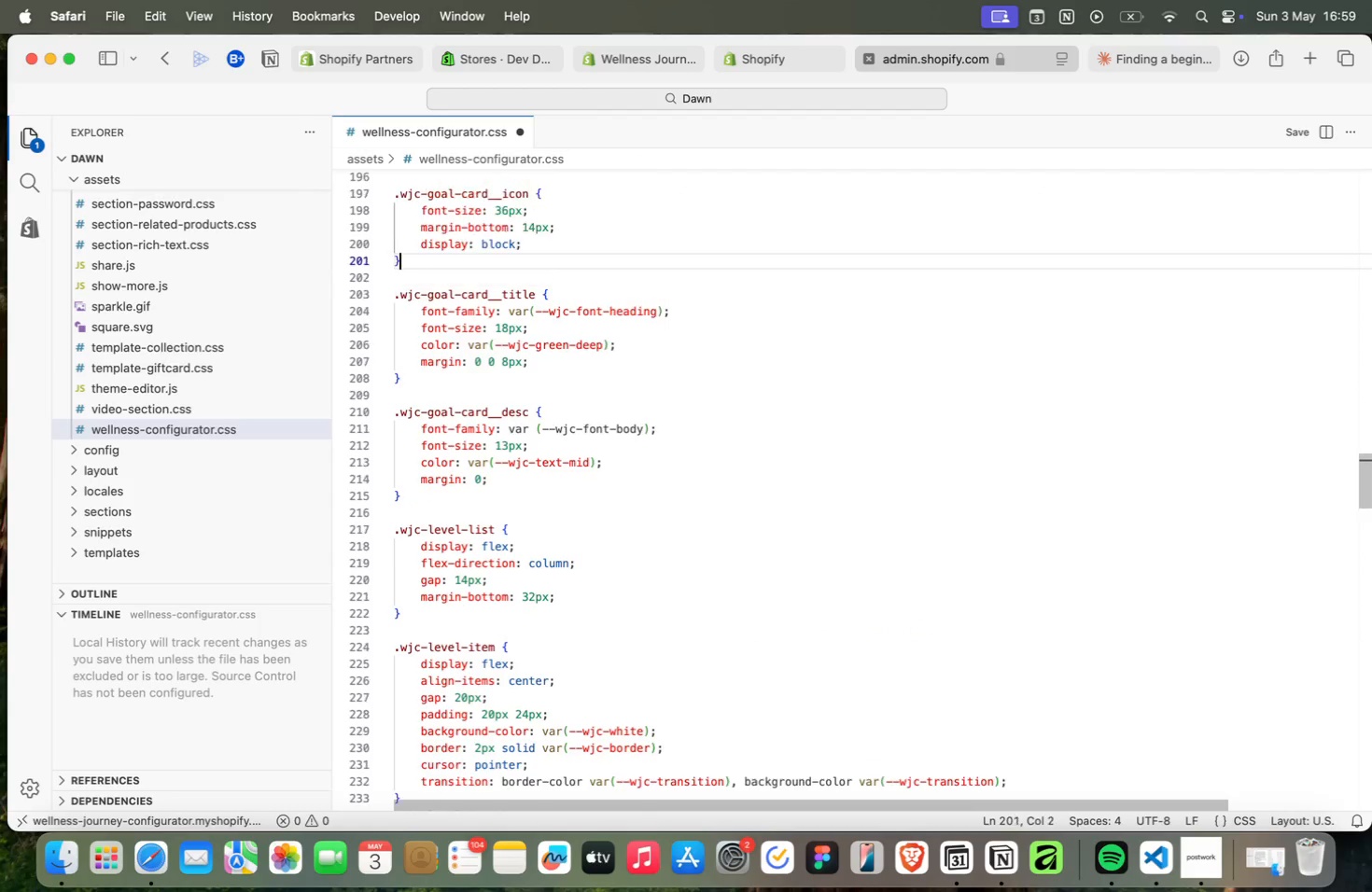 
key(ArrowUp)
 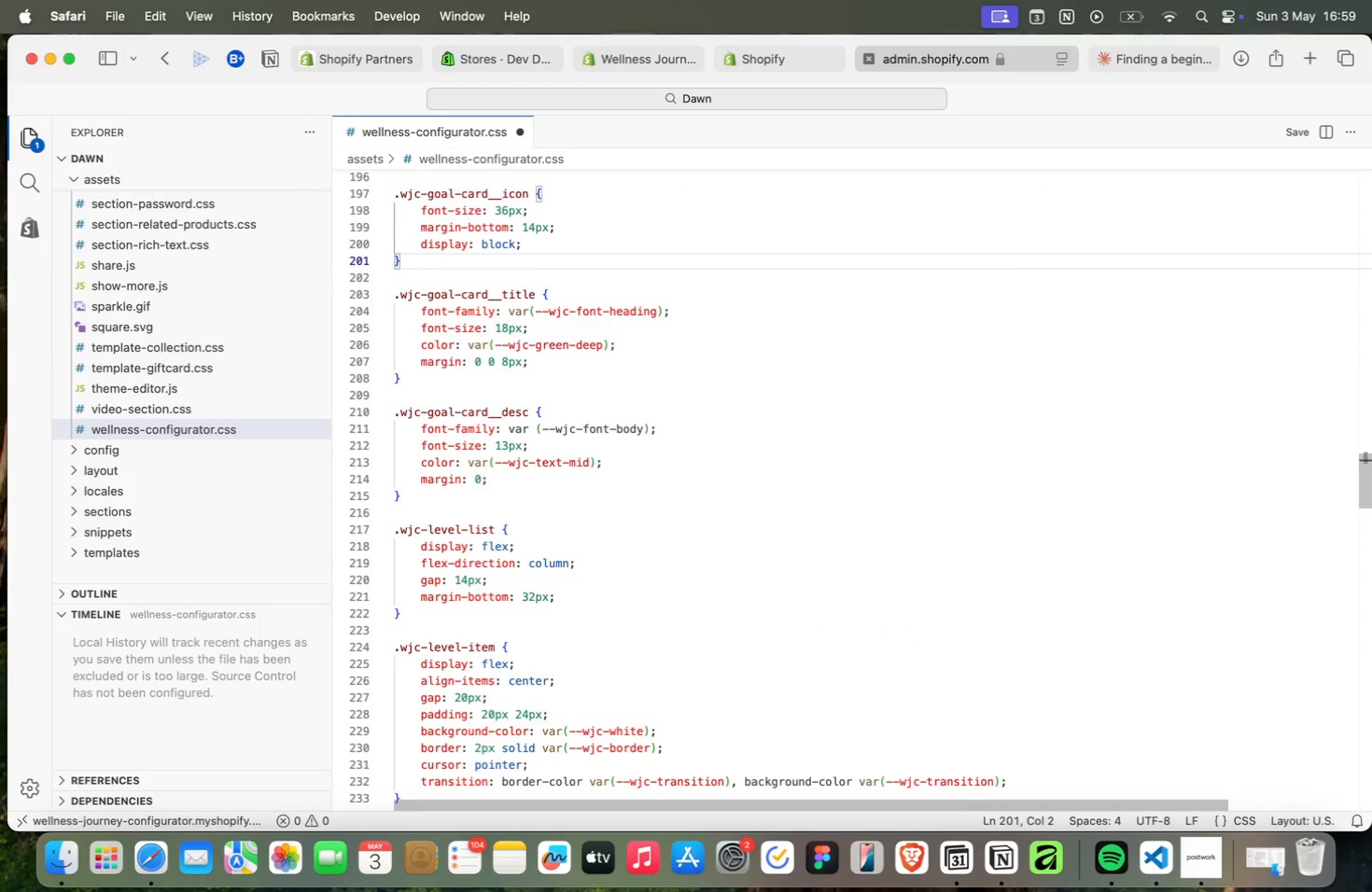 
key(ArrowUp)
 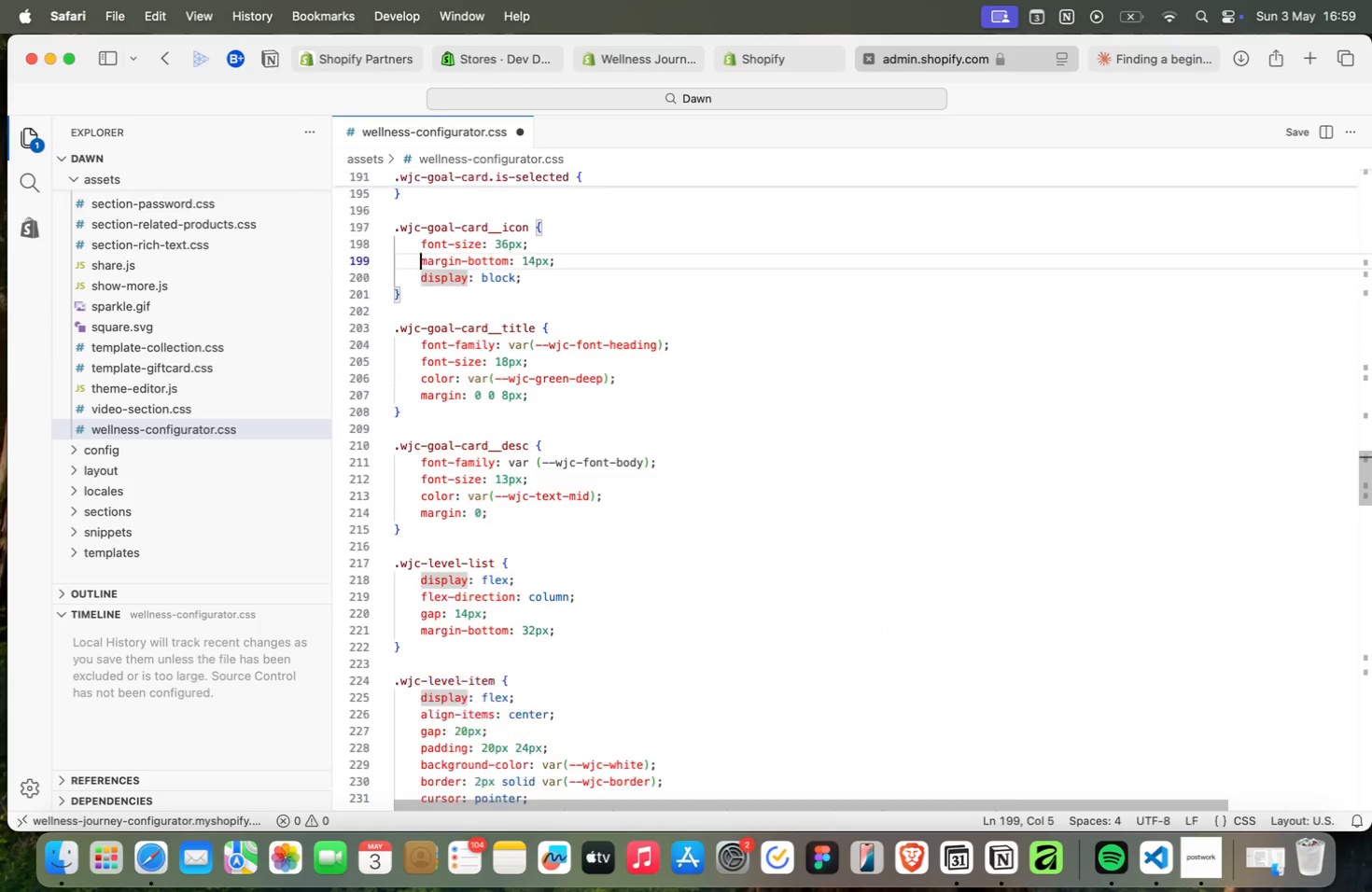 
key(ArrowUp)
 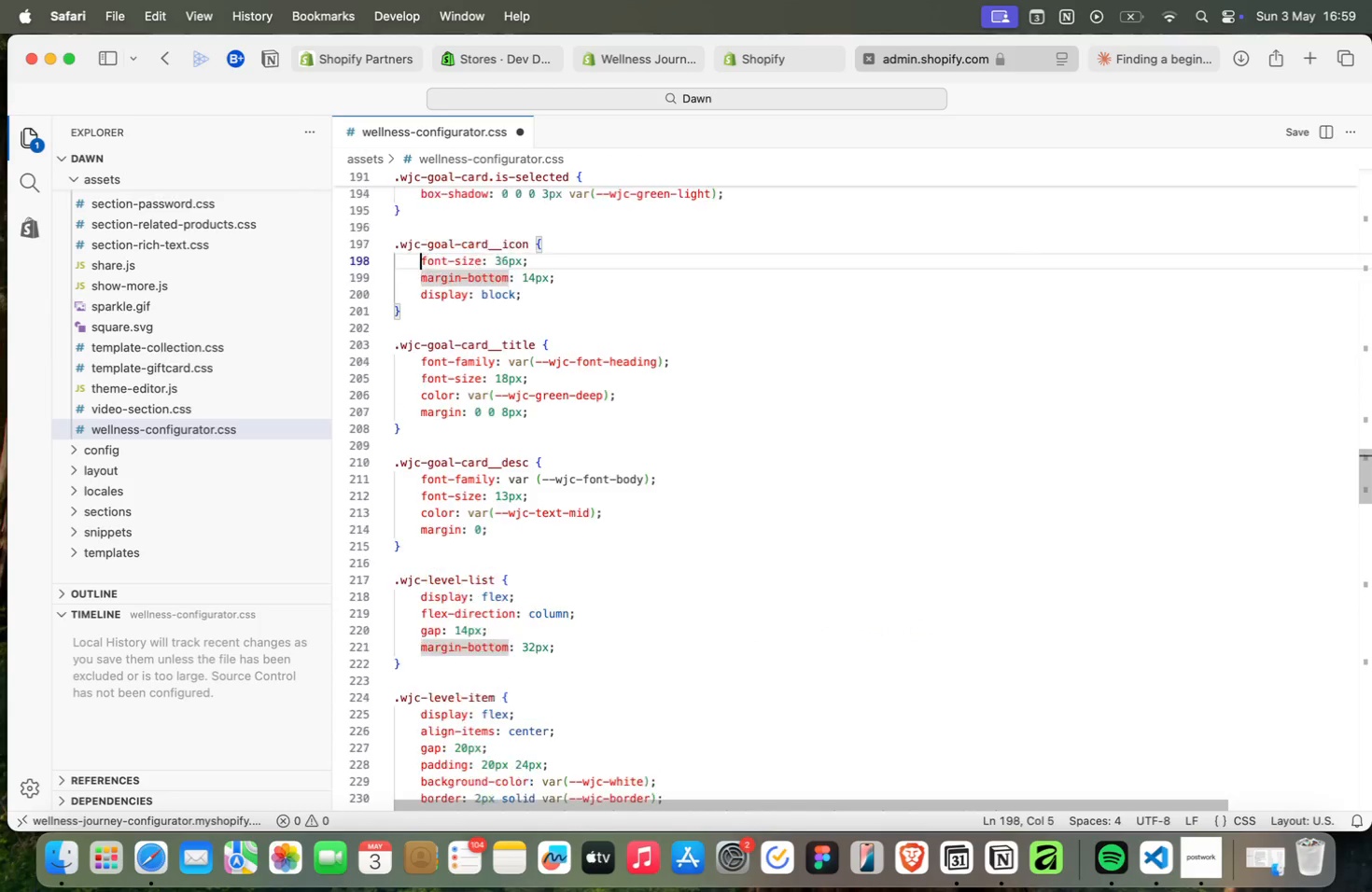 
key(ArrowUp)
 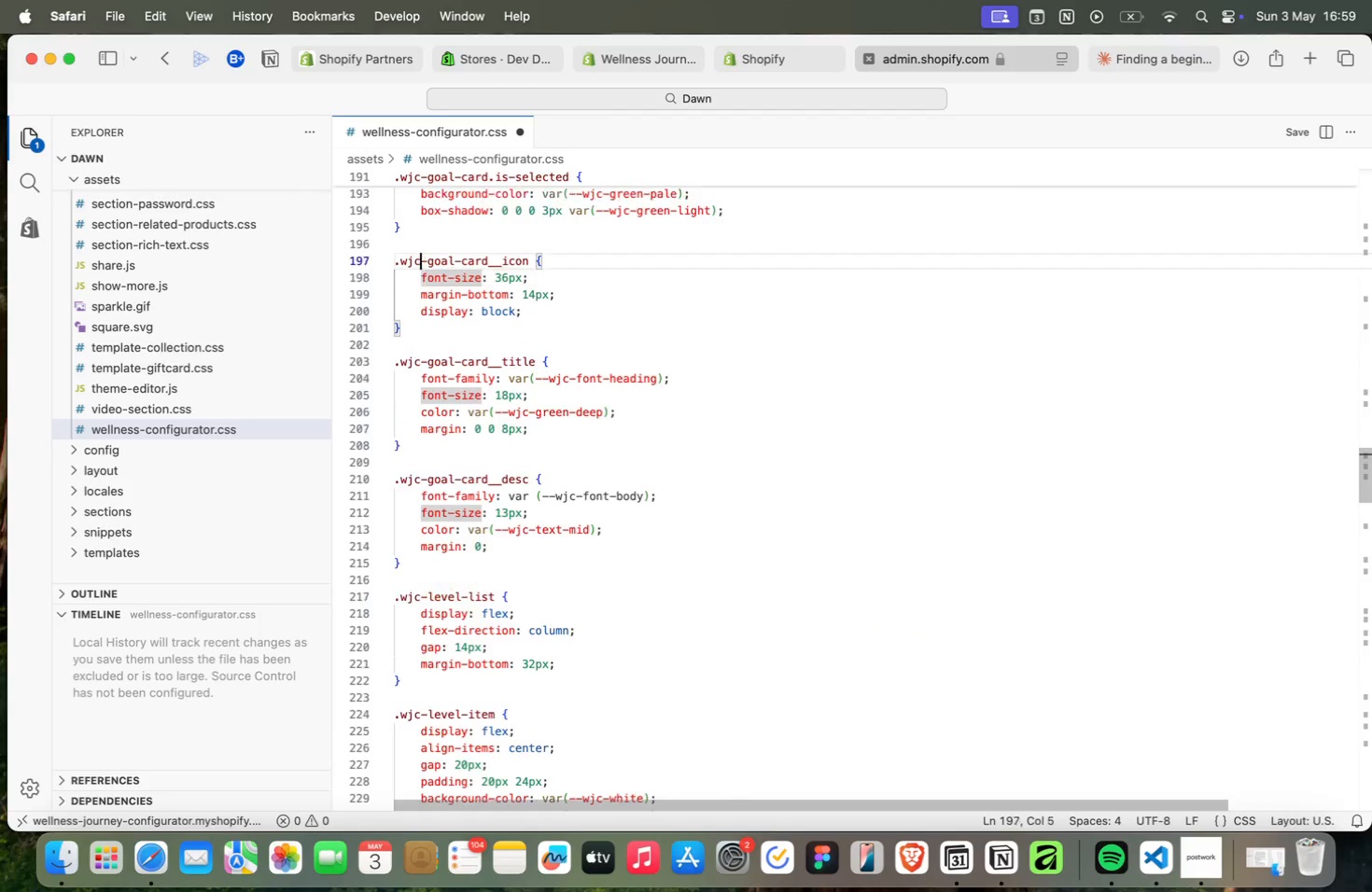 
key(ArrowUp)
 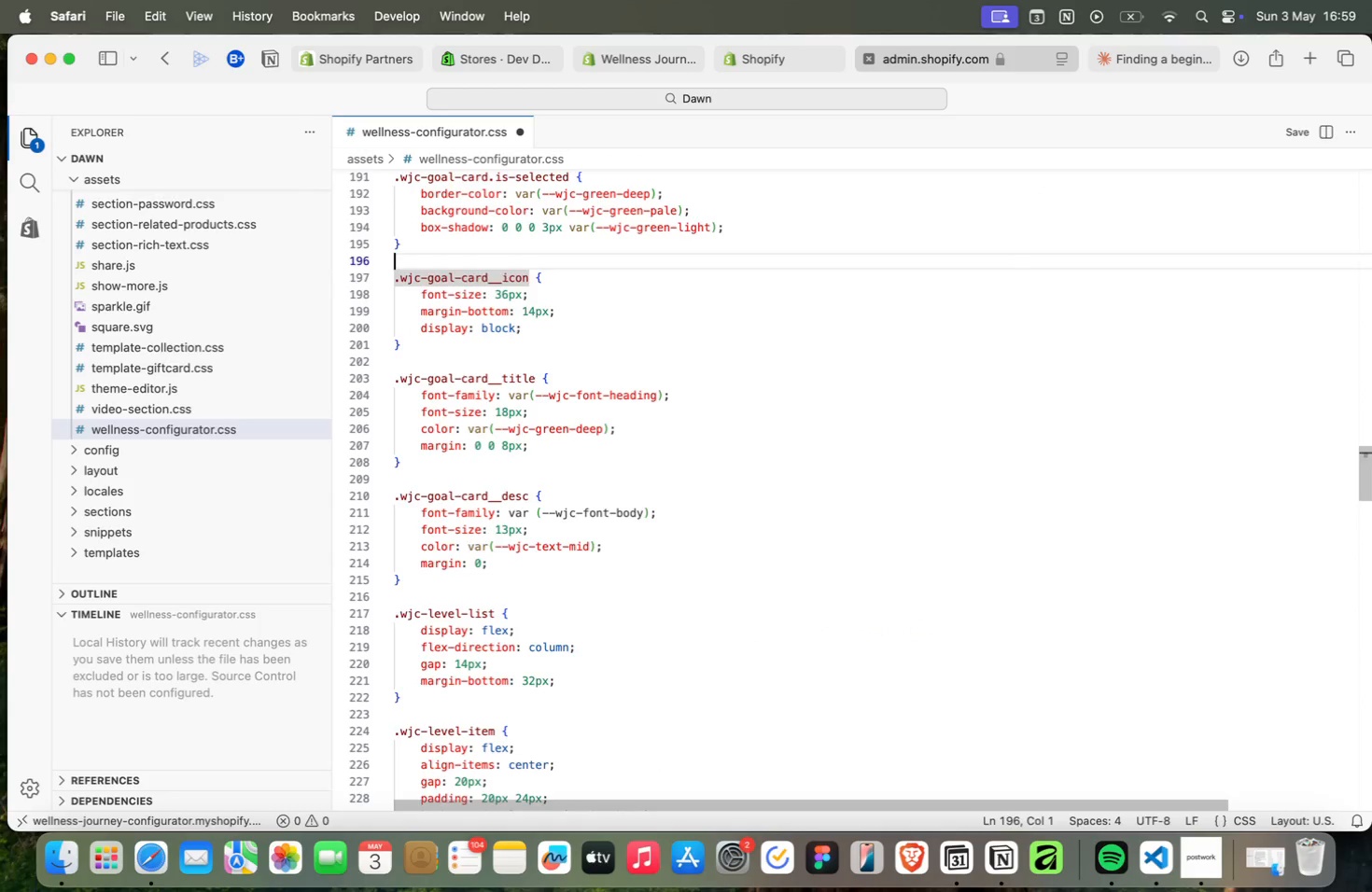 
key(ArrowUp)
 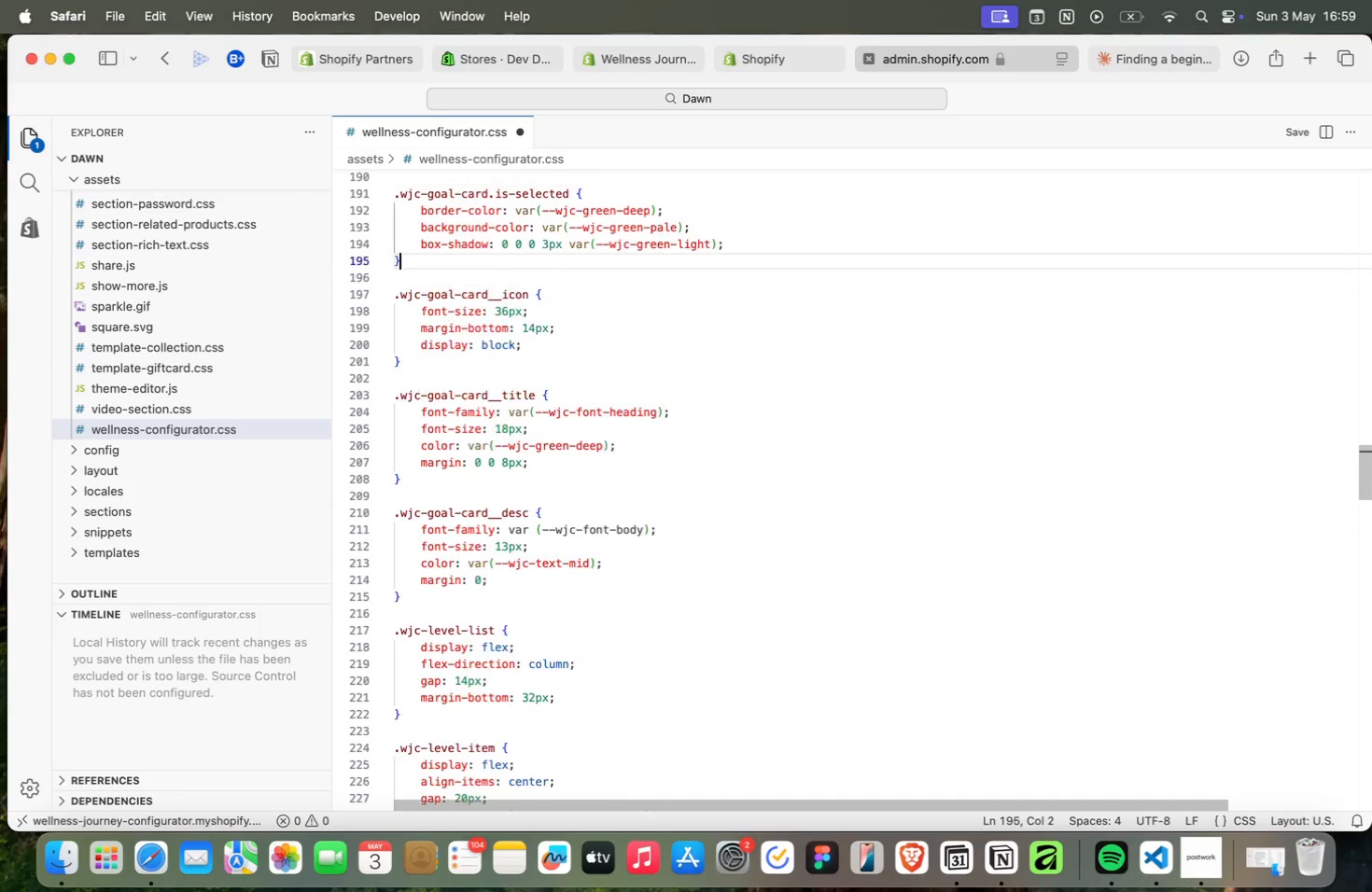 
key(ArrowUp)
 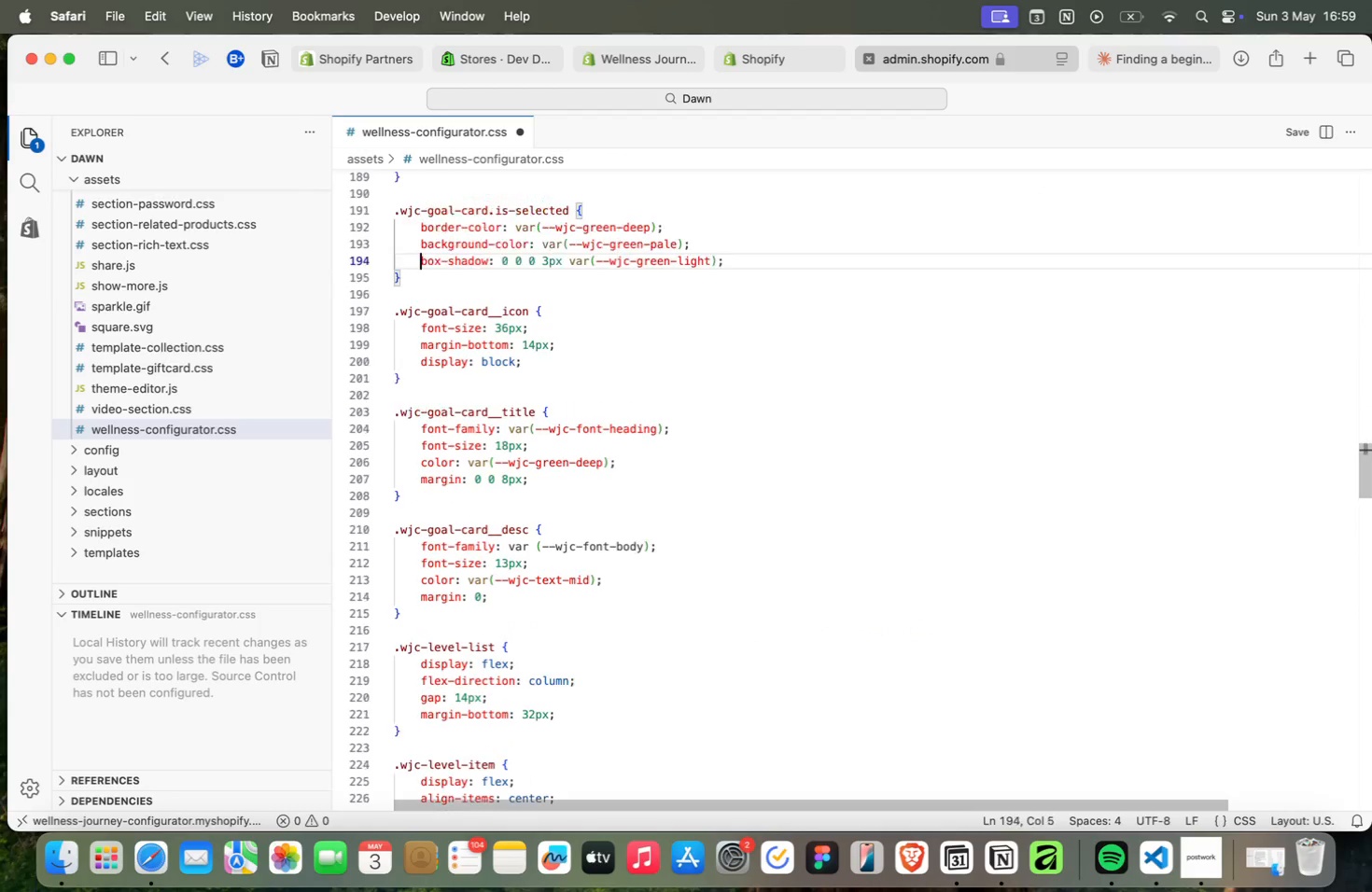 
key(ArrowUp)
 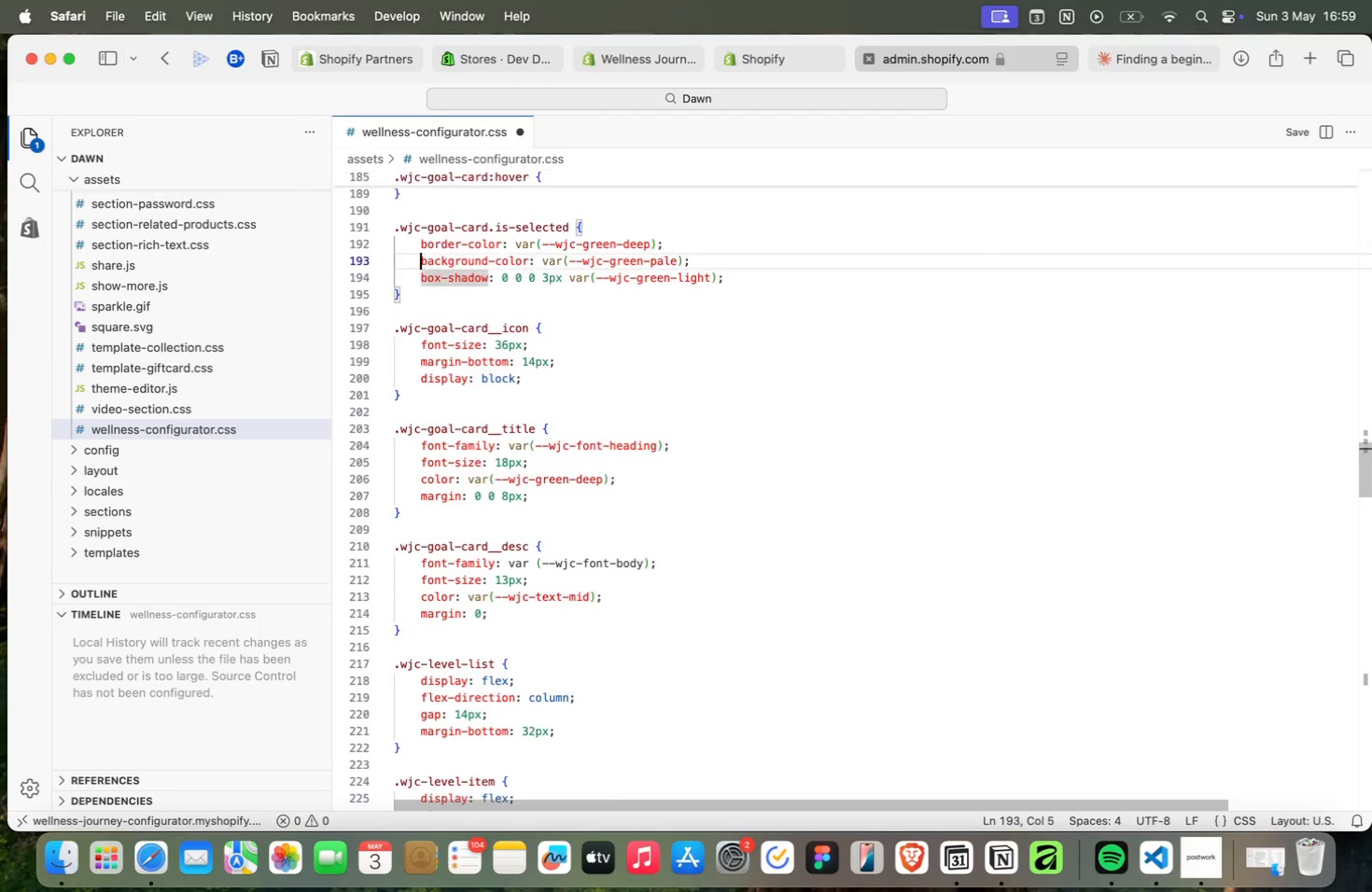 
key(ArrowUp)
 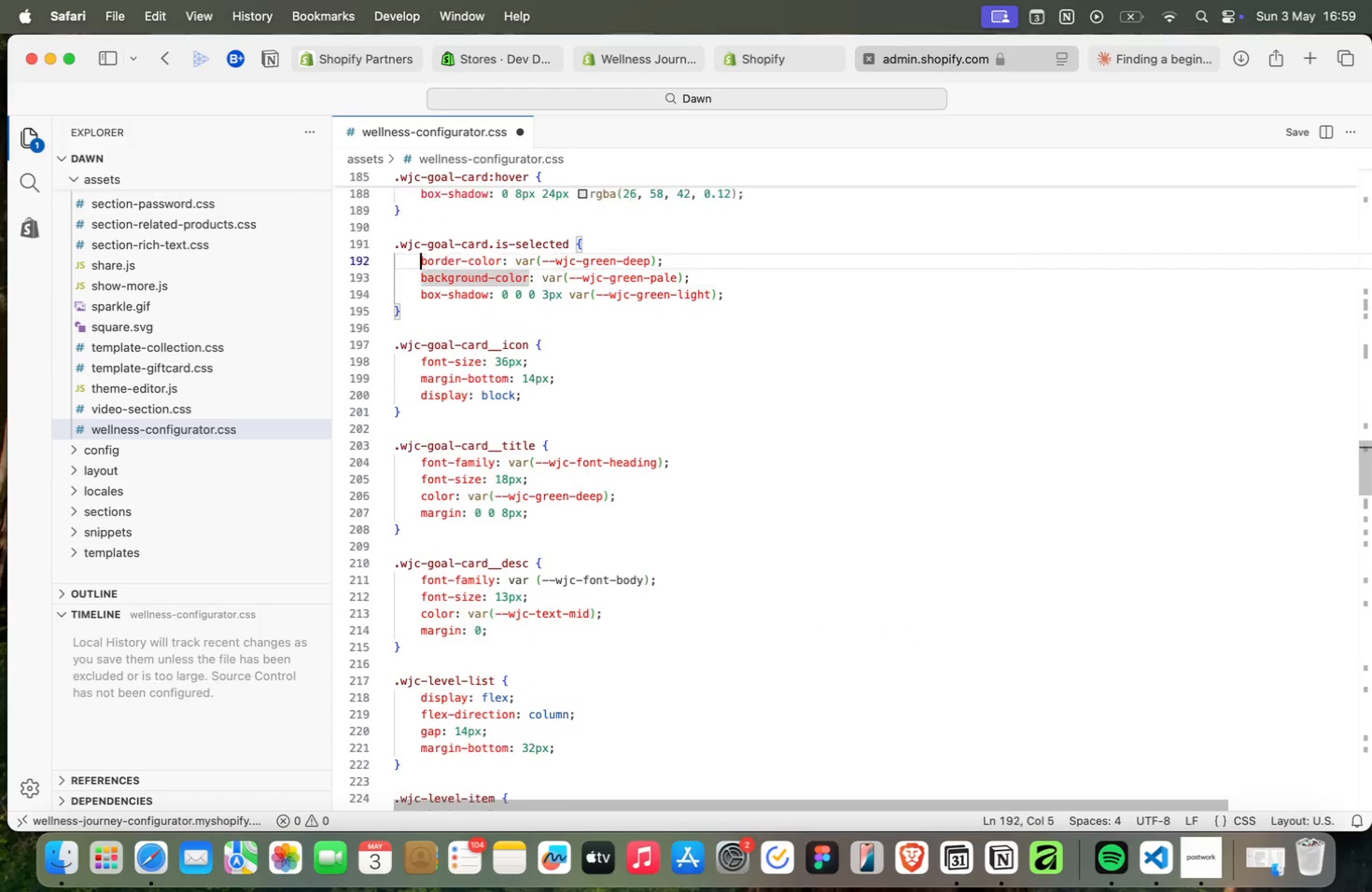 
key(ArrowUp)
 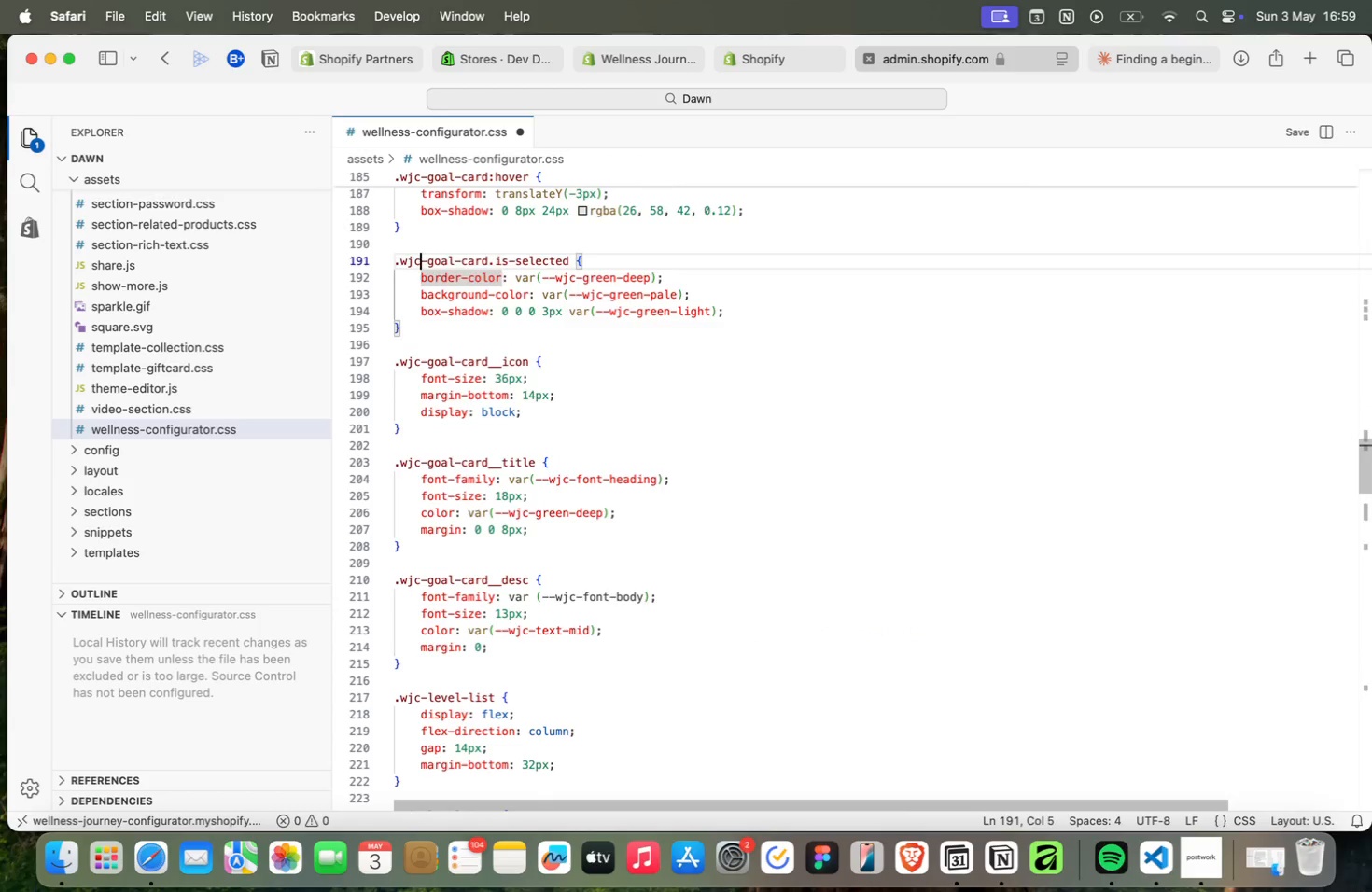 
key(ArrowUp)
 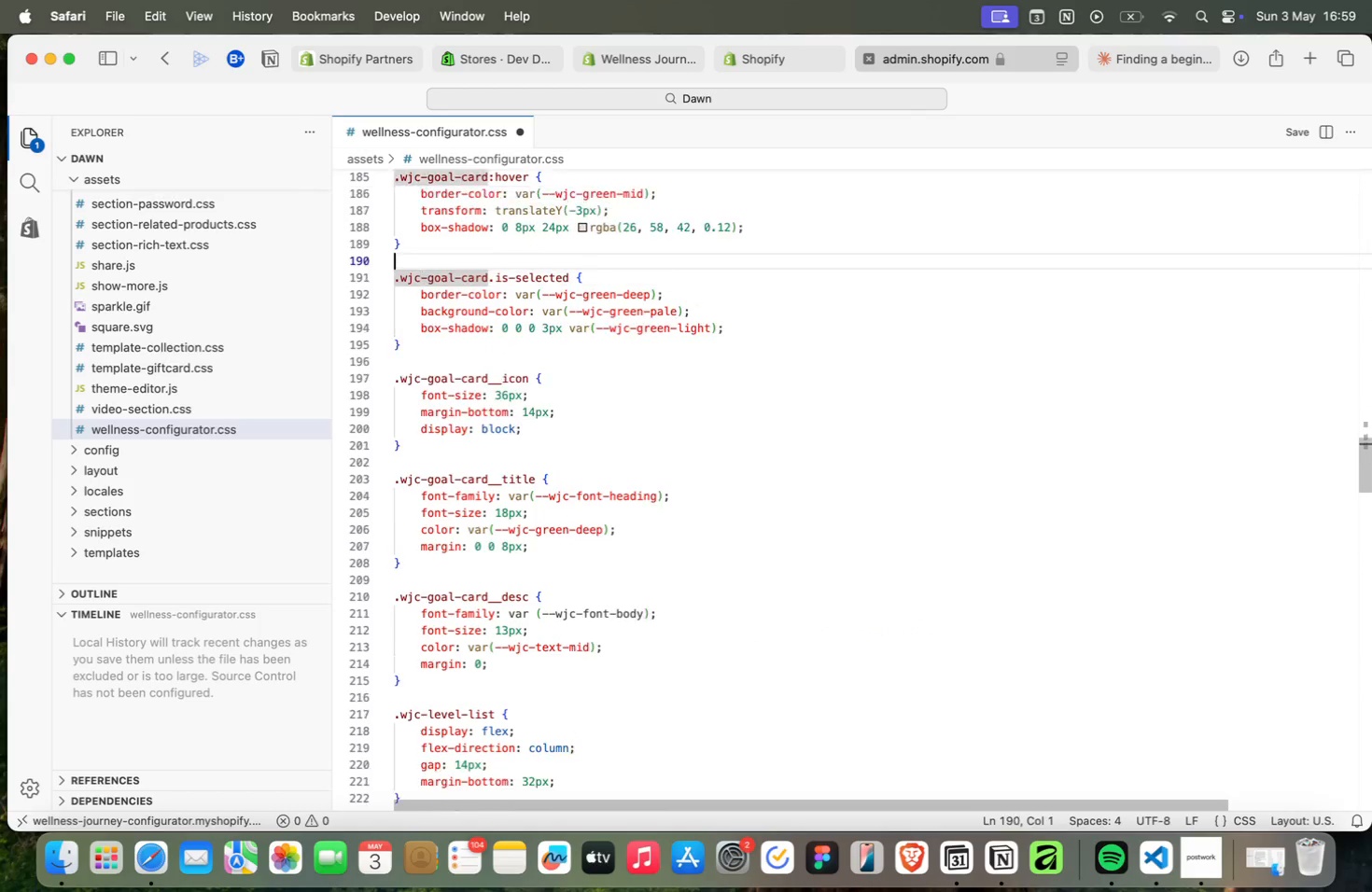 
key(ArrowUp)
 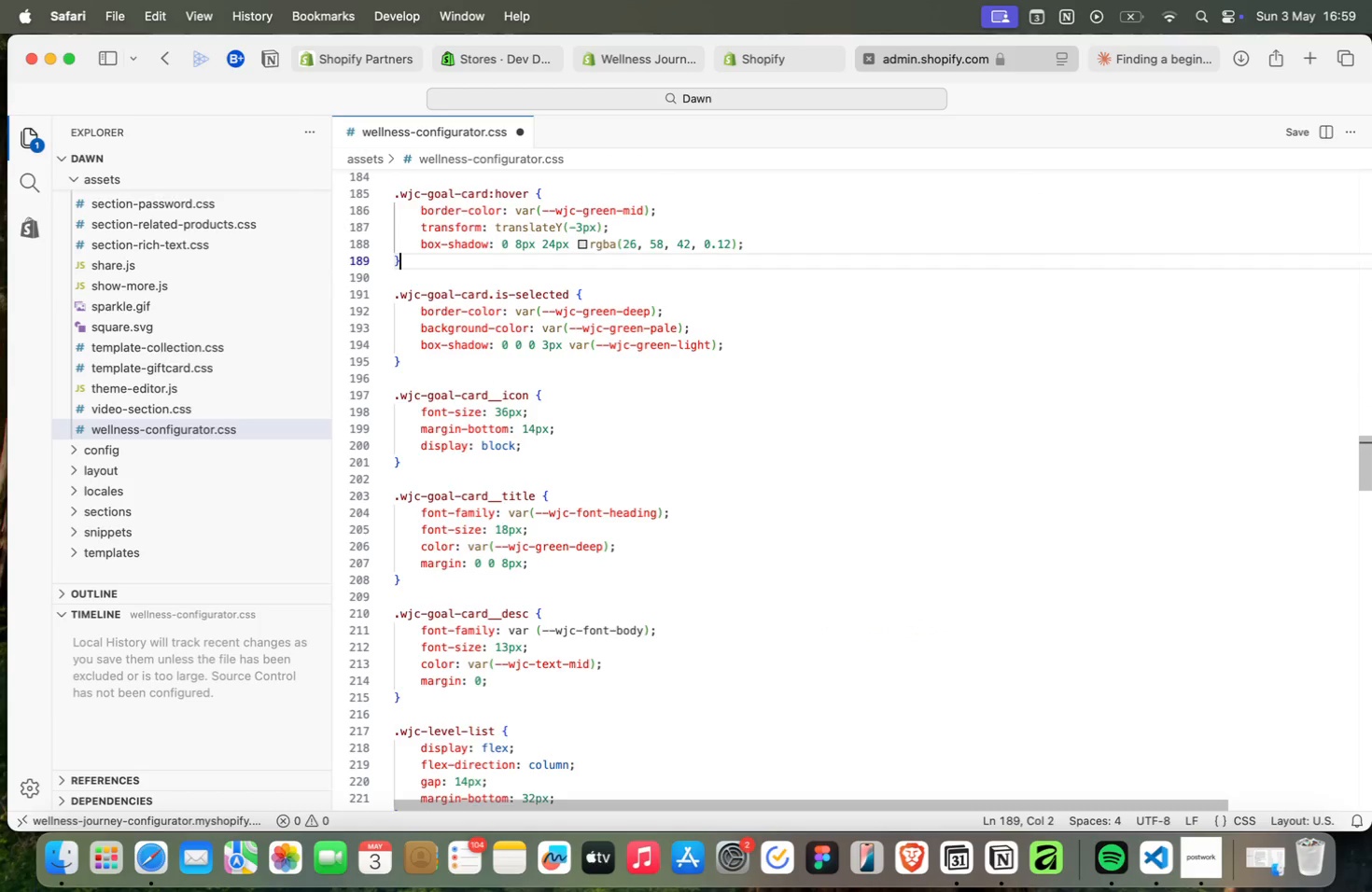 
key(ArrowUp)
 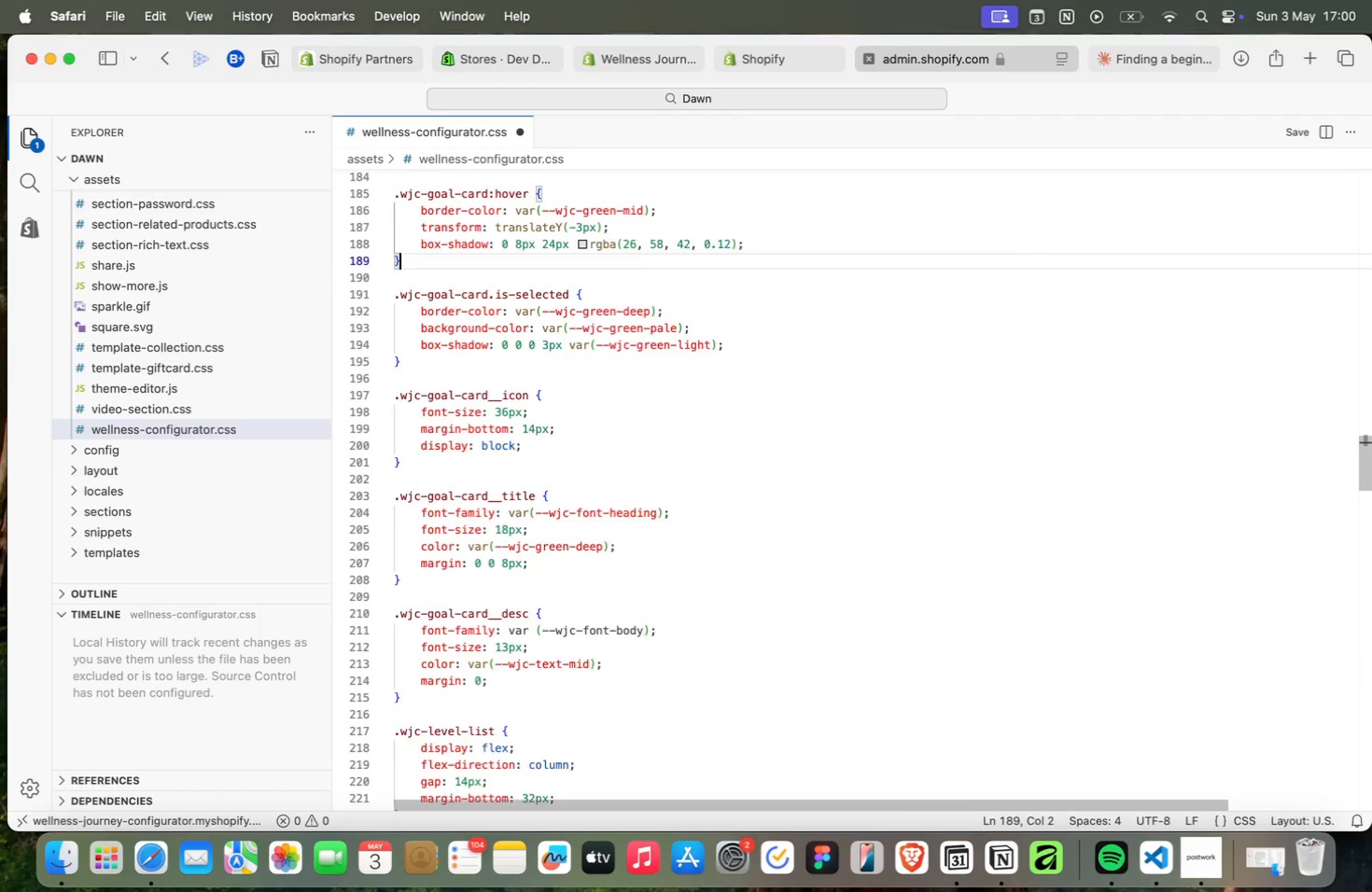 
key(ArrowUp)
 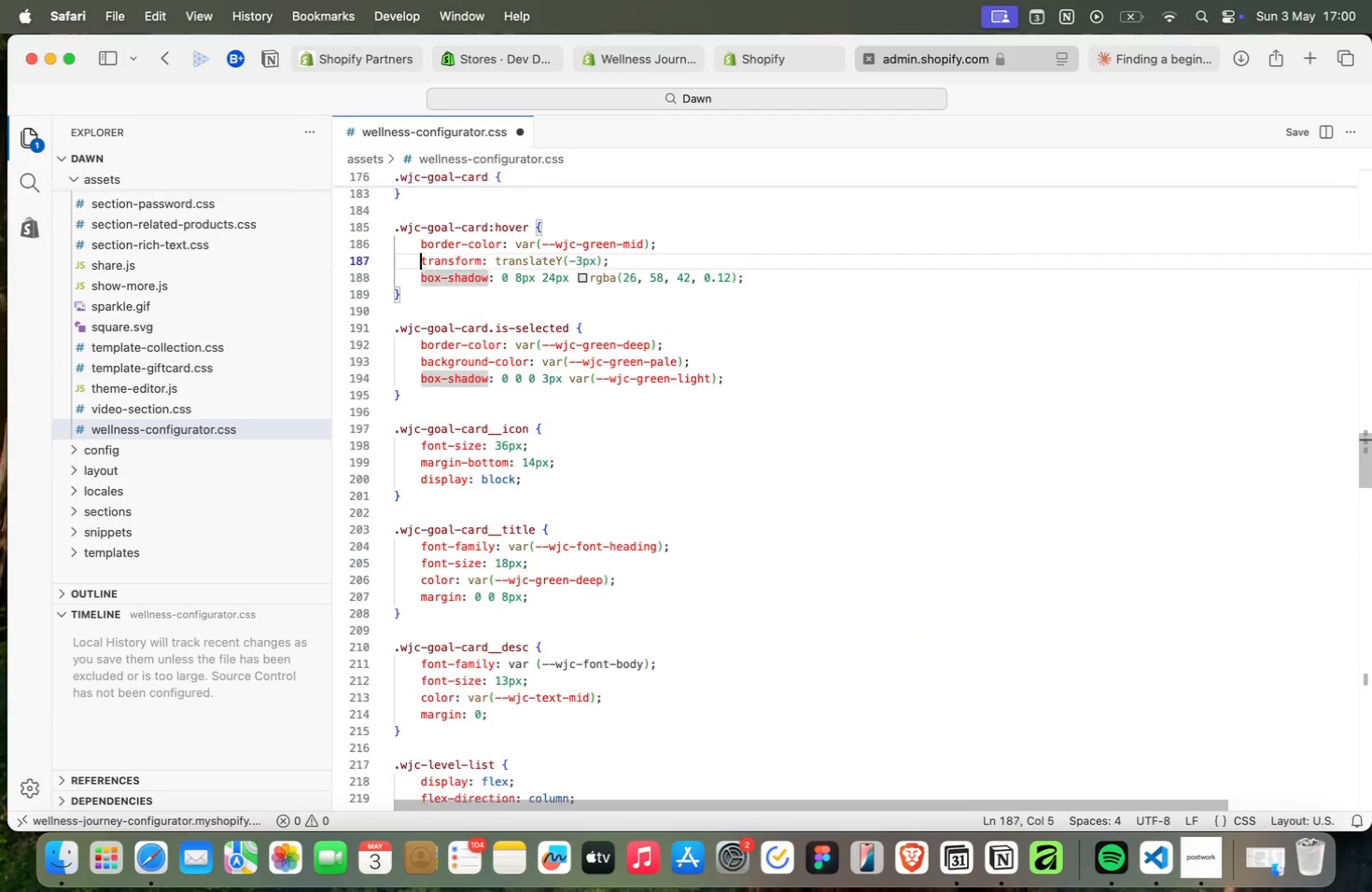 
key(ArrowUp)
 